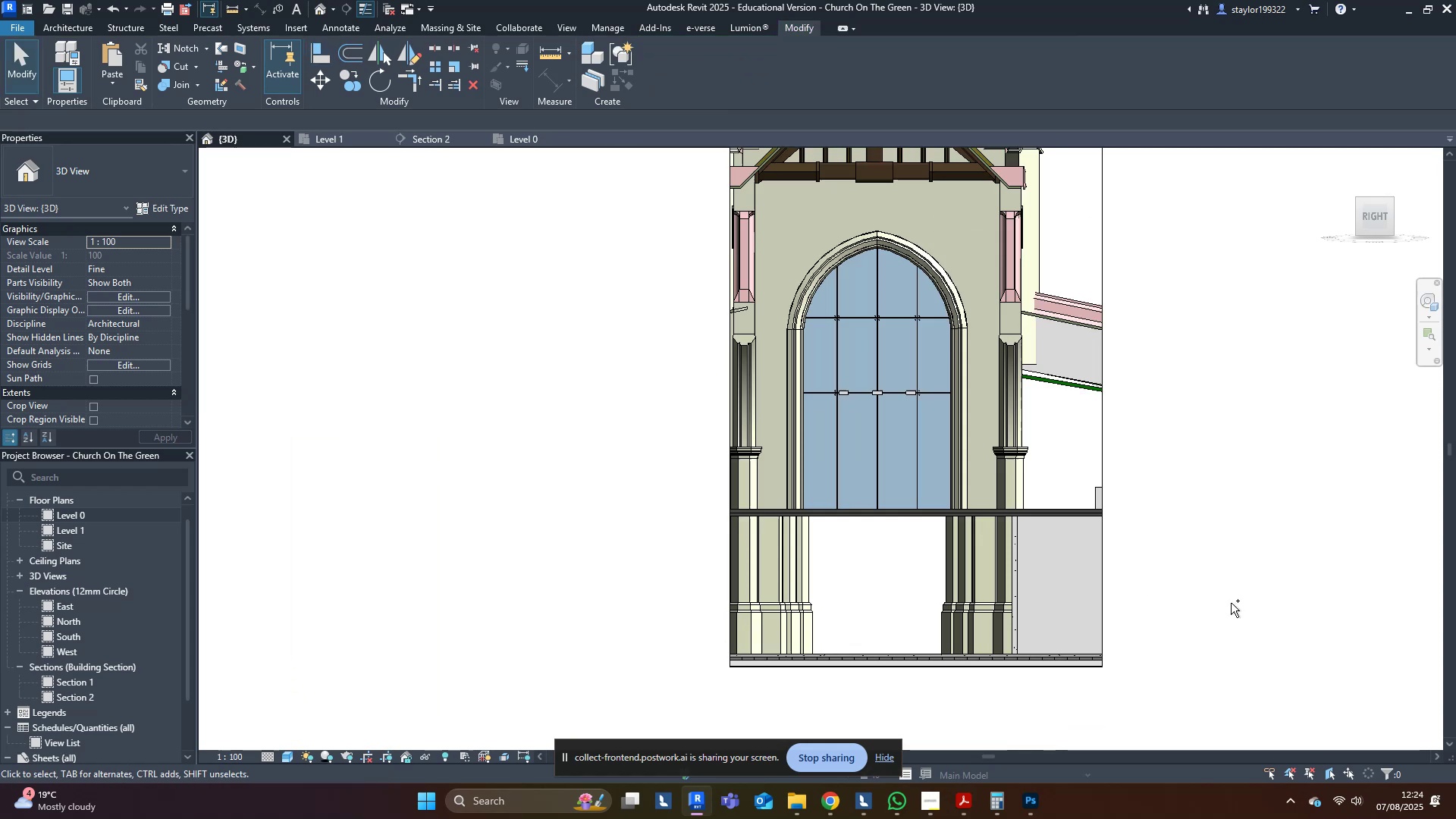 
key(Control+Z)
 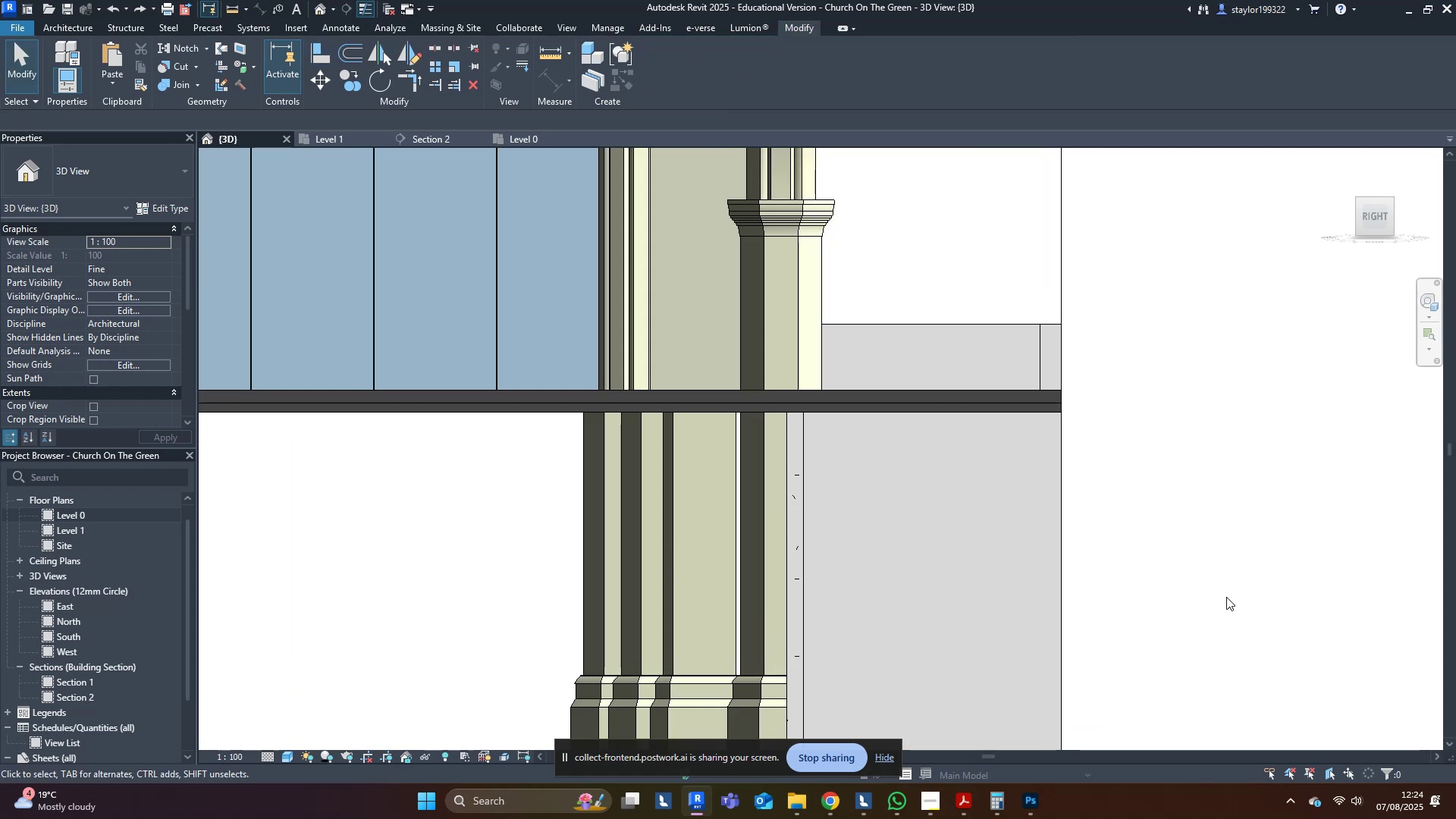 
middle_click([1226, 597])
 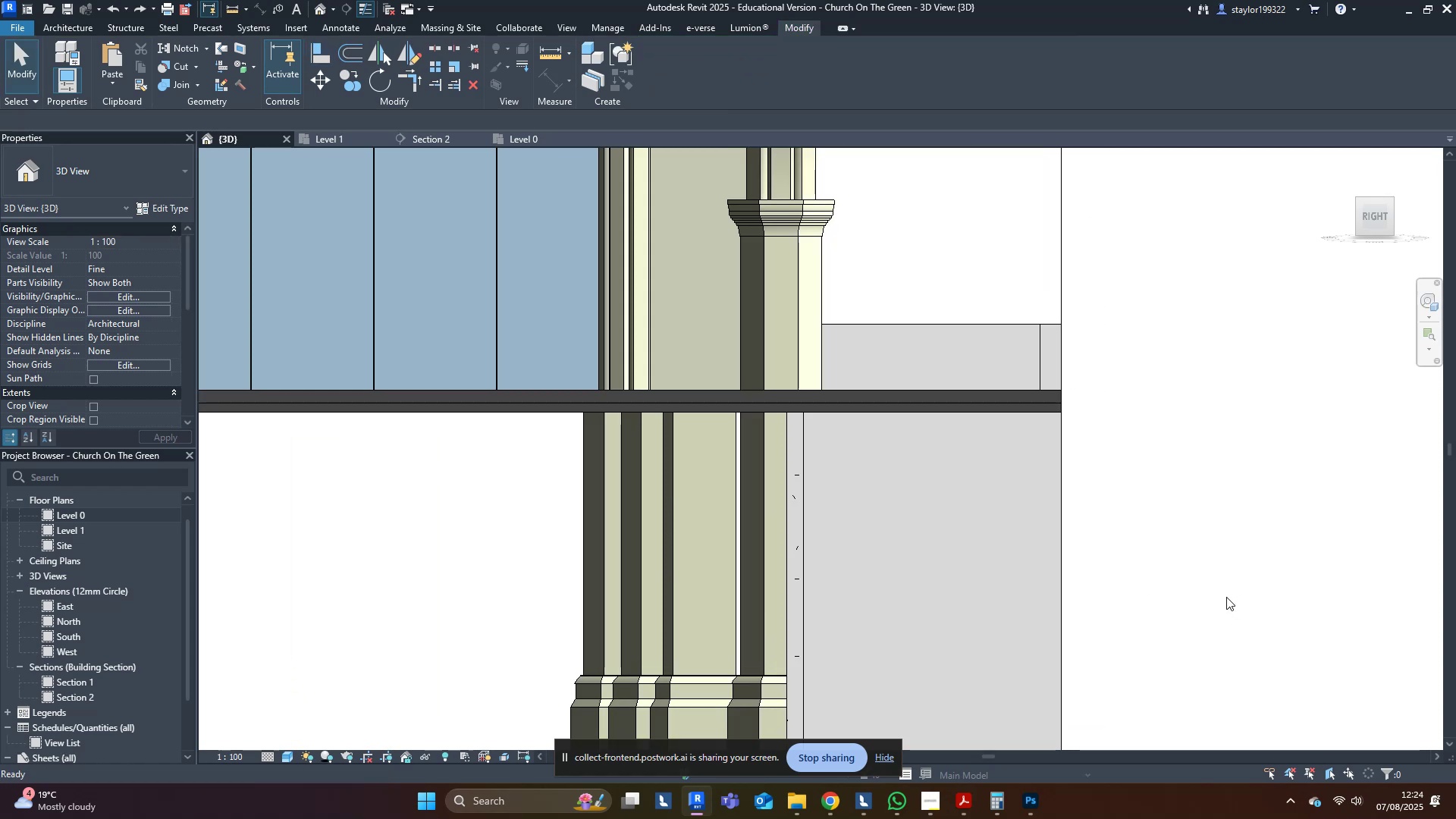 
key(Escape)
type(al)
 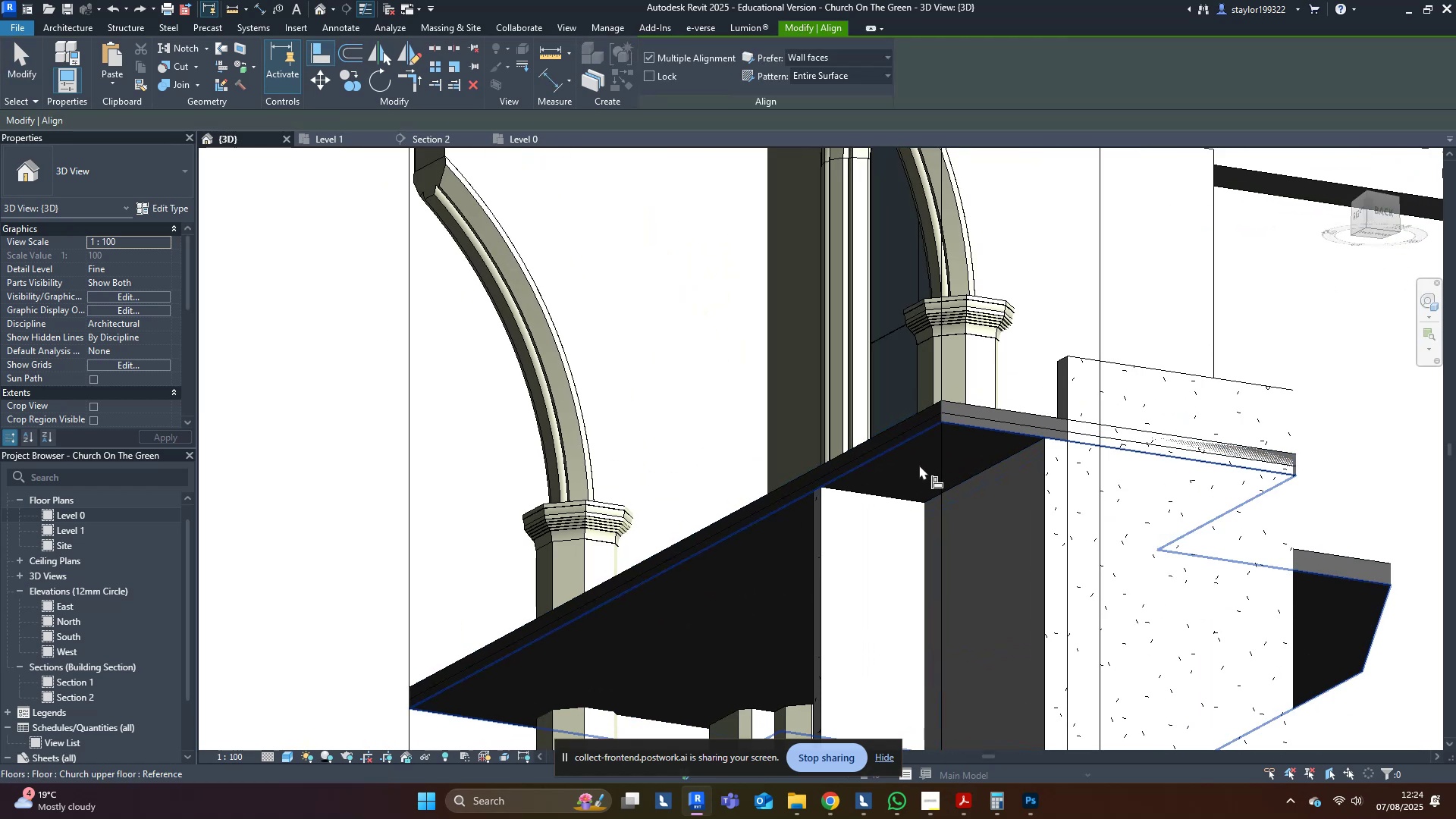 
scroll: coordinate [1226, 597], scroll_direction: down, amount: 3.0
 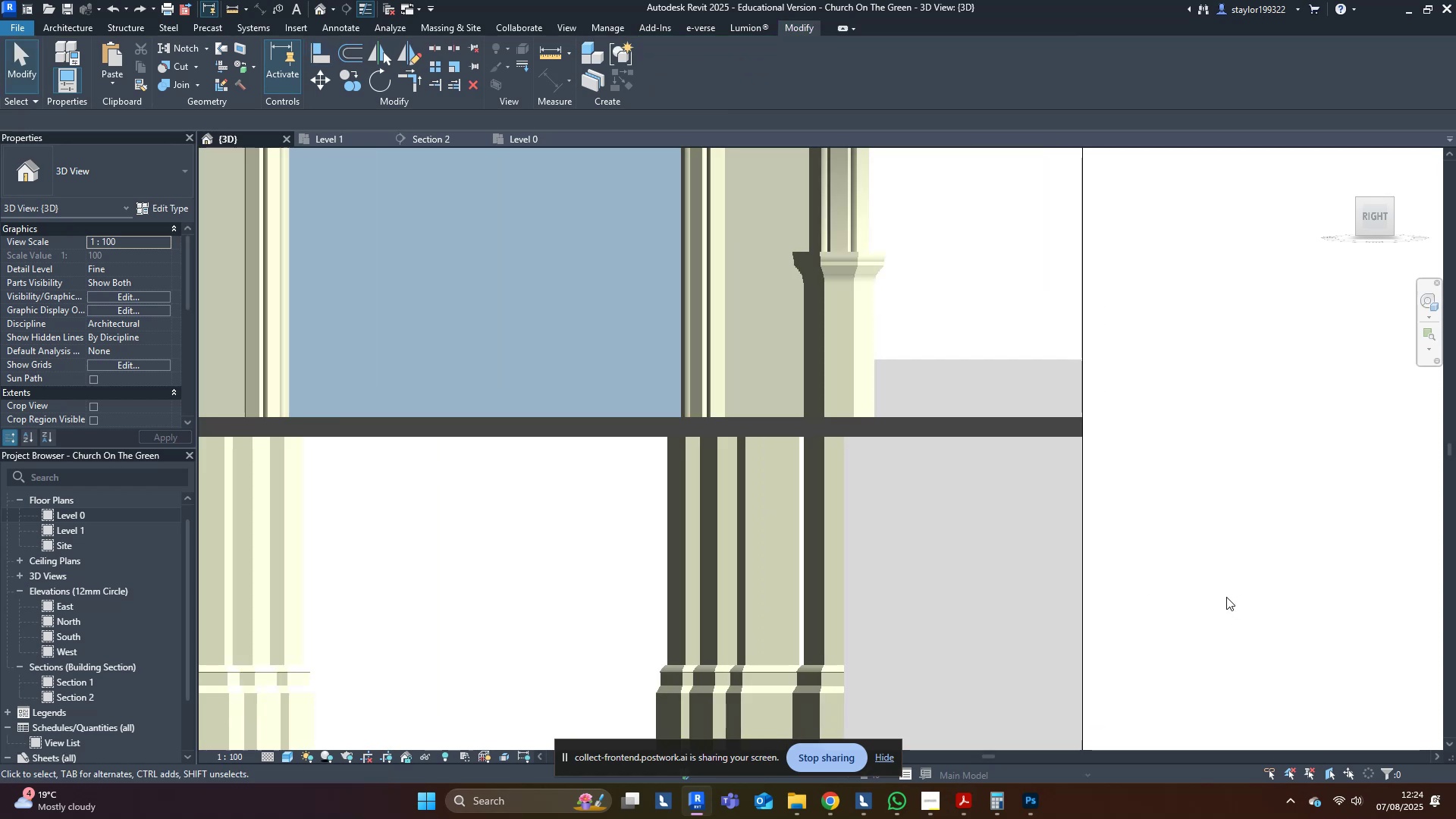 
scroll: coordinate [1013, 448], scroll_direction: up, amount: 3.0
 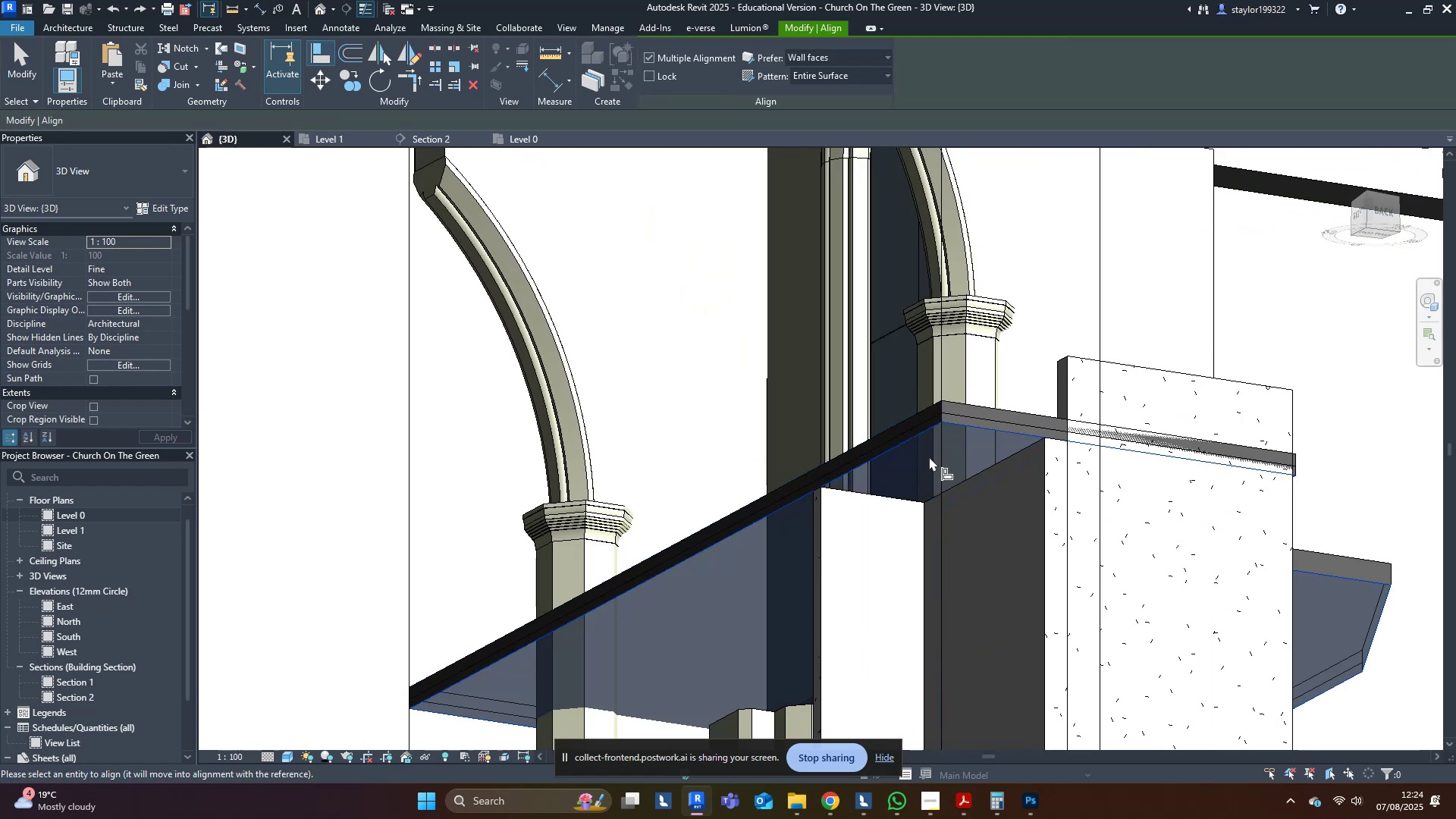 
left_click([1141, 369])
 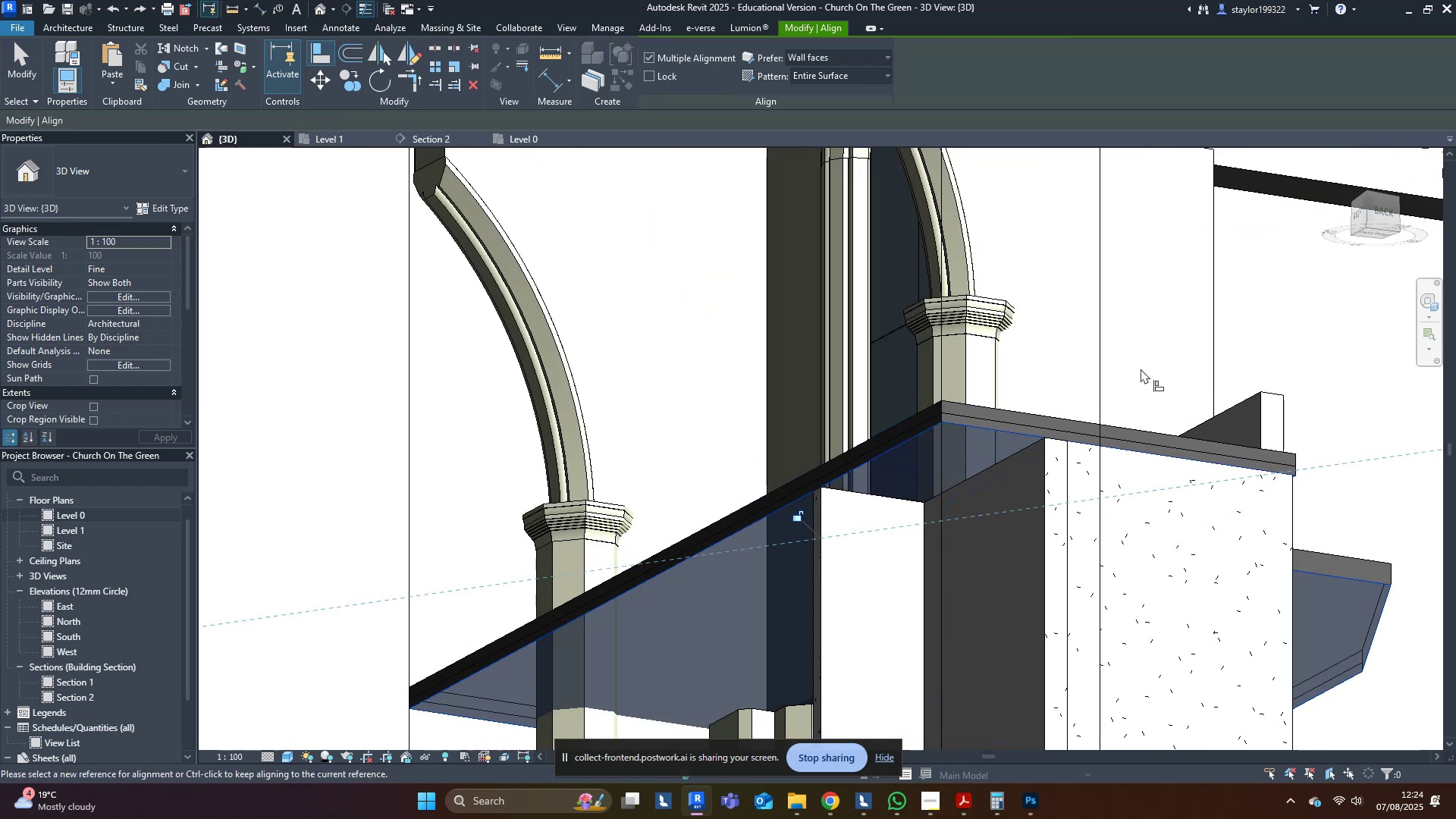 
key(Shift+ShiftLeft)
 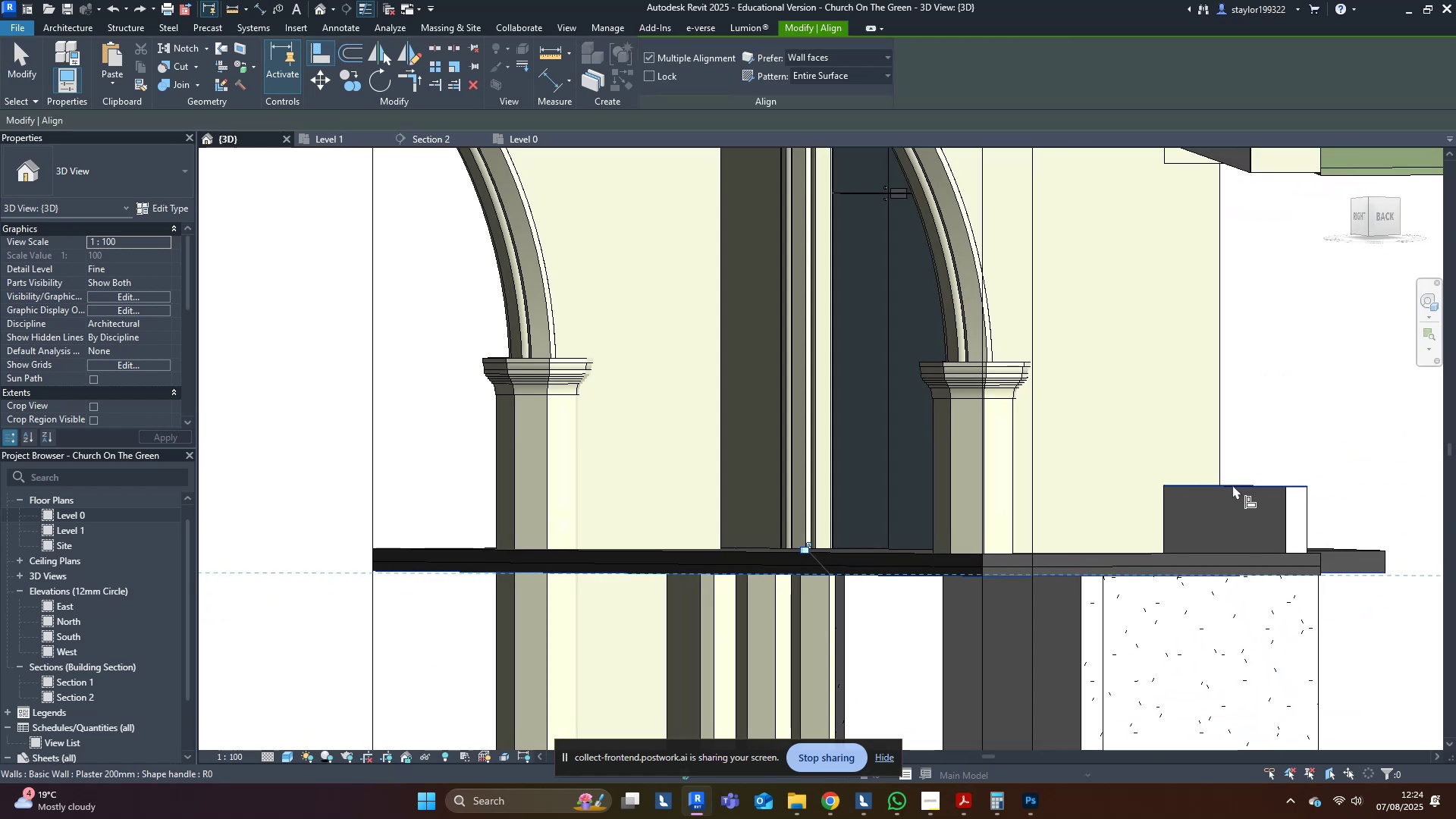 
left_click([1232, 485])
 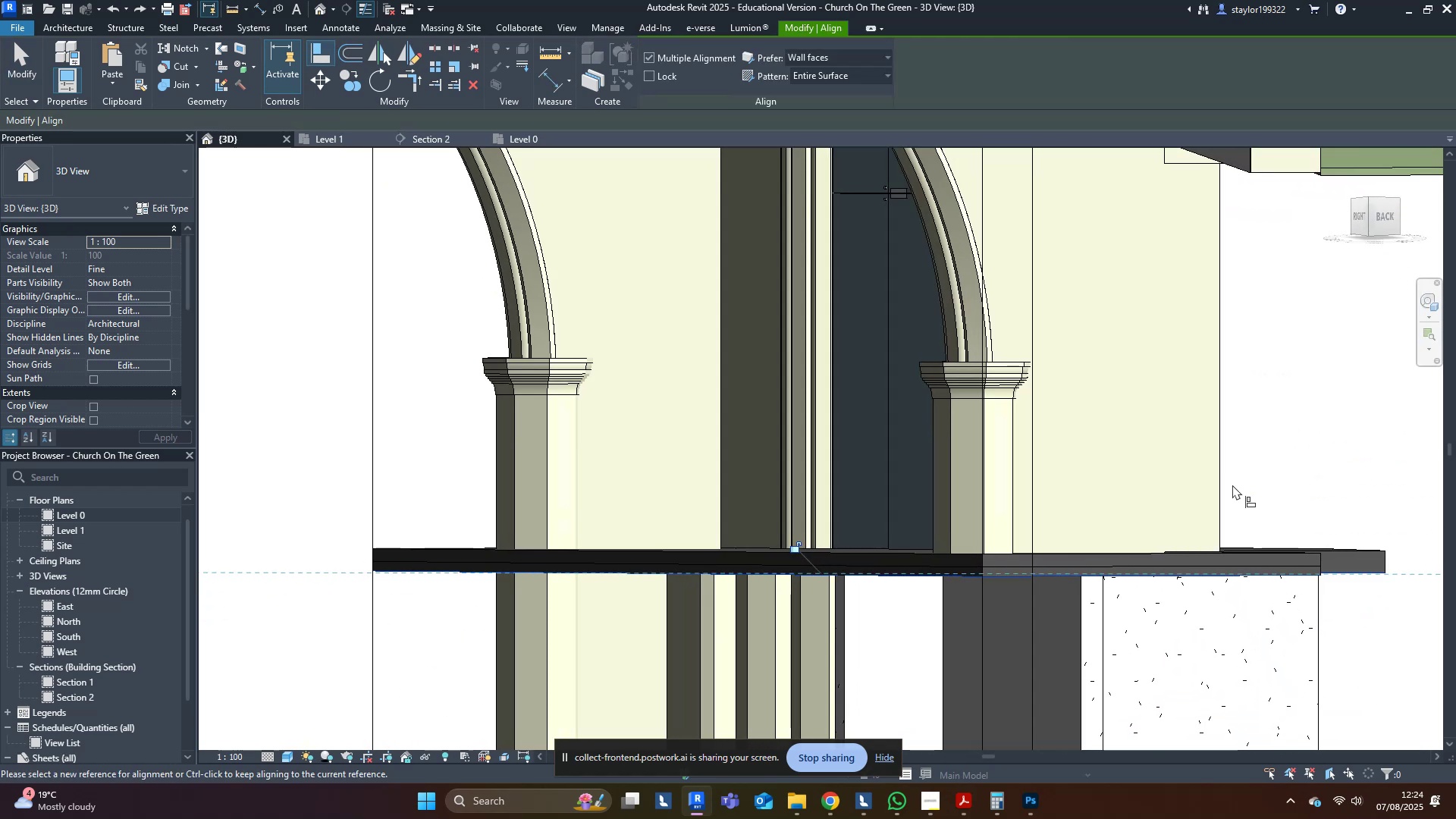 
key(Escape)
 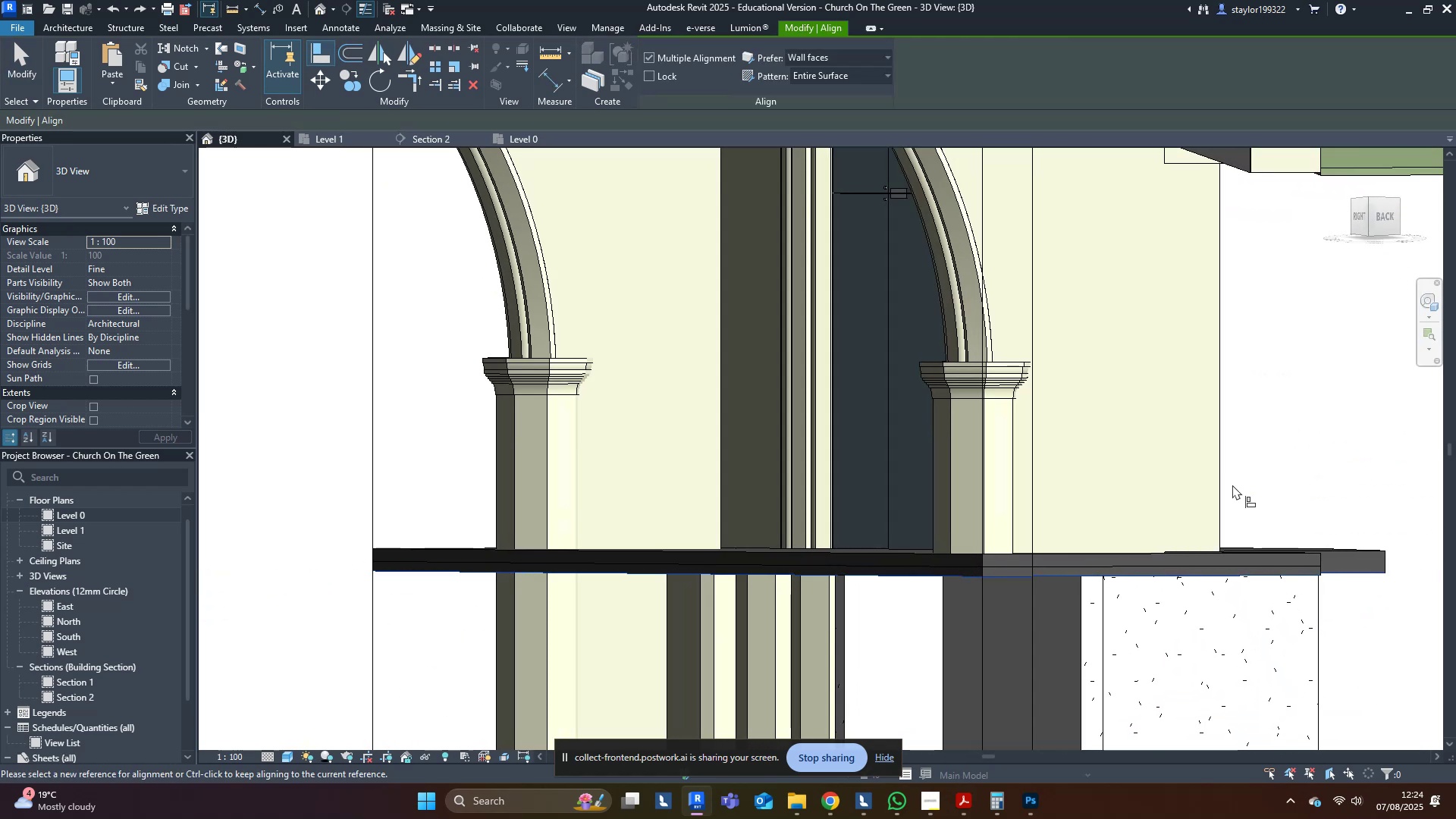 
key(Escape)
 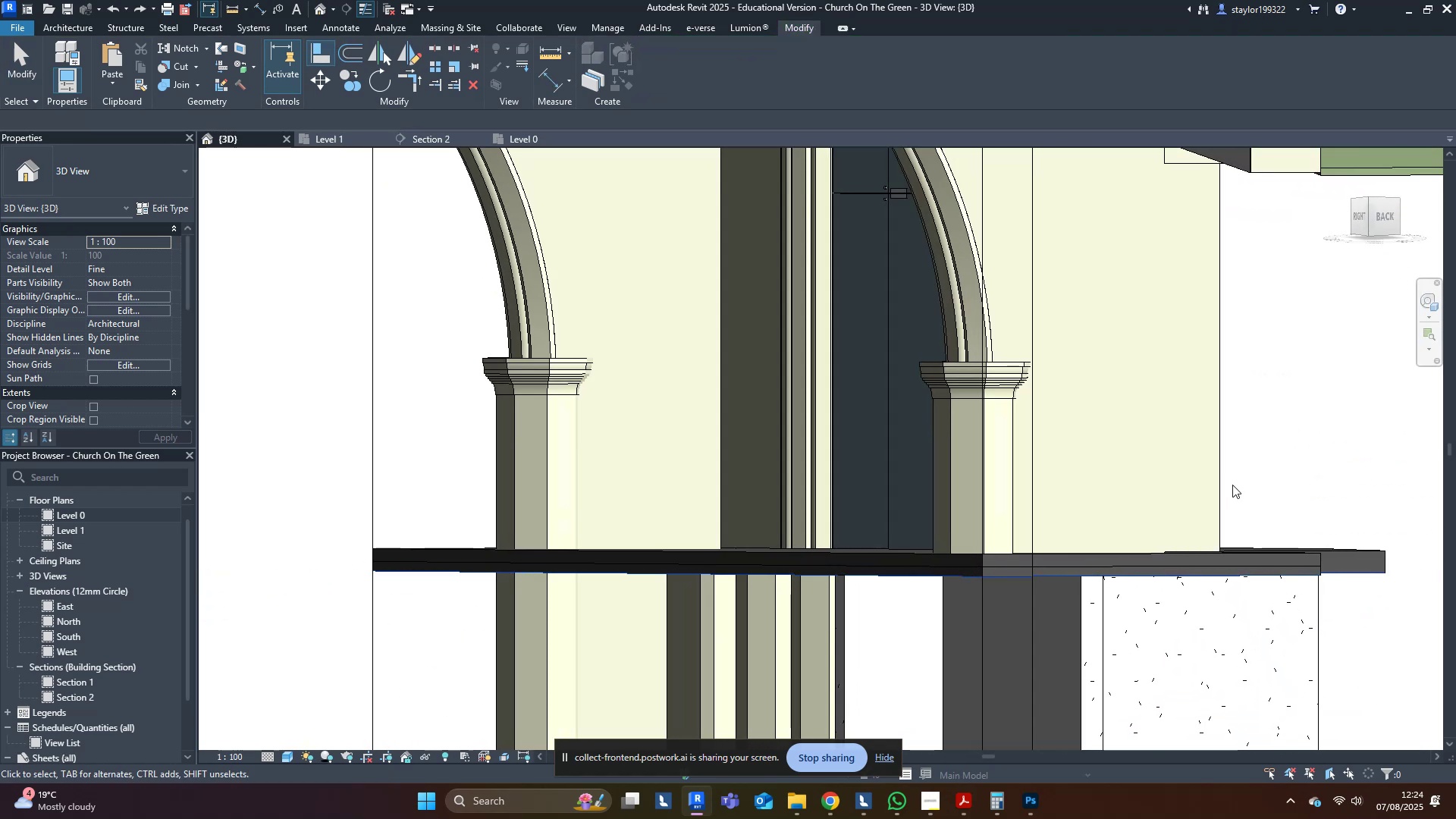 
middle_click([1232, 485])
 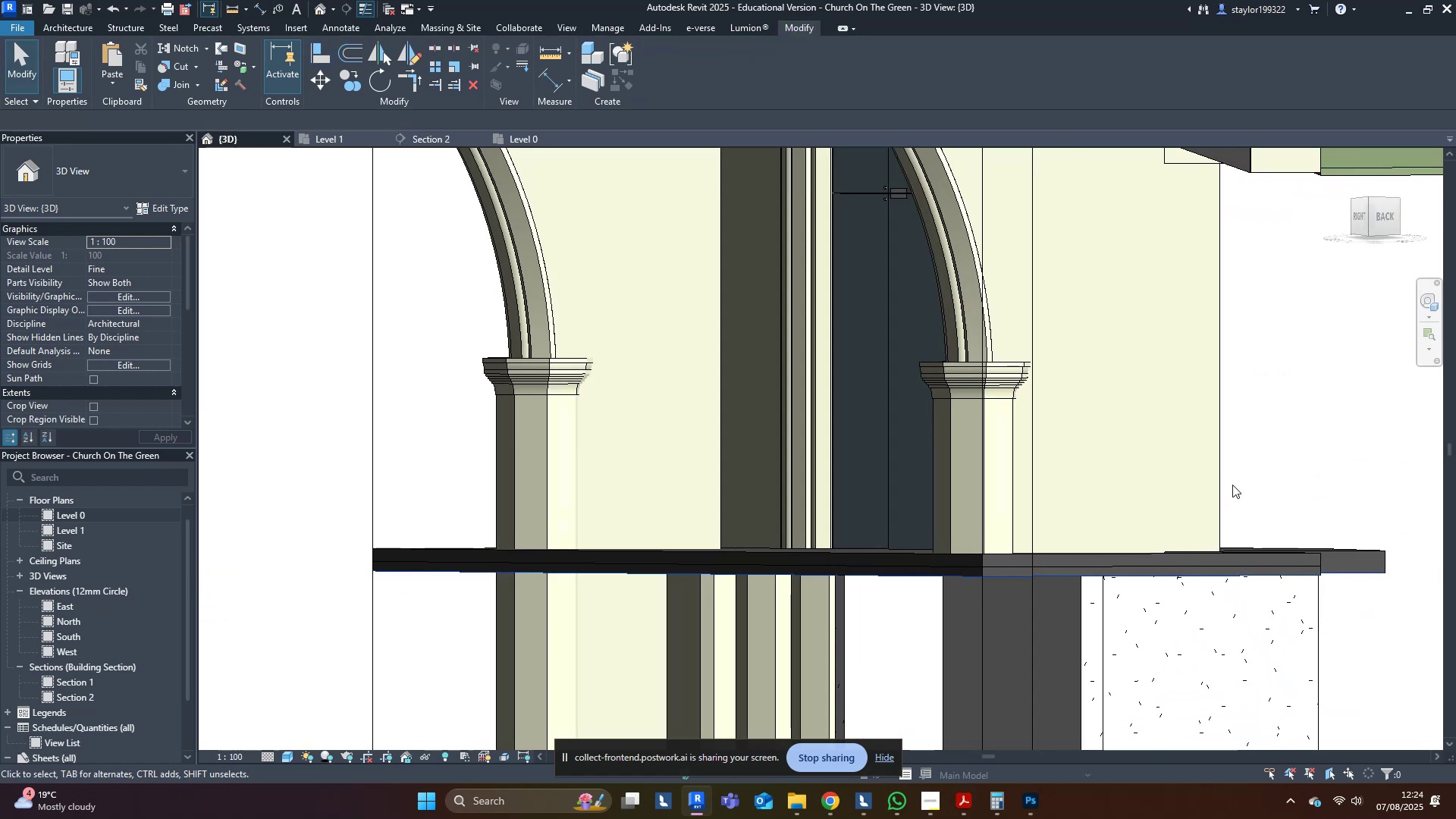 
key(Escape)
 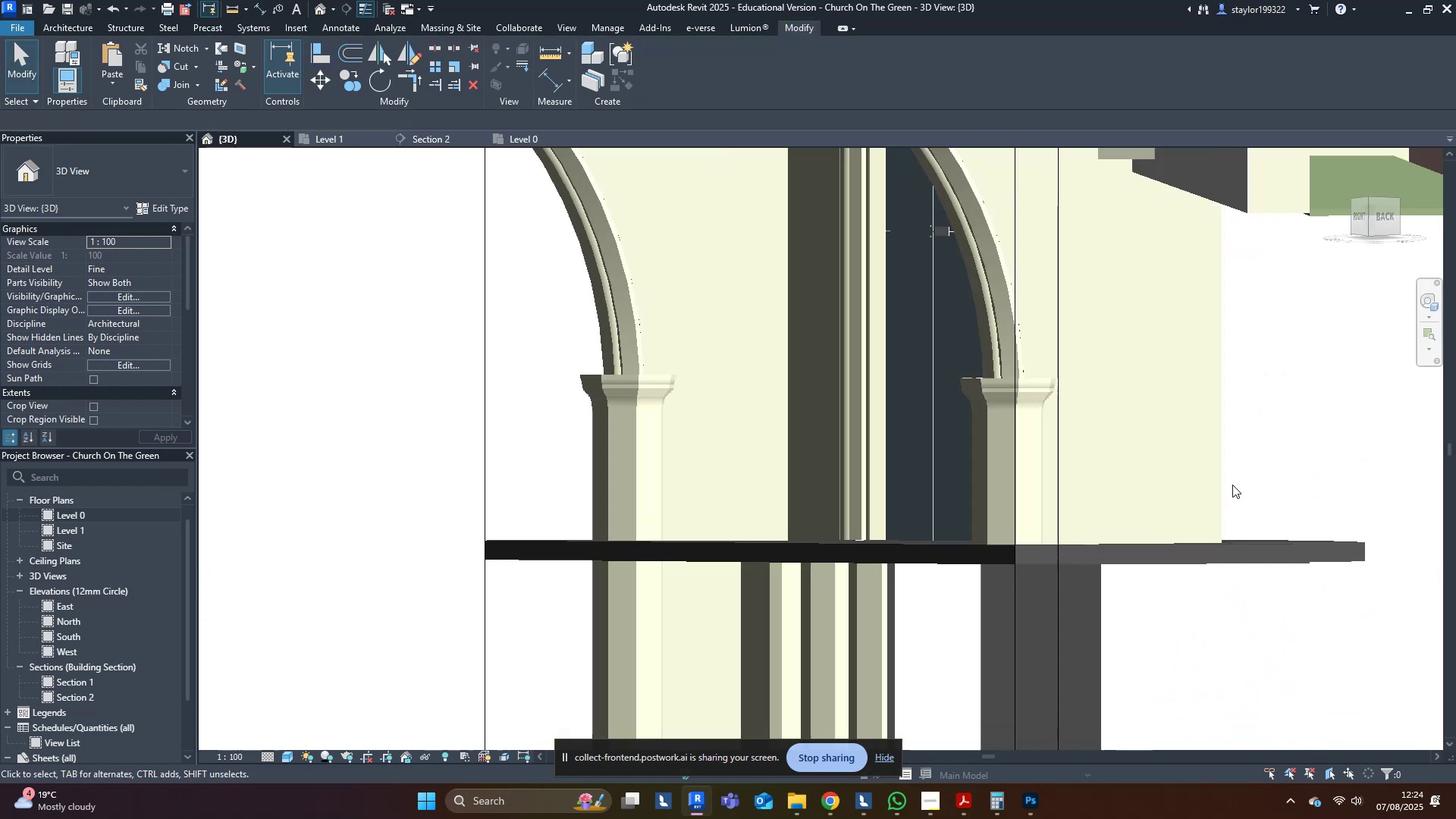 
scroll: coordinate [1232, 485], scroll_direction: down, amount: 4.0
 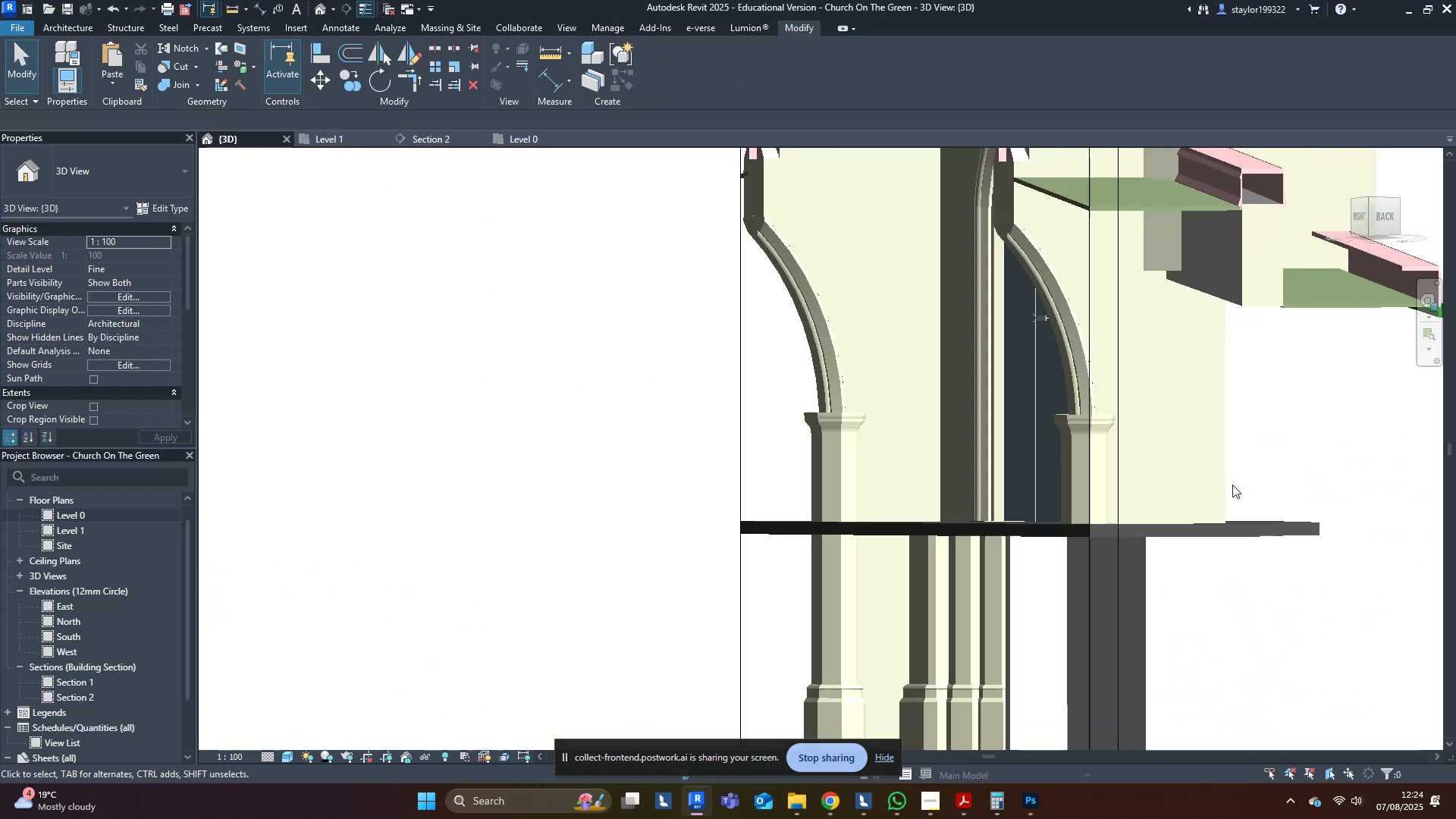 
hold_key(key=ShiftLeft, duration=0.39)
 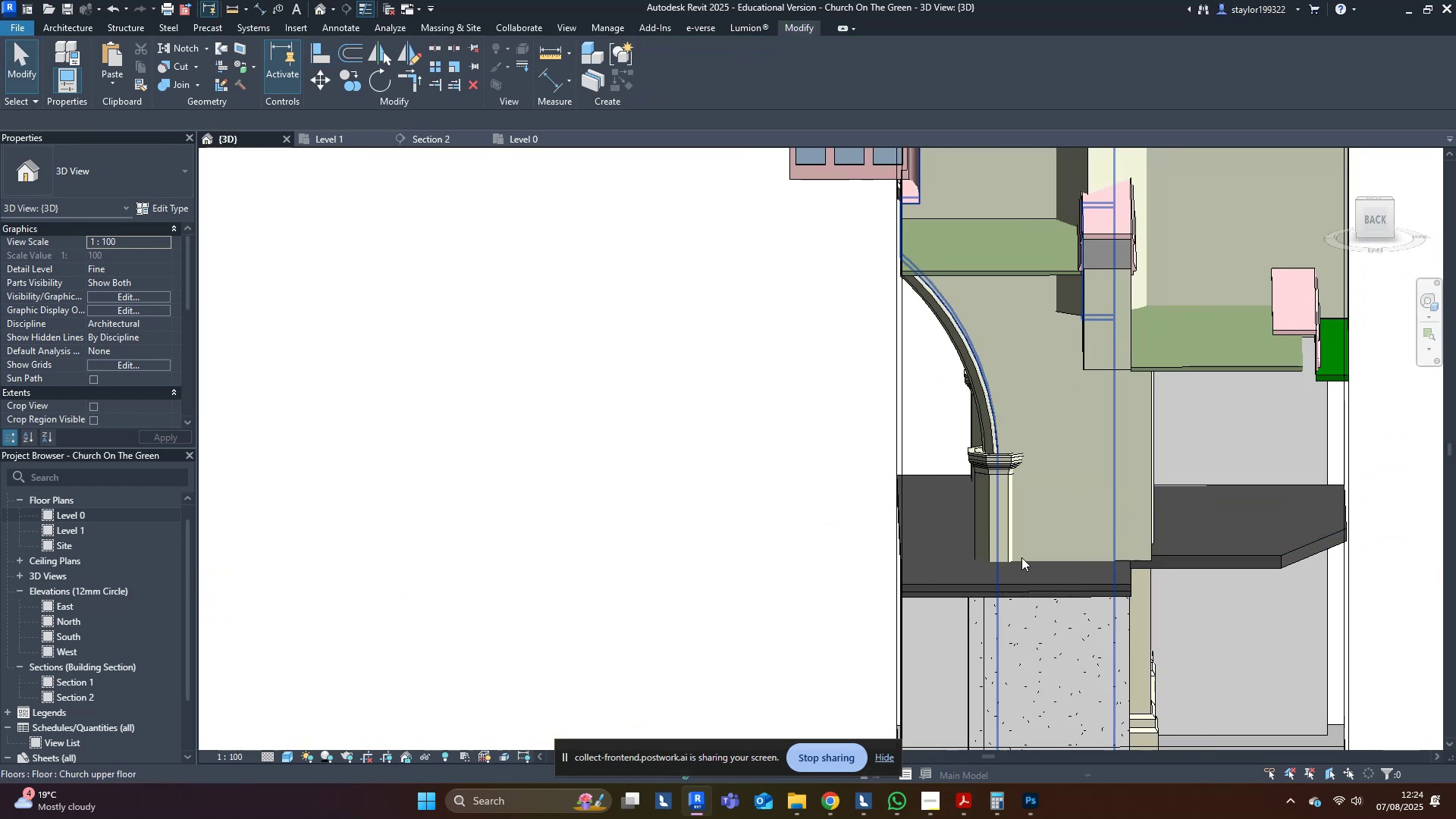 
key(Control+S)
 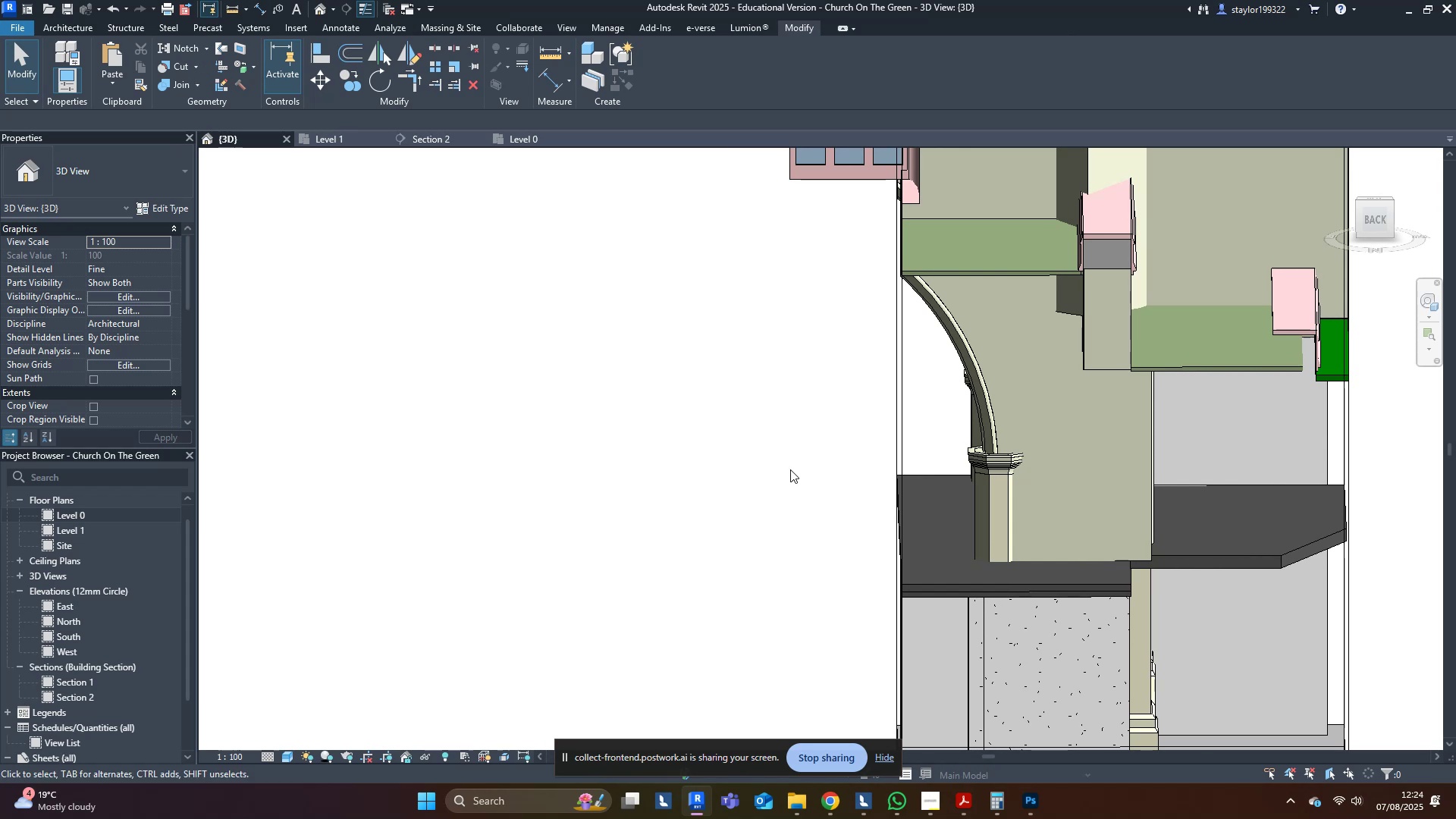 
mouse_move([494, 158])
 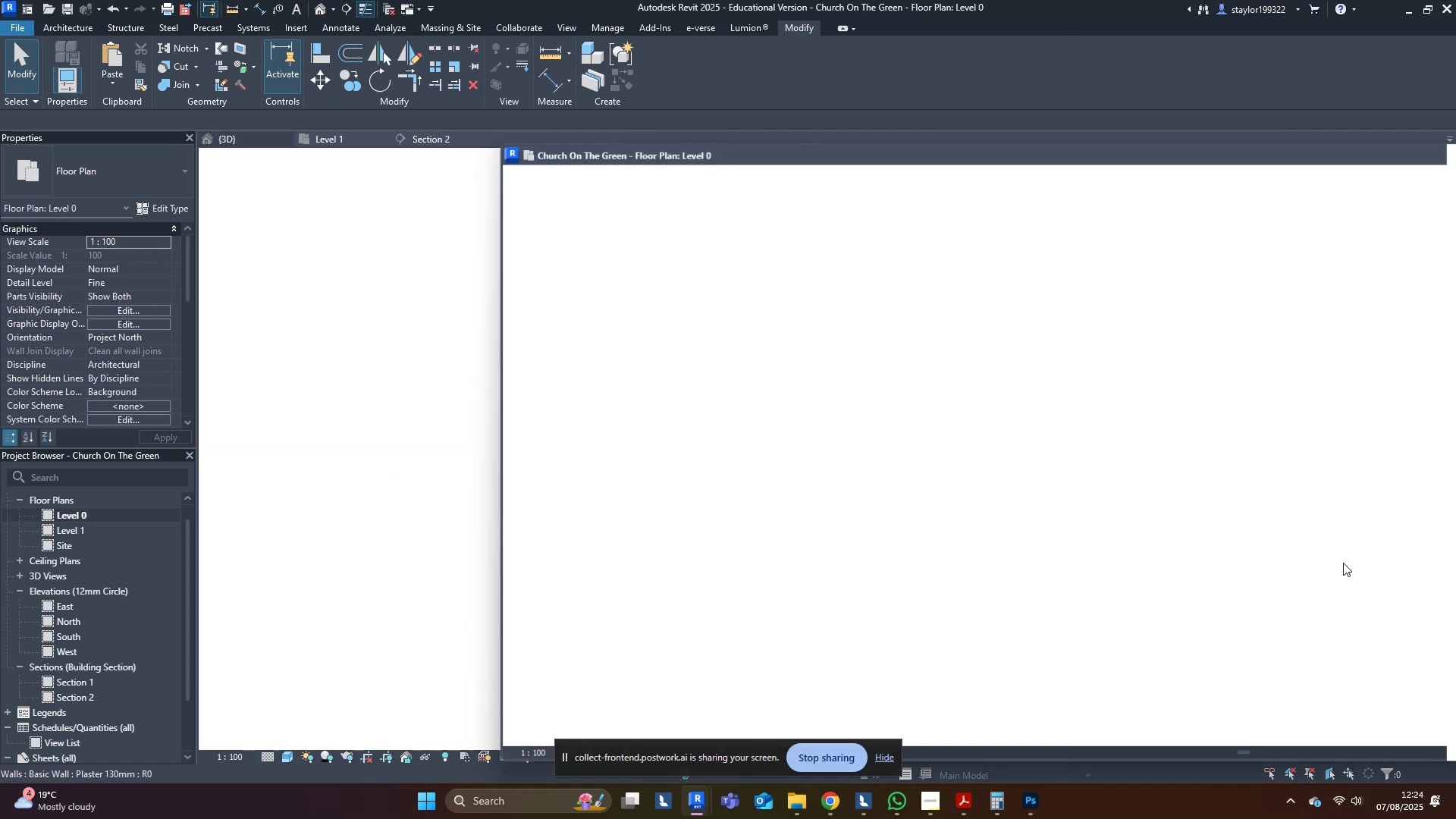 
middle_click([1343, 563])
 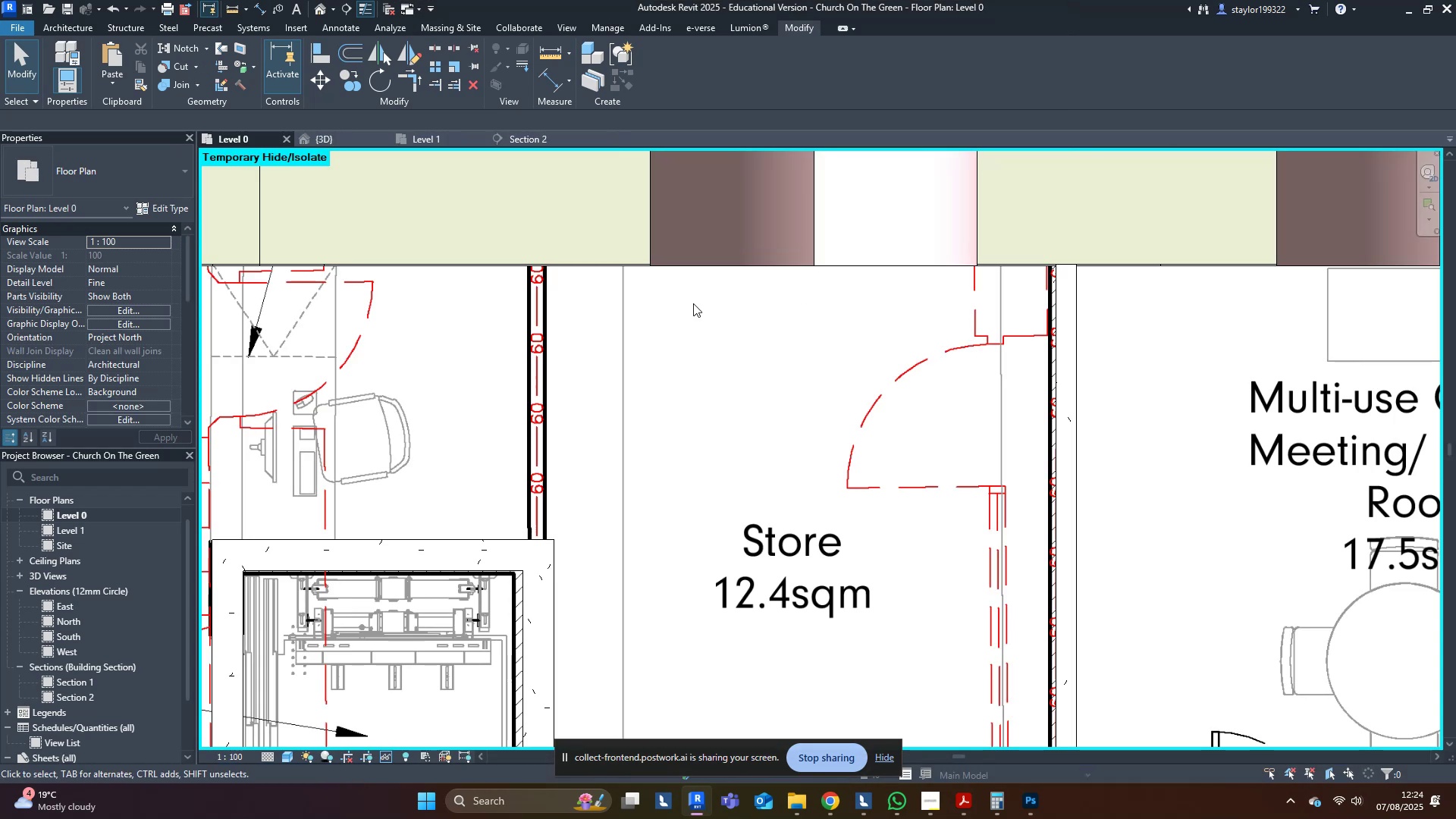 
scroll: coordinate [968, 536], scroll_direction: down, amount: 8.0
 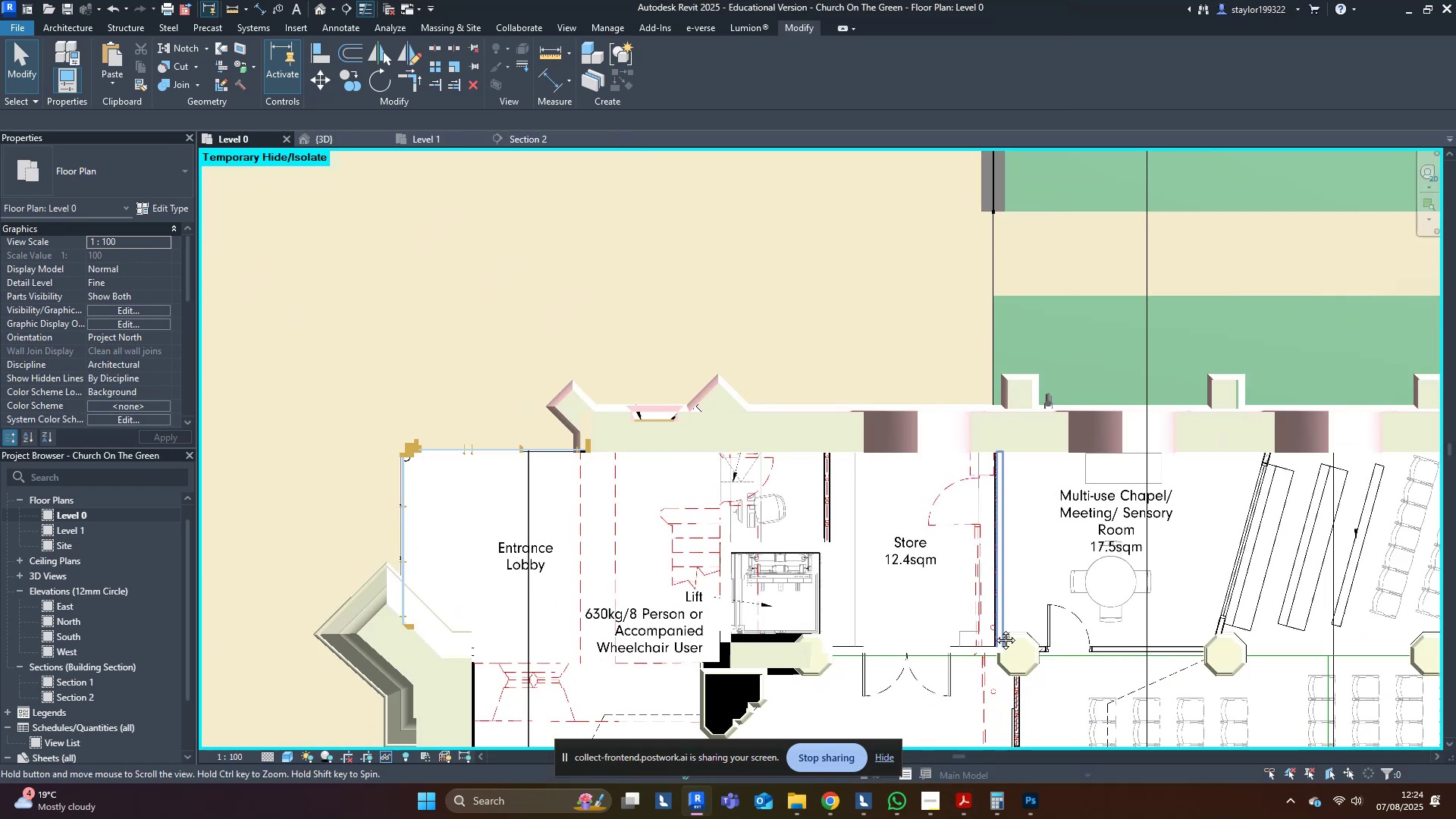 
scroll: coordinate [792, 618], scroll_direction: up, amount: 4.0
 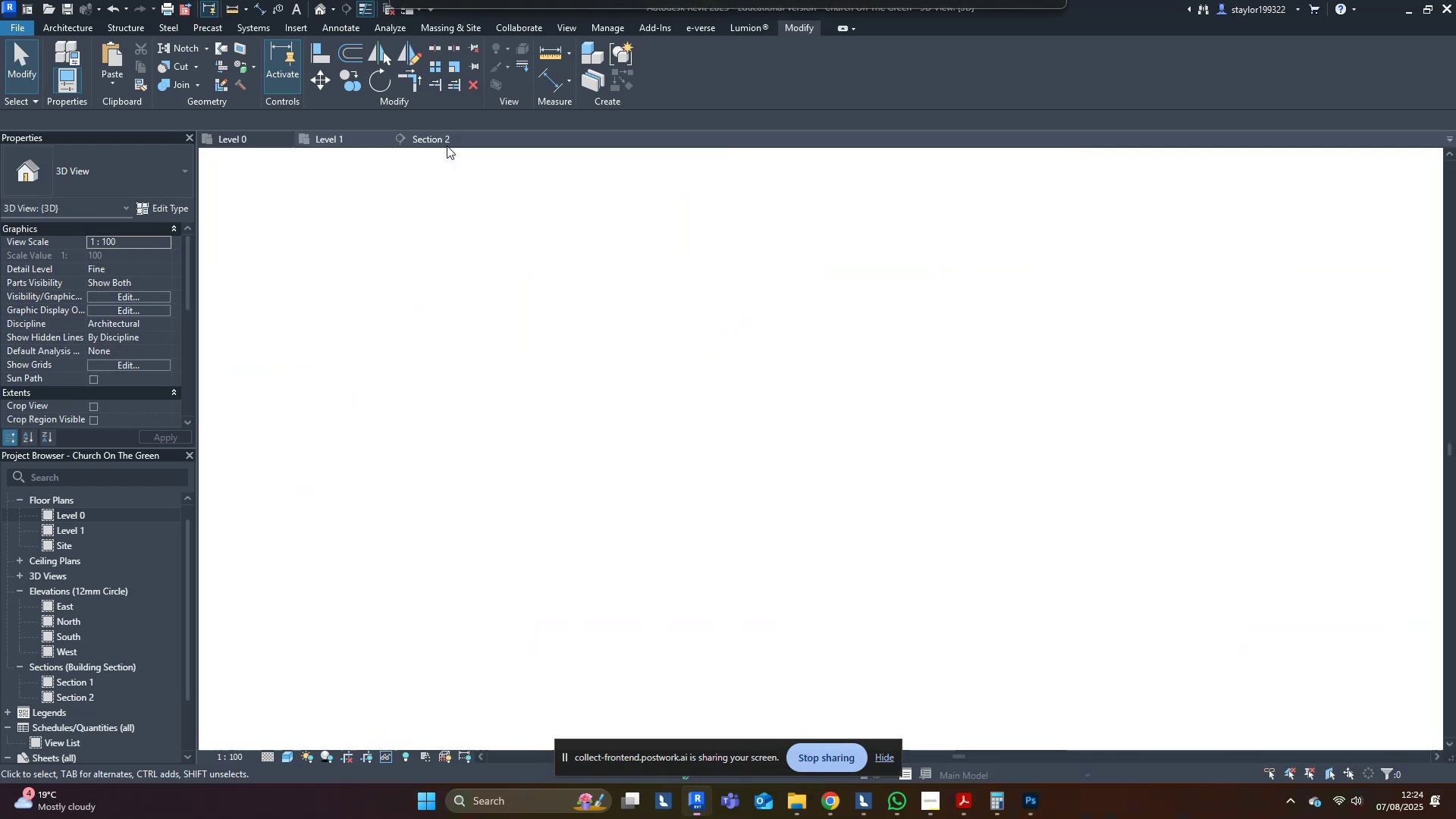 
double_click([643, 453])
 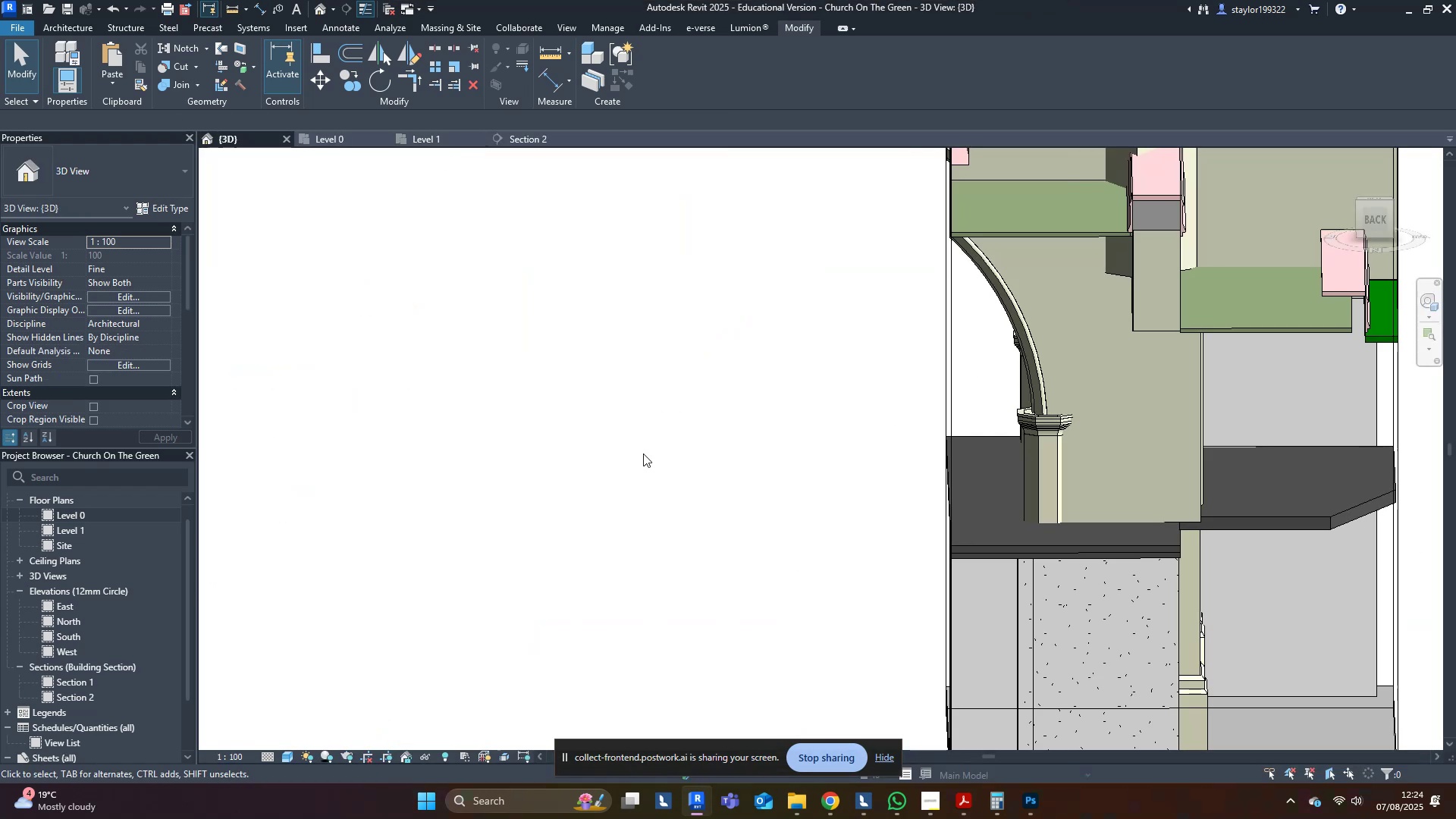 
triple_click([643, 453])
 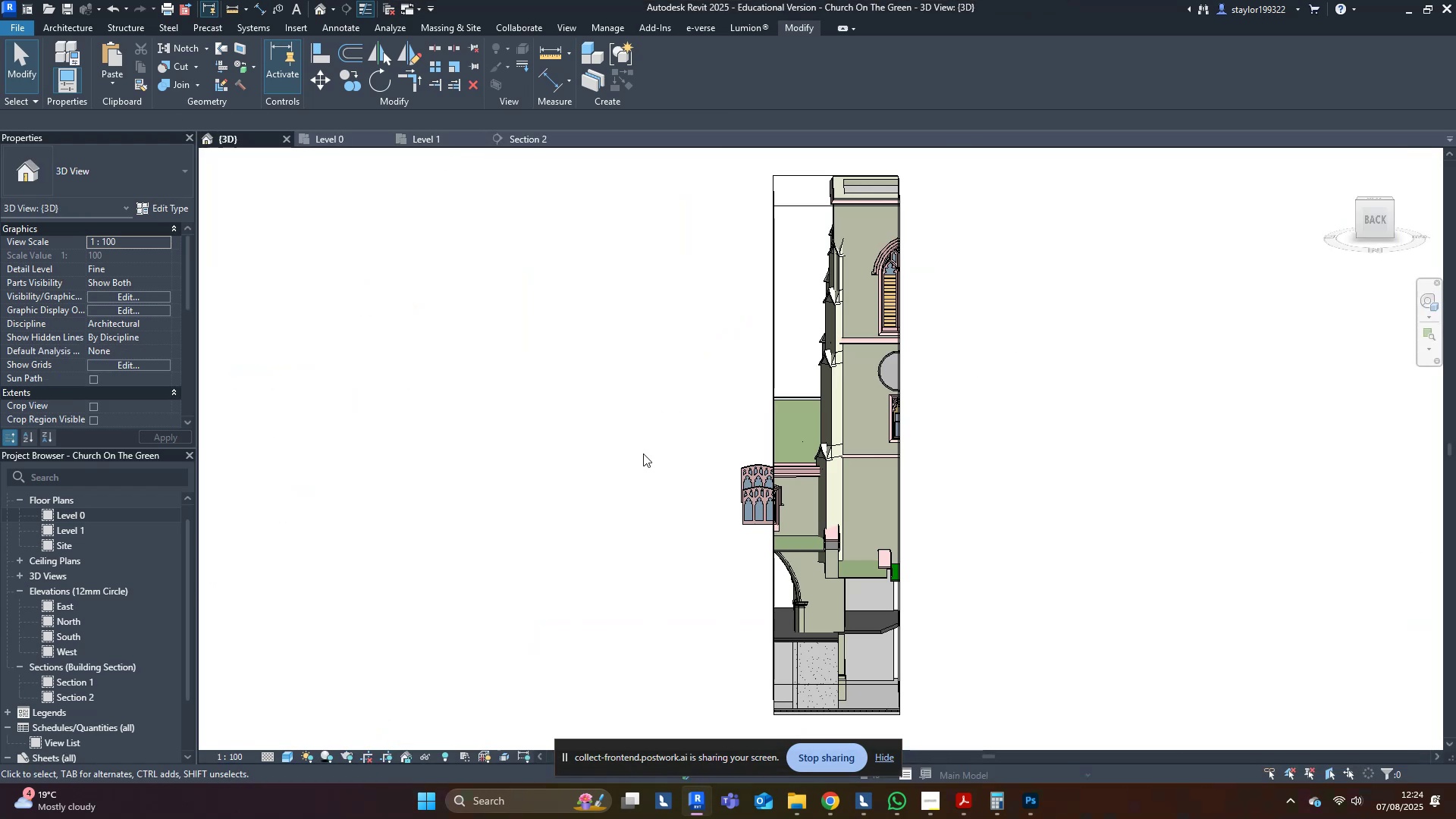 
hold_key(key=ShiftLeft, duration=1.17)
 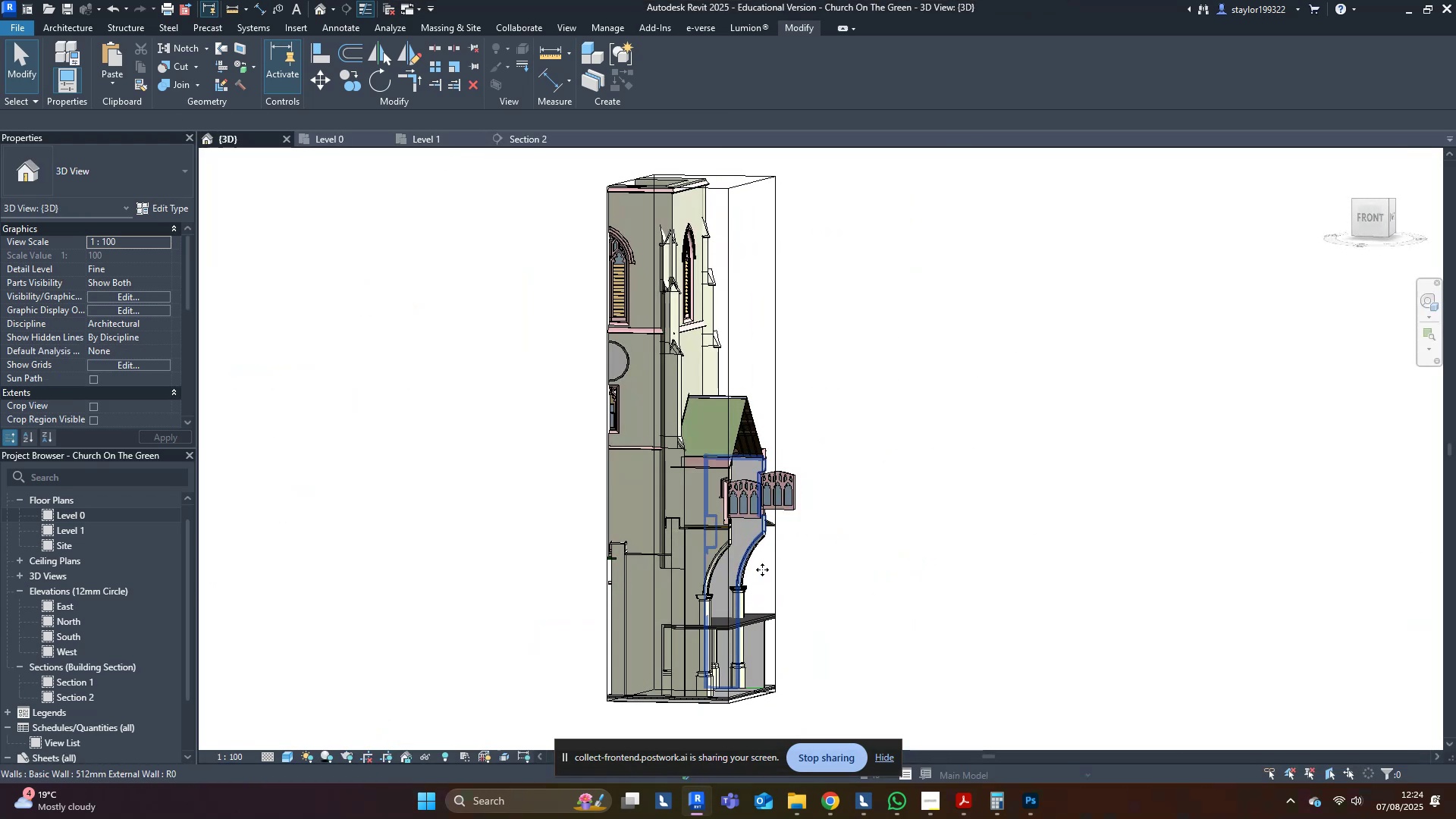 
double_click([773, 569])
 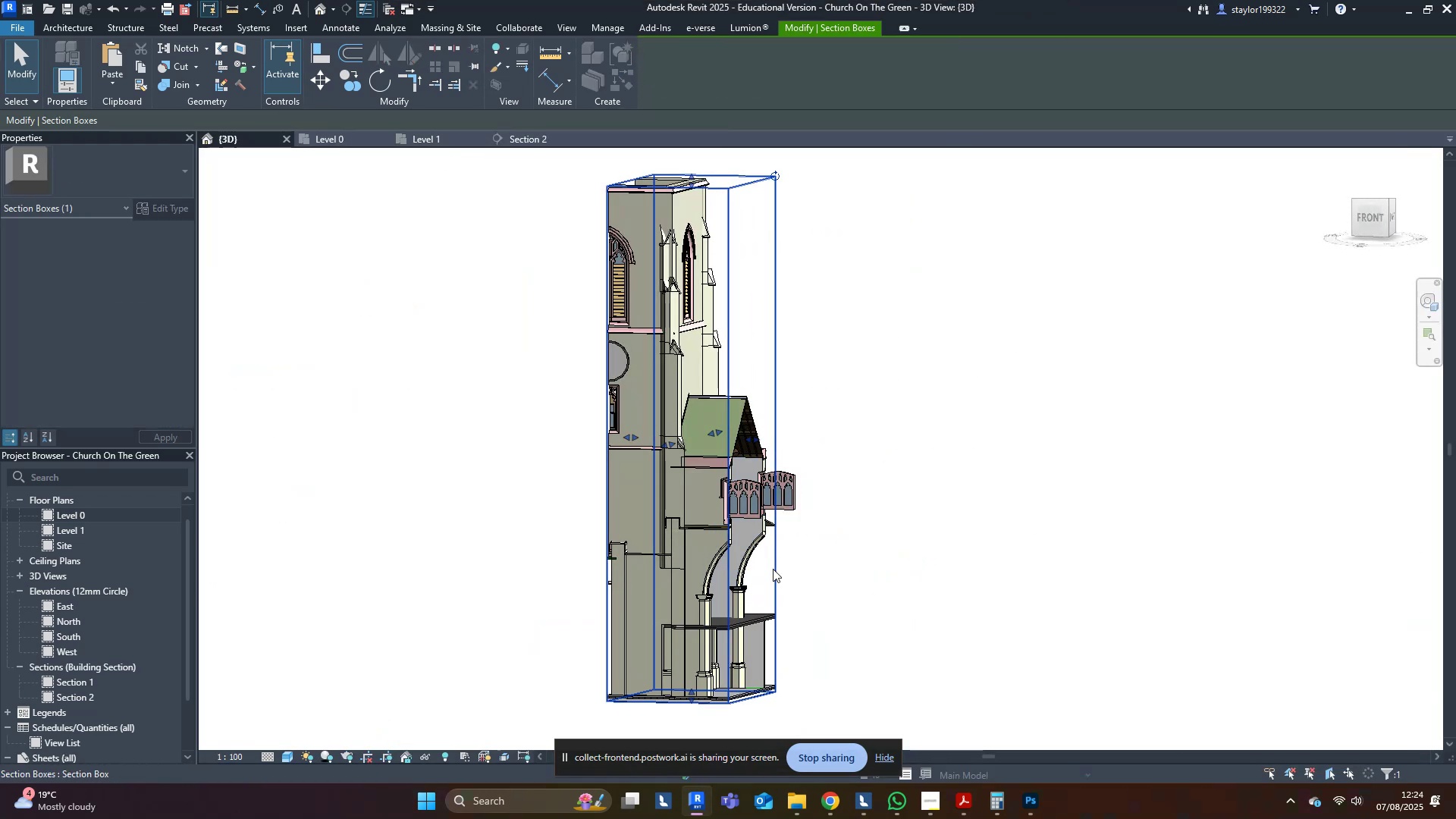 
scroll: coordinate [773, 569], scroll_direction: down, amount: 3.0
 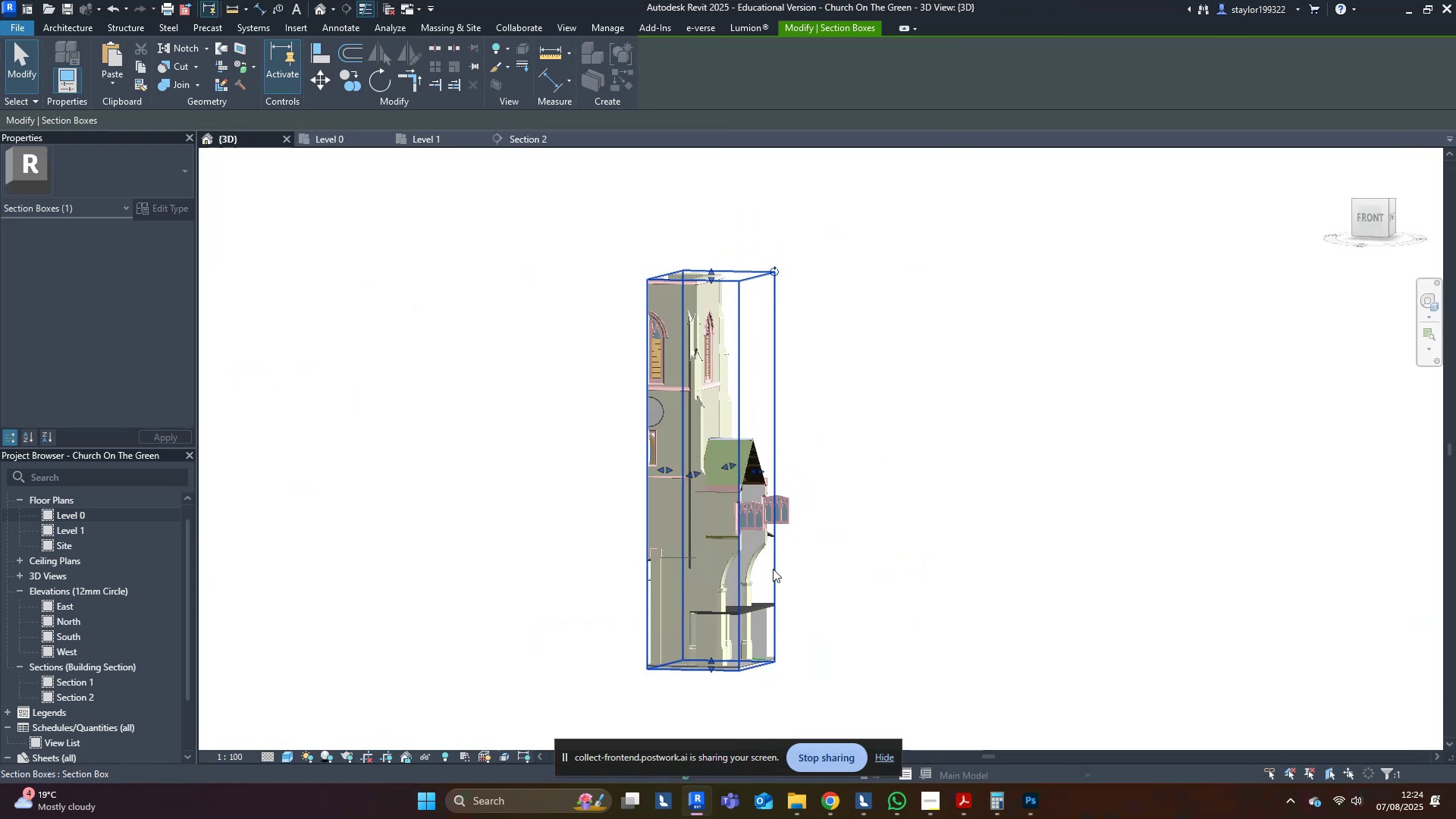 
key(Shift+ShiftLeft)
 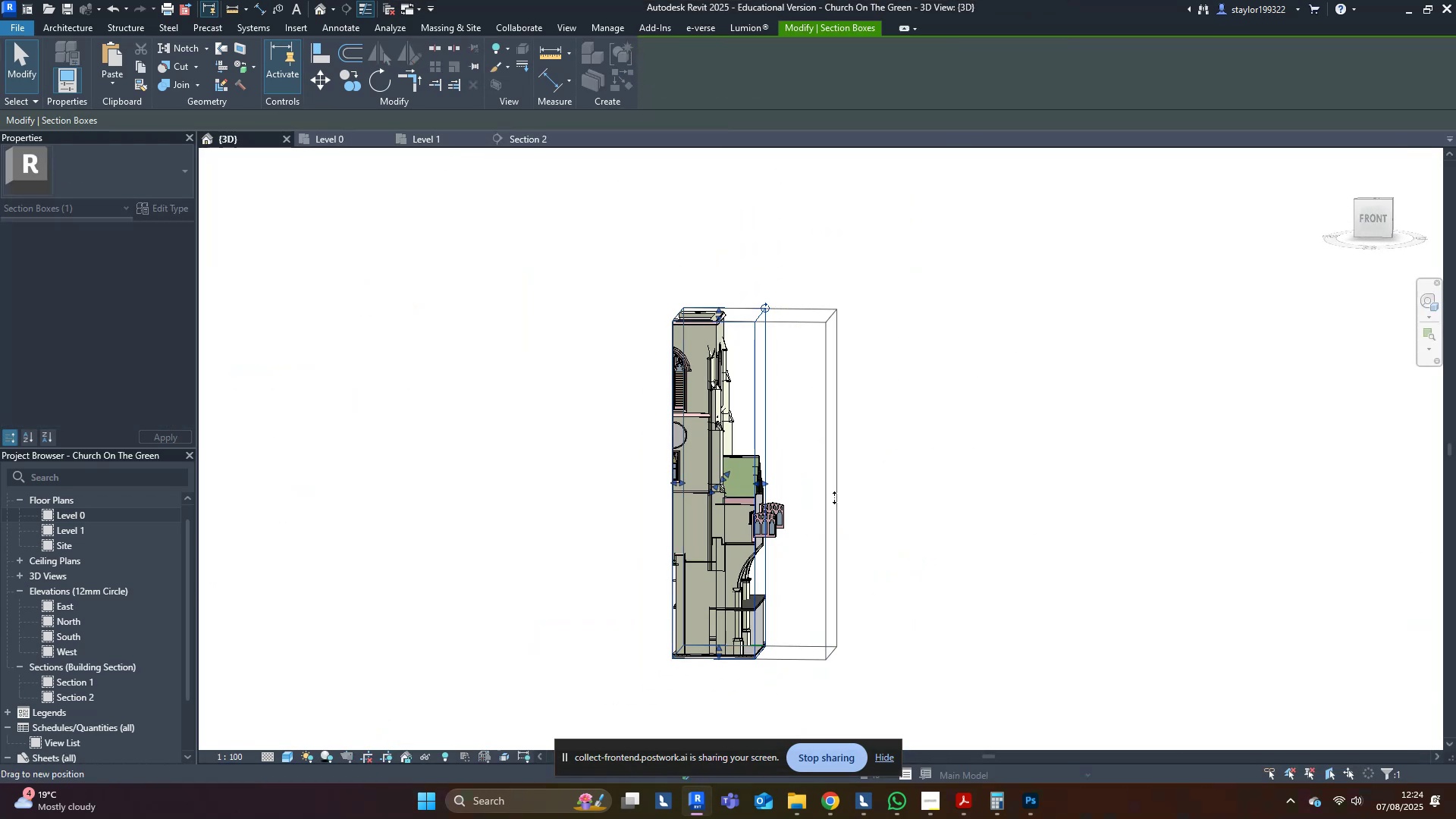 
key(Shift+ShiftLeft)
 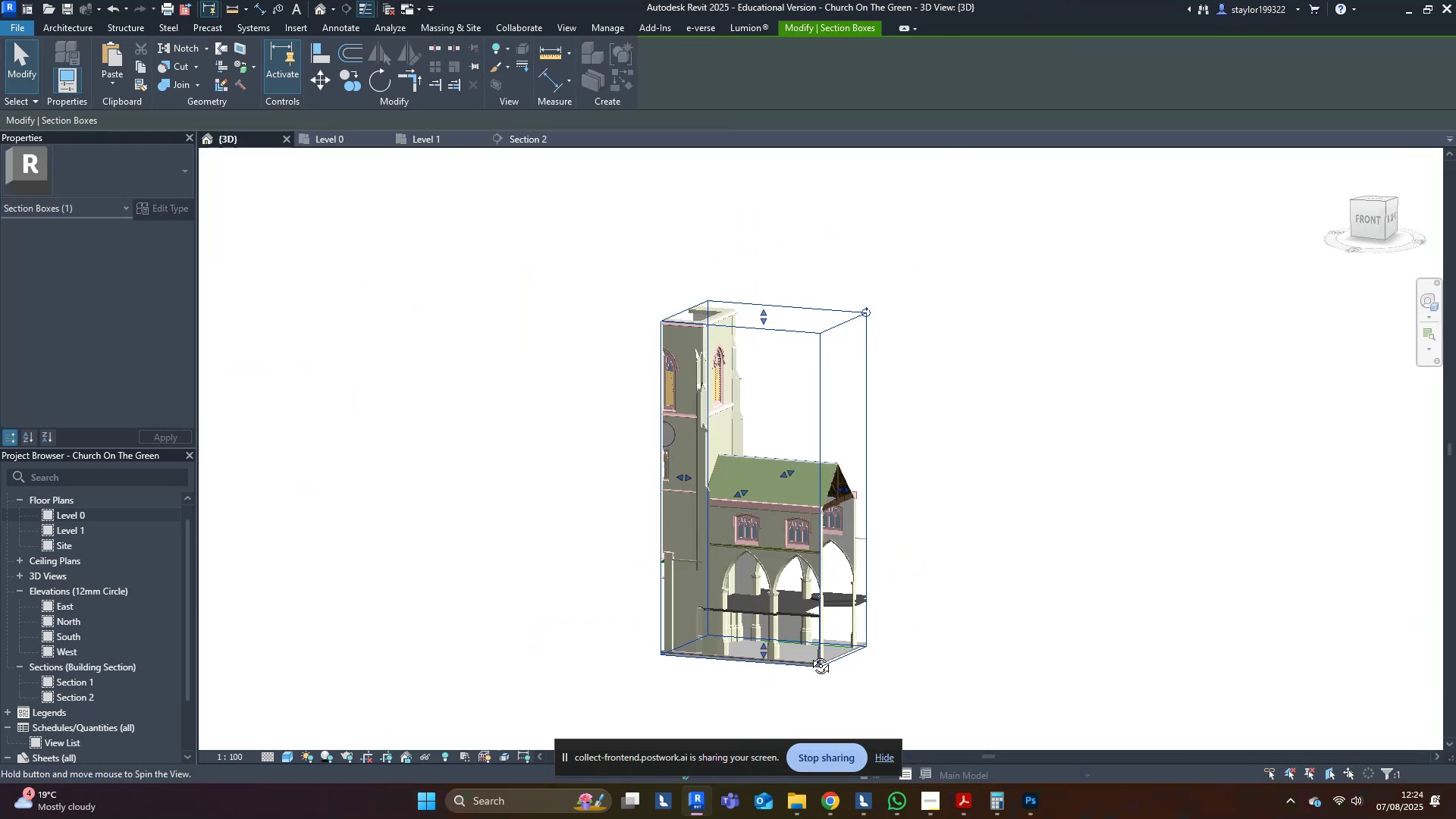 
scroll: coordinate [741, 576], scroll_direction: up, amount: 16.0
 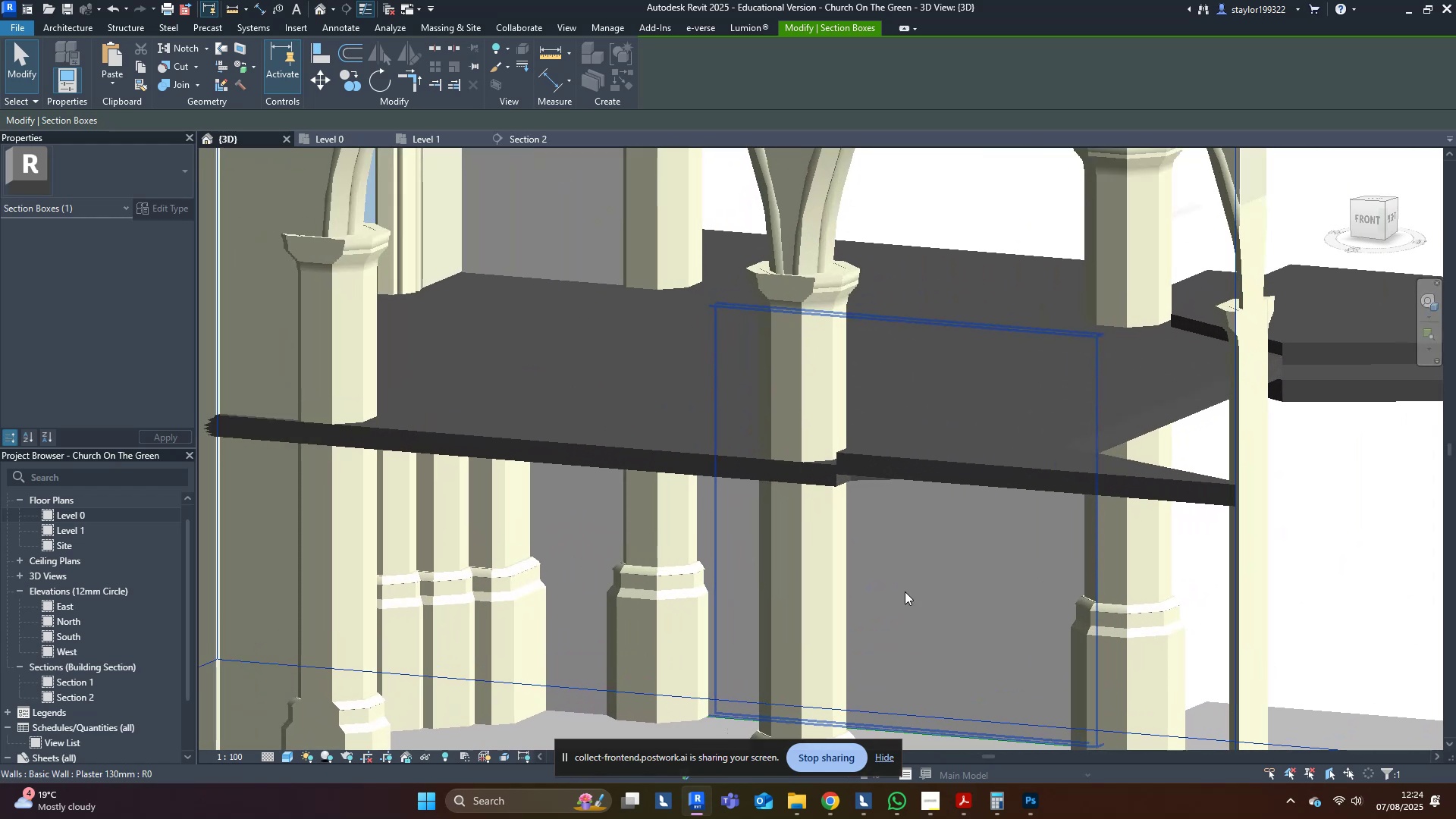 
left_click([941, 595])
 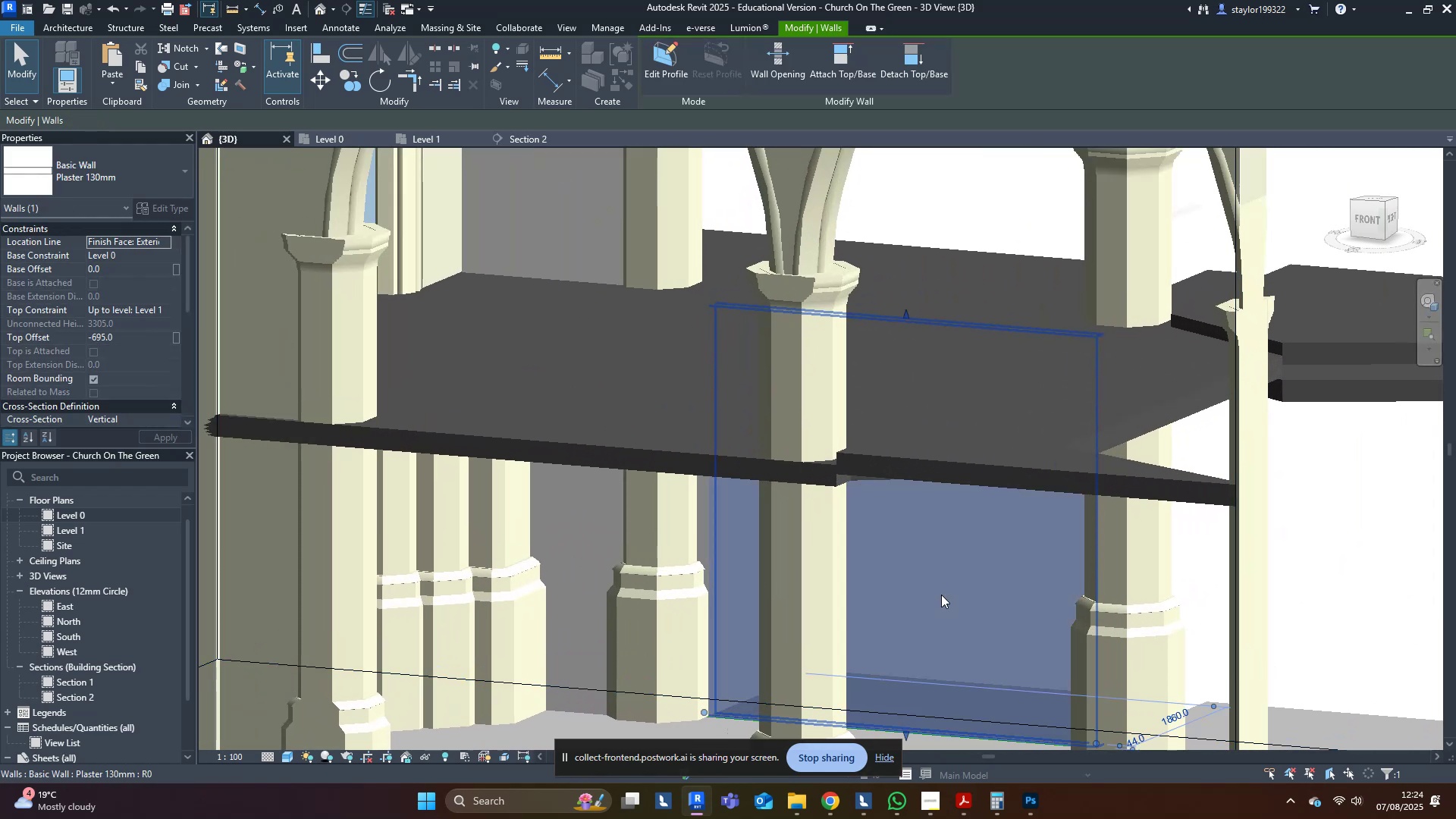 
hold_key(key=ShiftLeft, duration=0.52)
 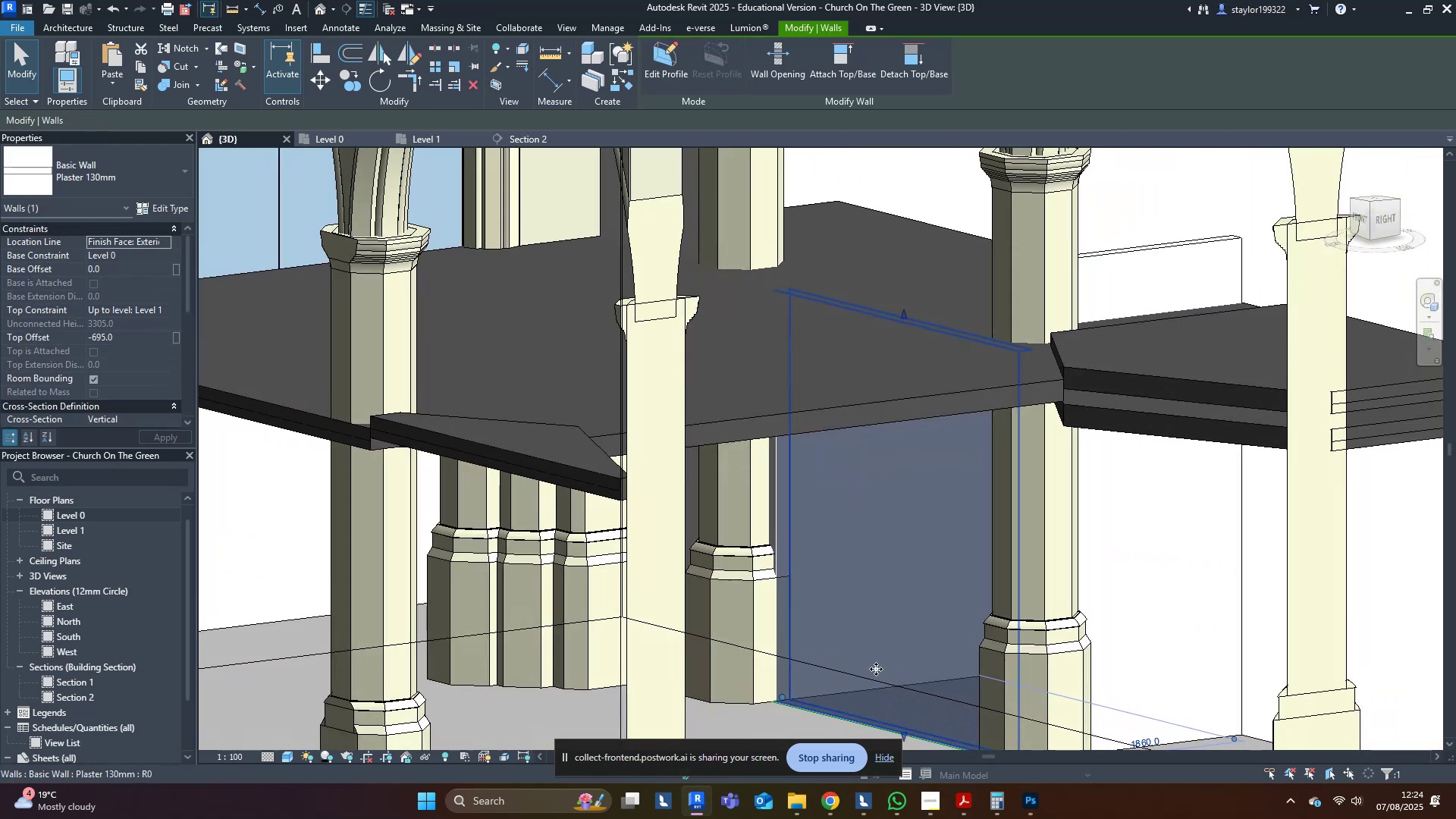 
key(Escape)
 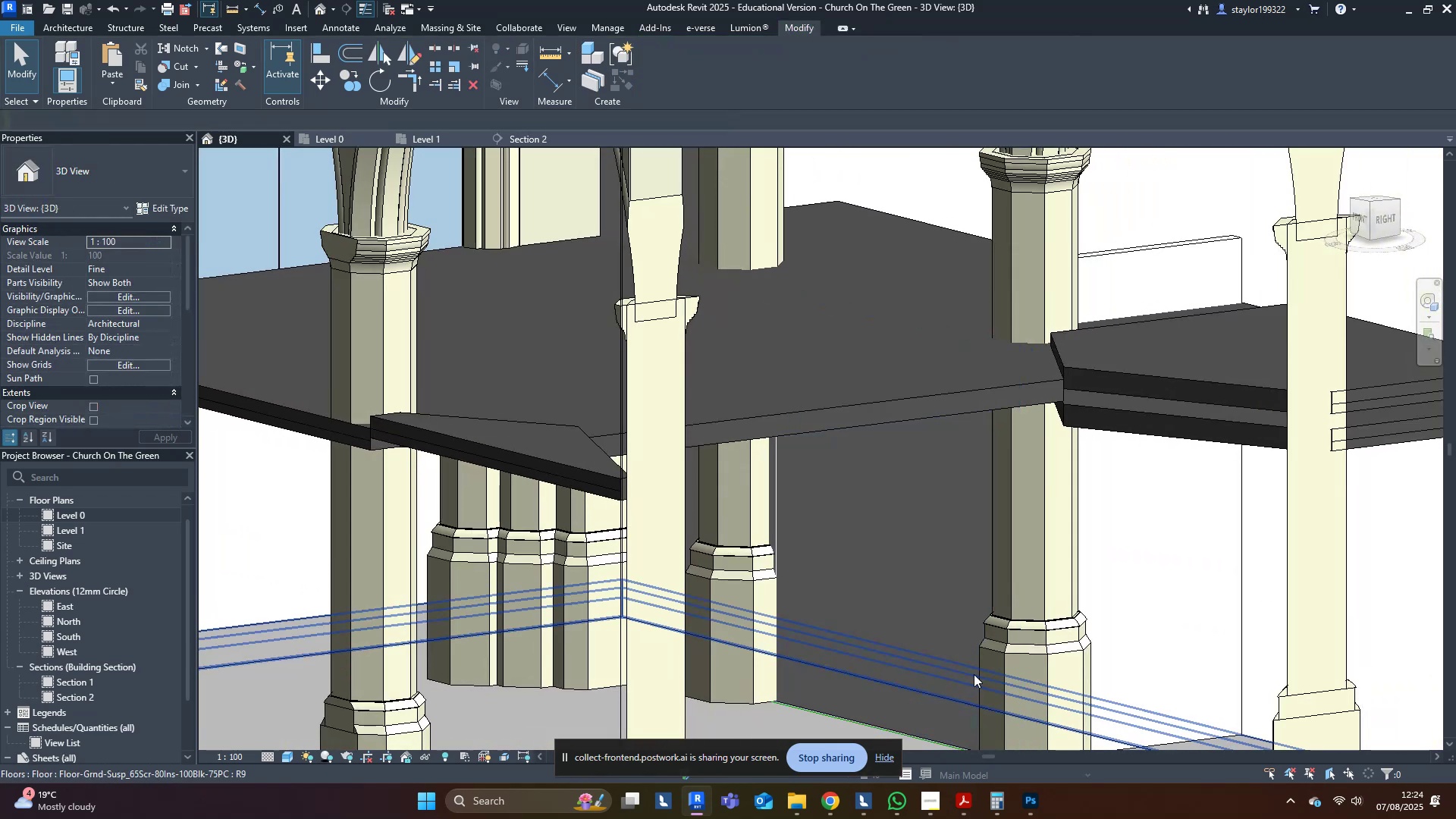 
hold_key(key=ShiftLeft, duration=1.26)
 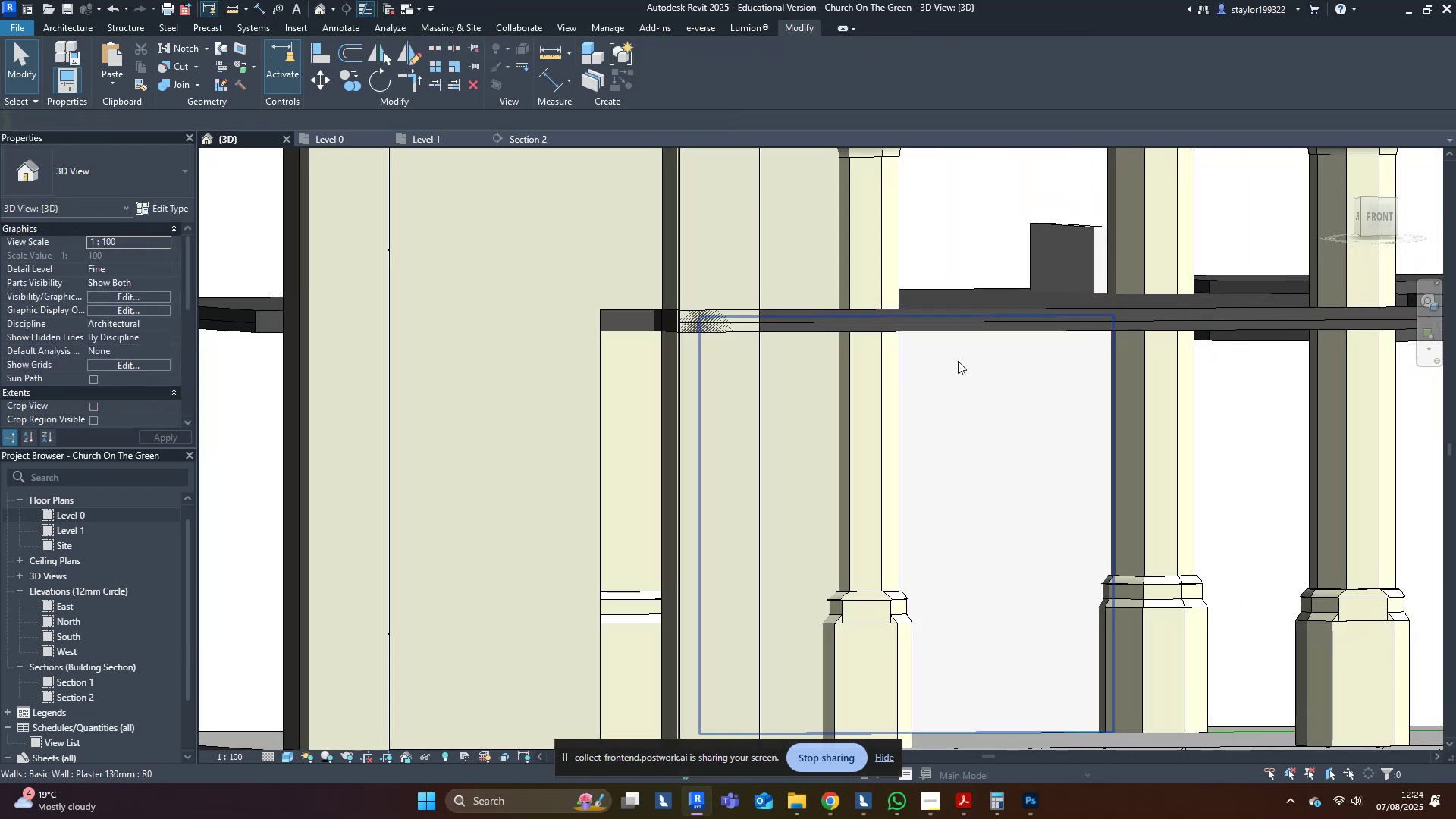 
left_click([327, 136])
 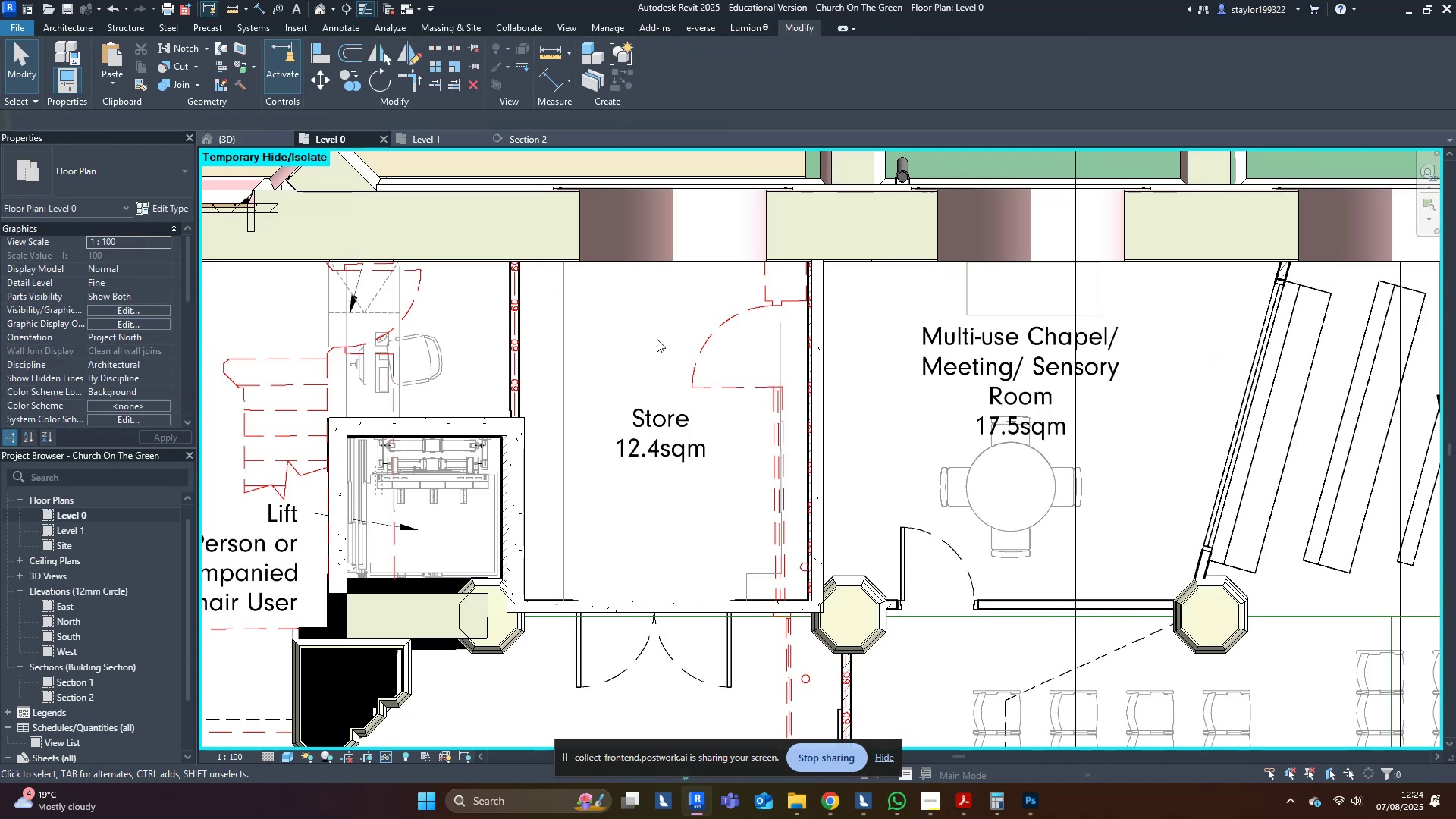 
middle_click([692, 359])
 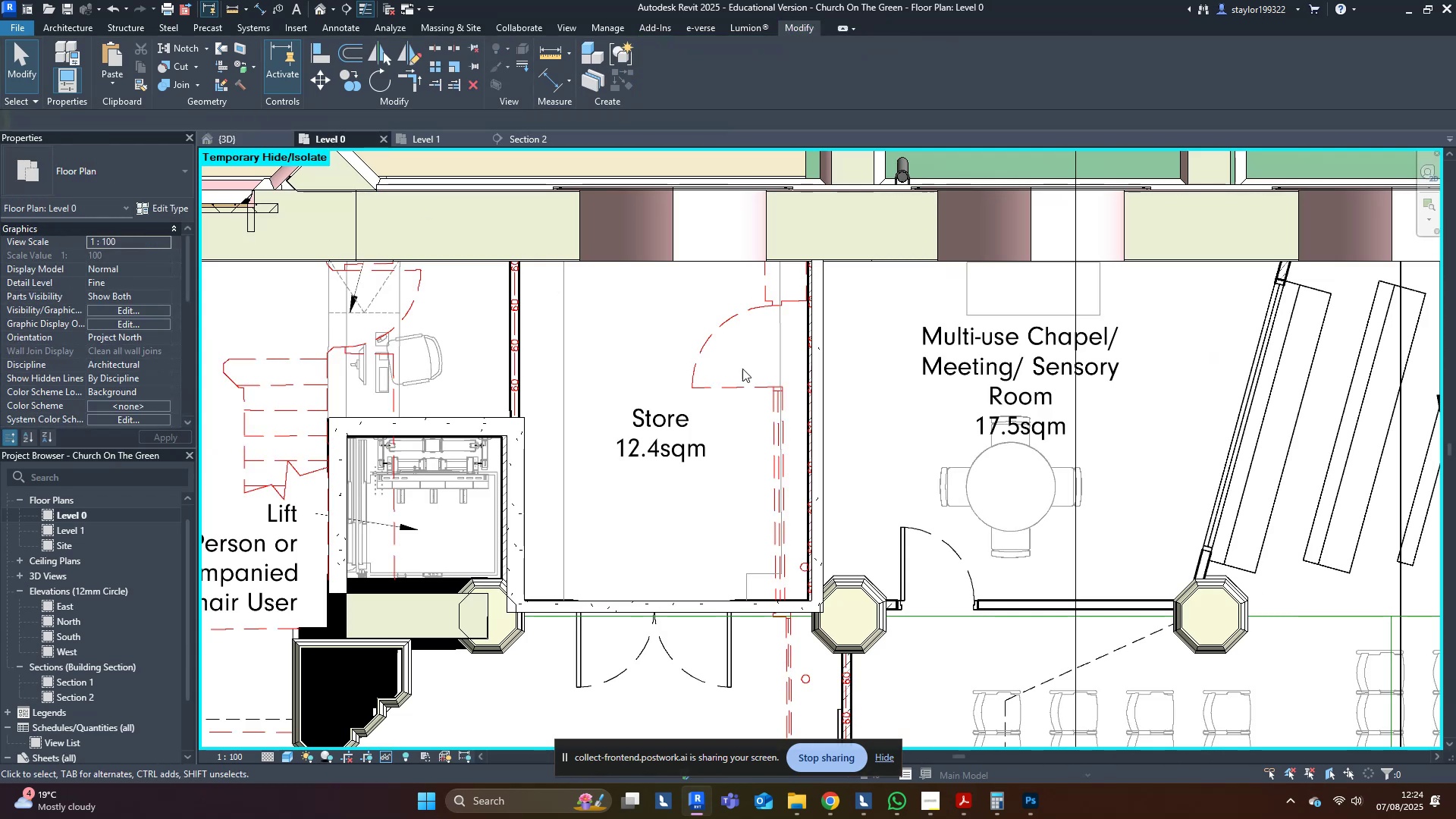 
scroll: coordinate [742, 561], scroll_direction: none, amount: 0.0
 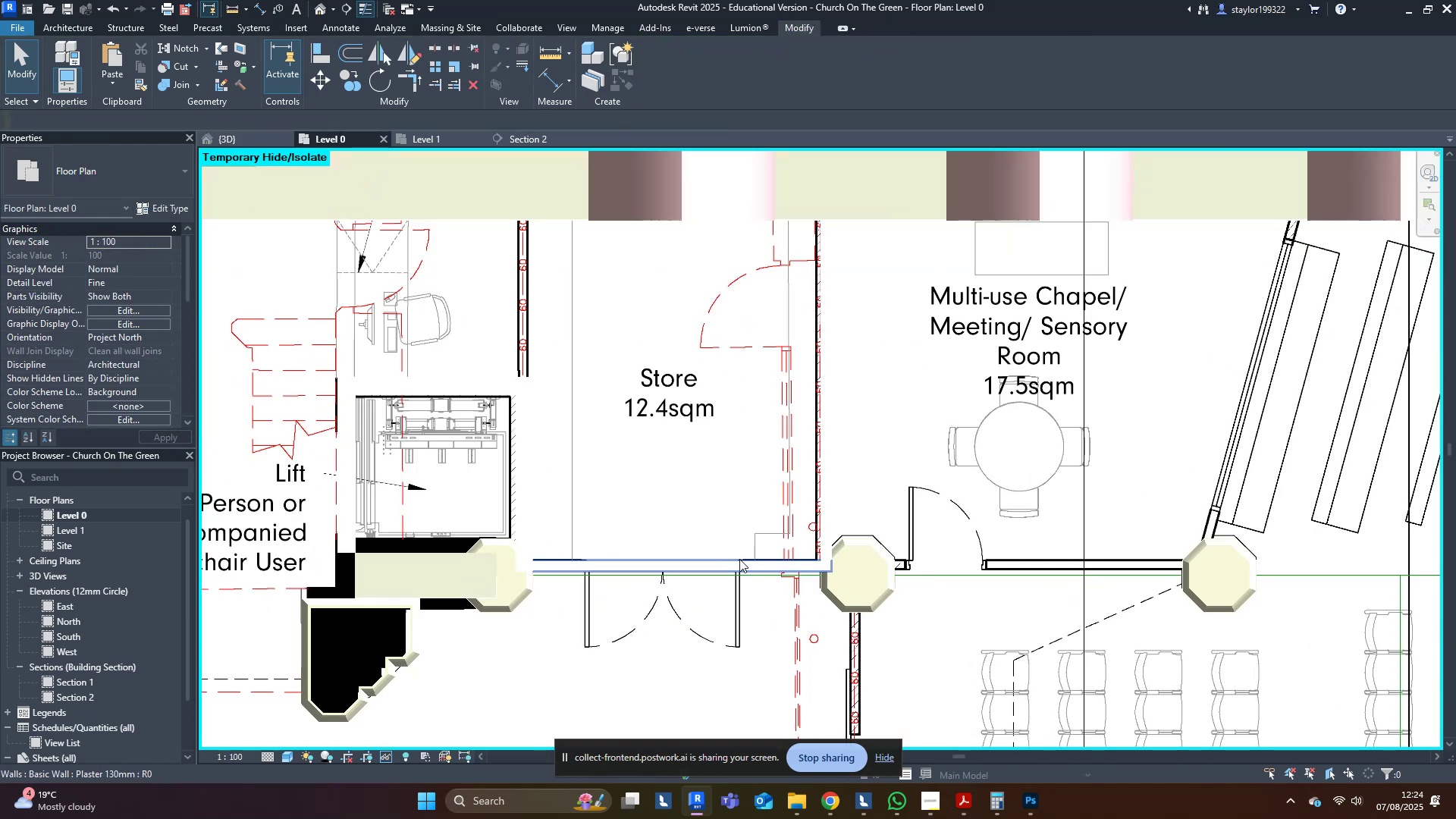 
left_click([739, 558])
 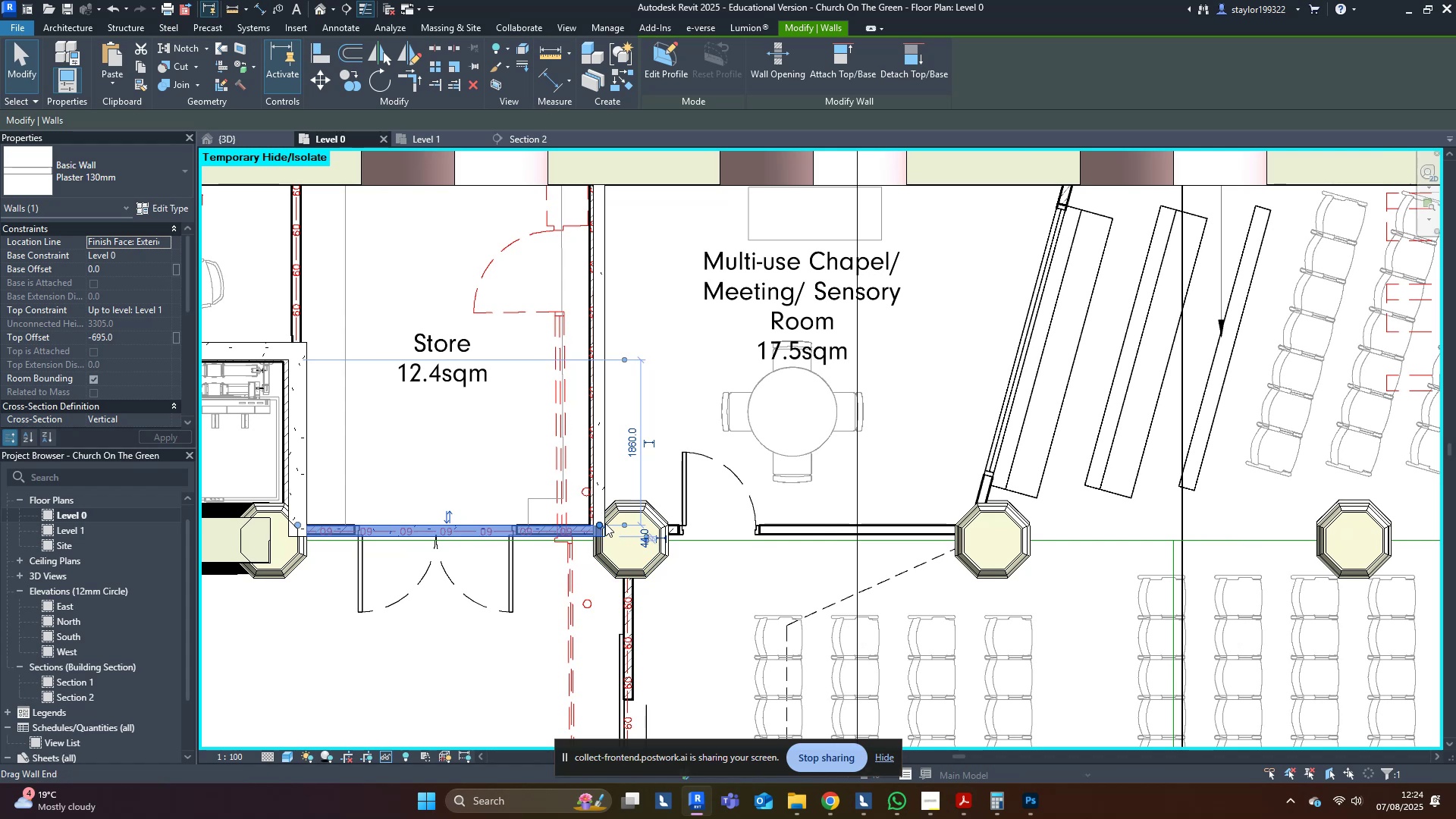 
hold_key(key=ShiftLeft, duration=1.21)
 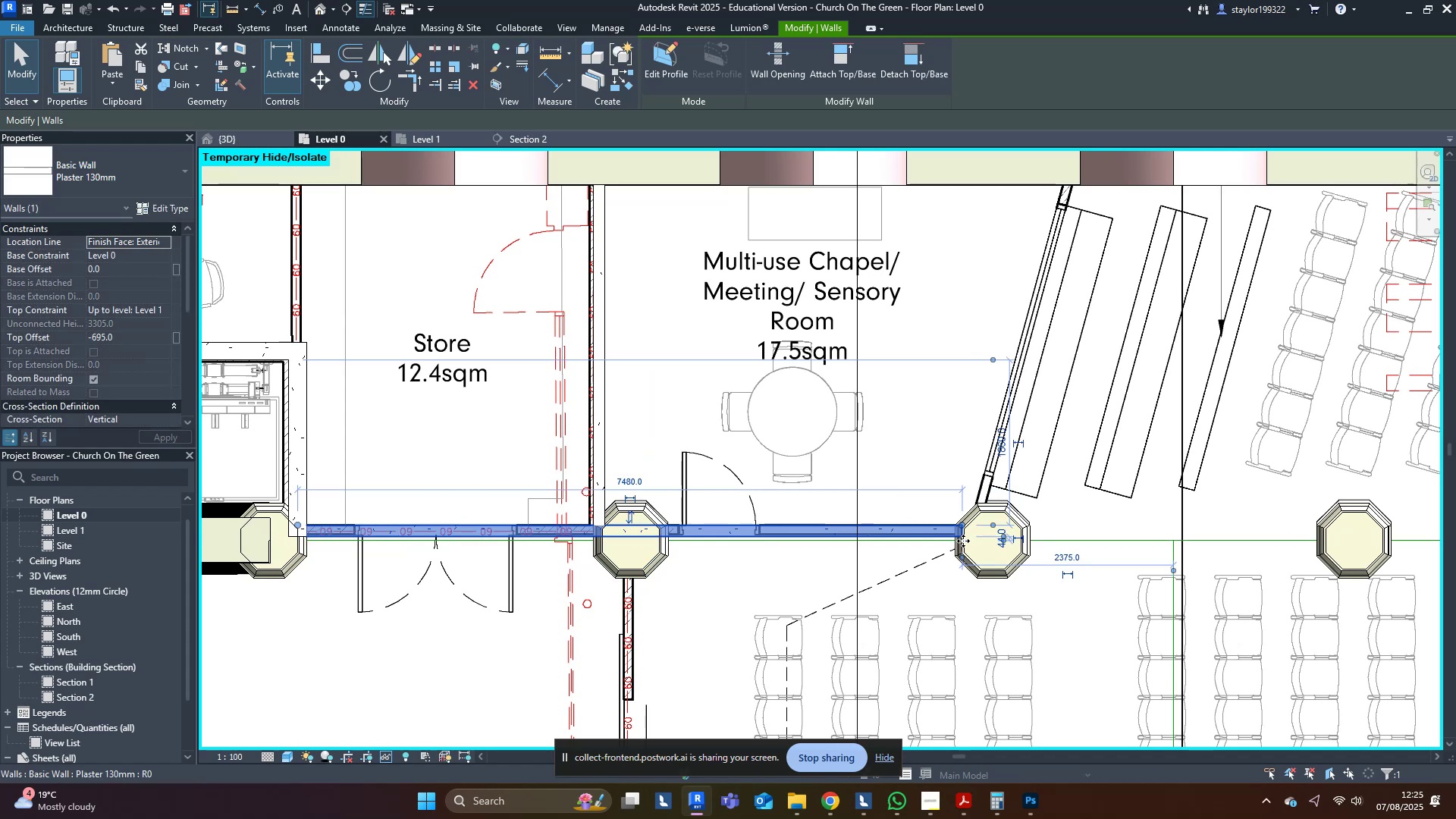 
key(Escape)
type(wa)
 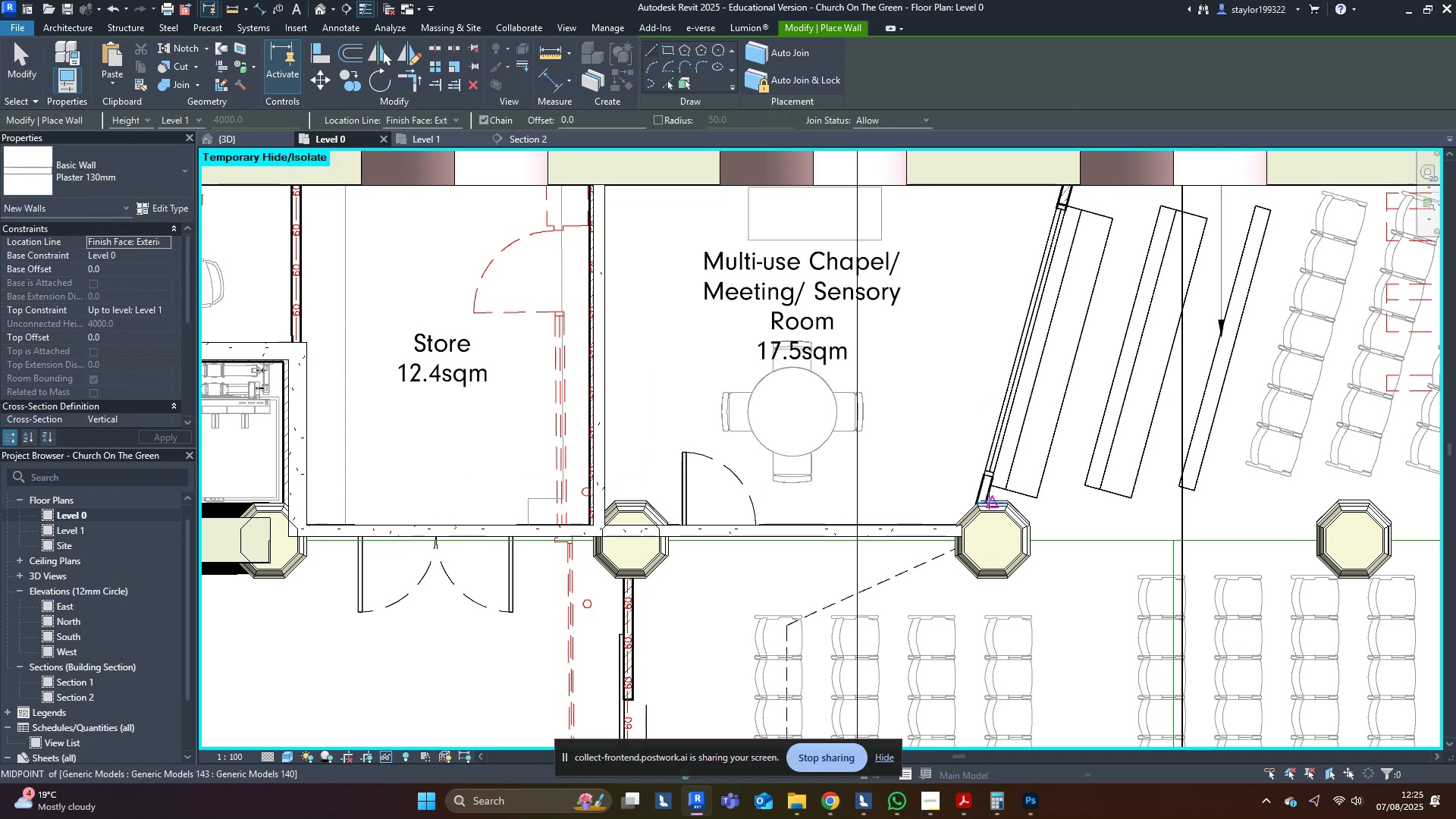 
left_click([978, 502])
 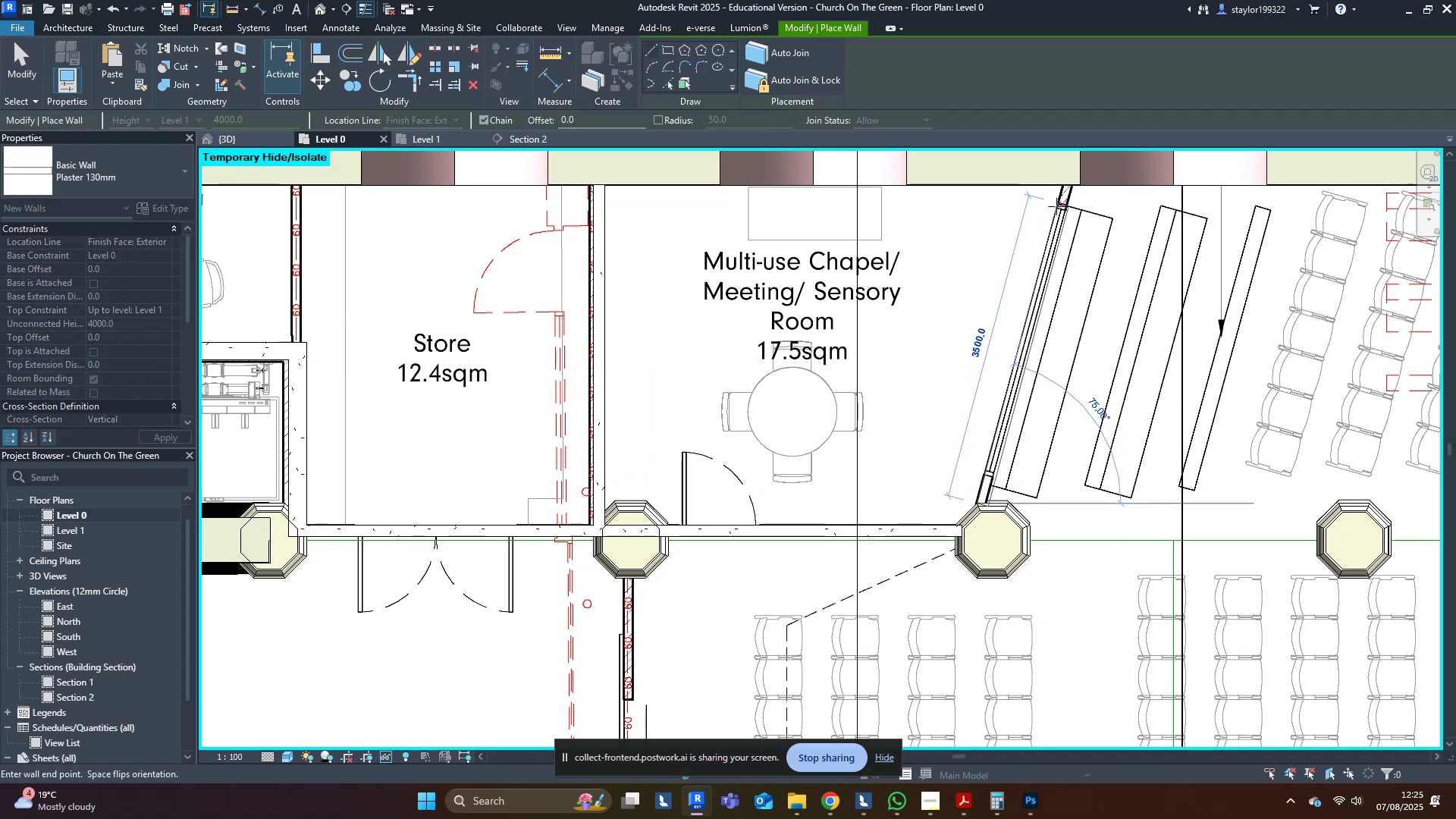 
left_click([1063, 186])
 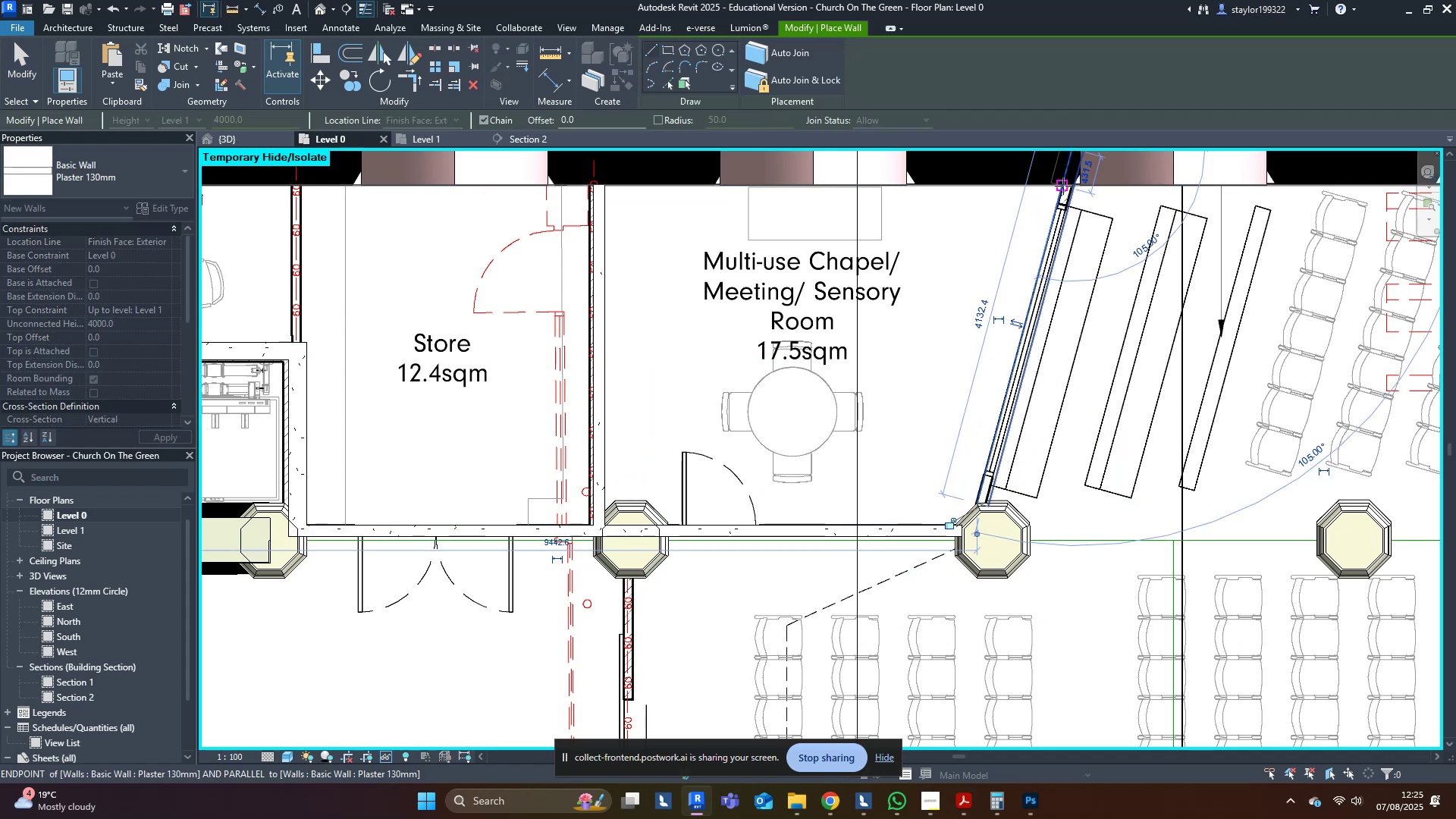 
key(Escape)
type(fsdsdtr)
 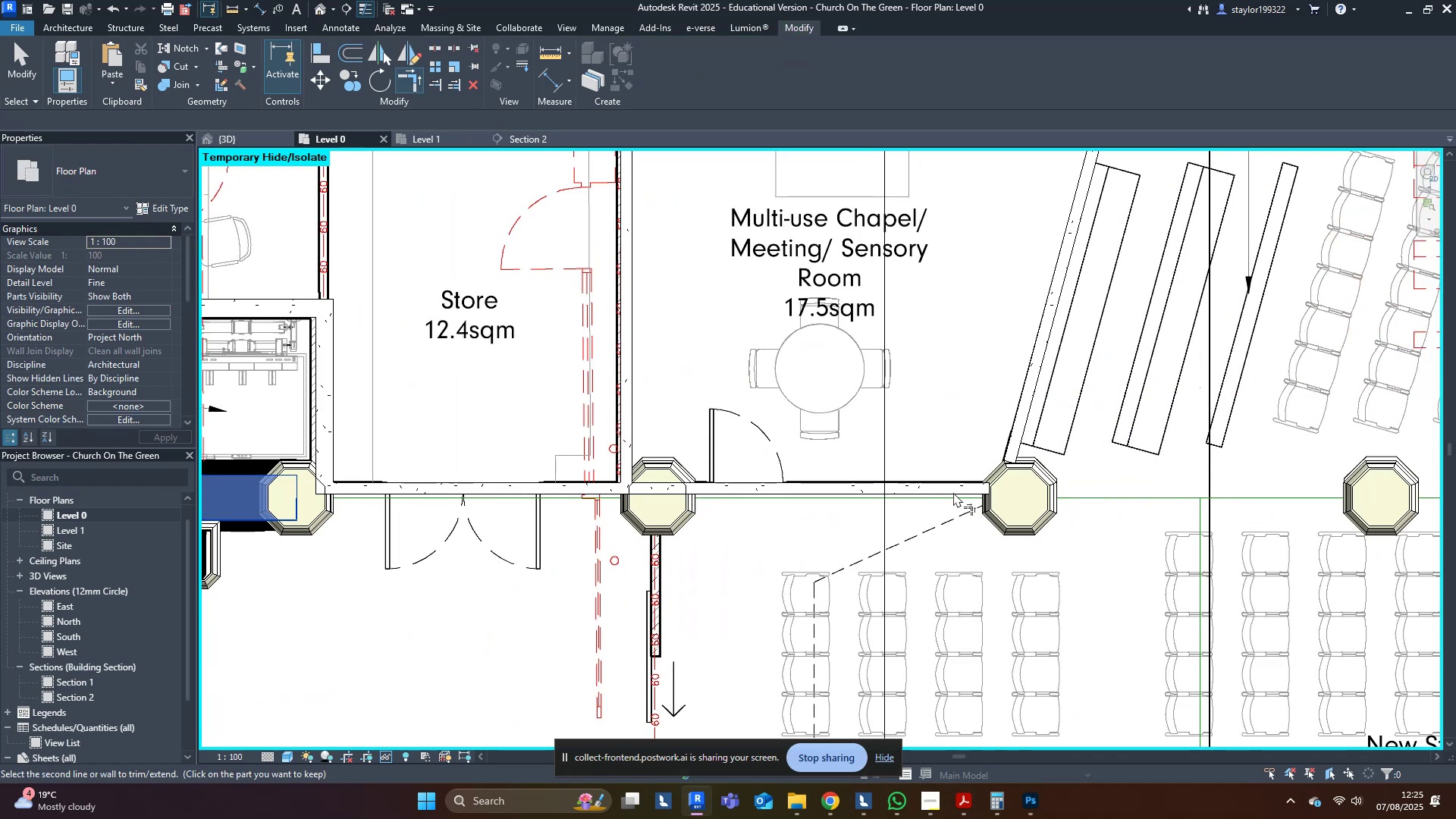 
scroll: coordinate [1086, 391], scroll_direction: down, amount: 5.0
 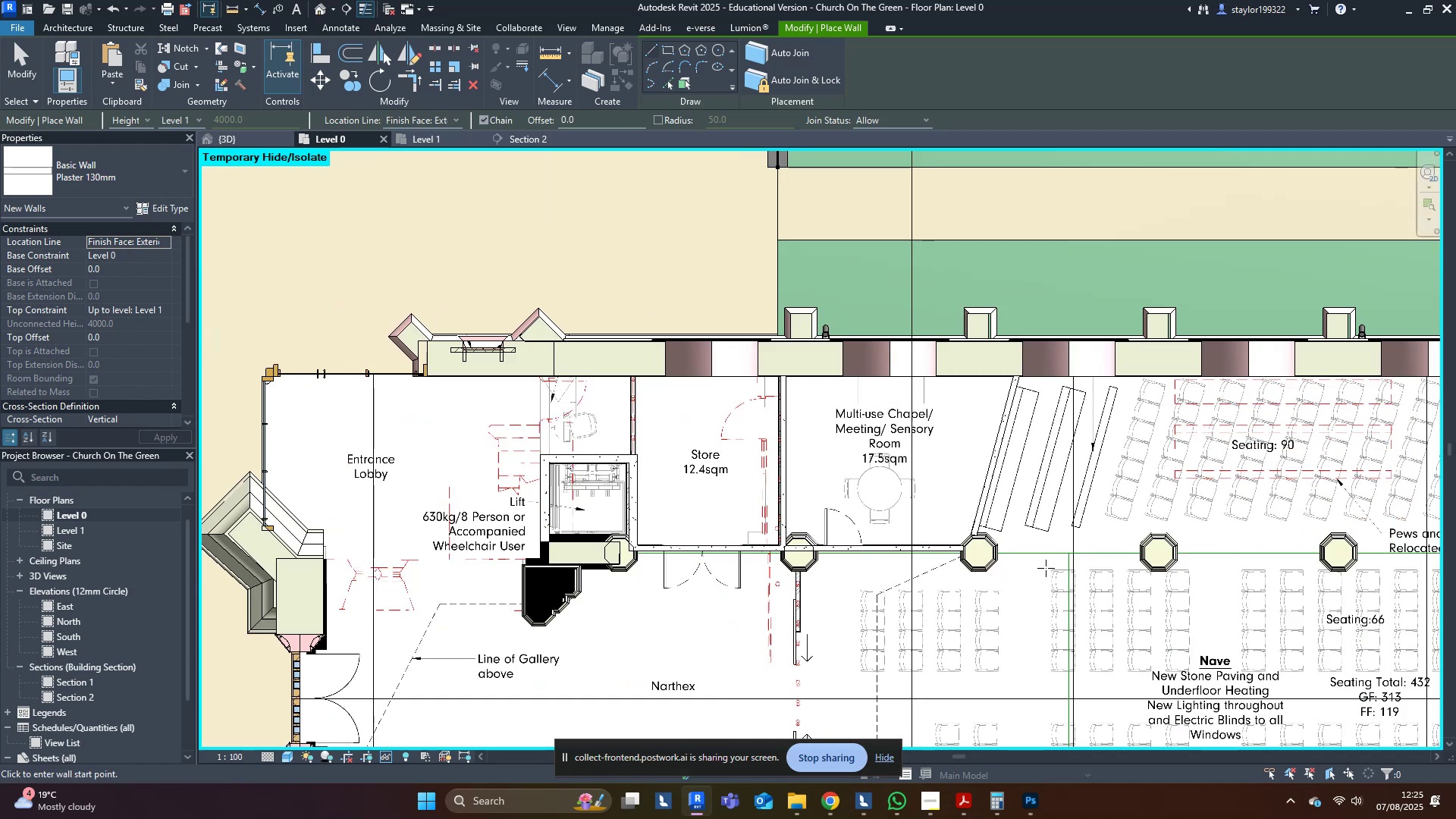 
scroll: coordinate [937, 508], scroll_direction: up, amount: 5.0
 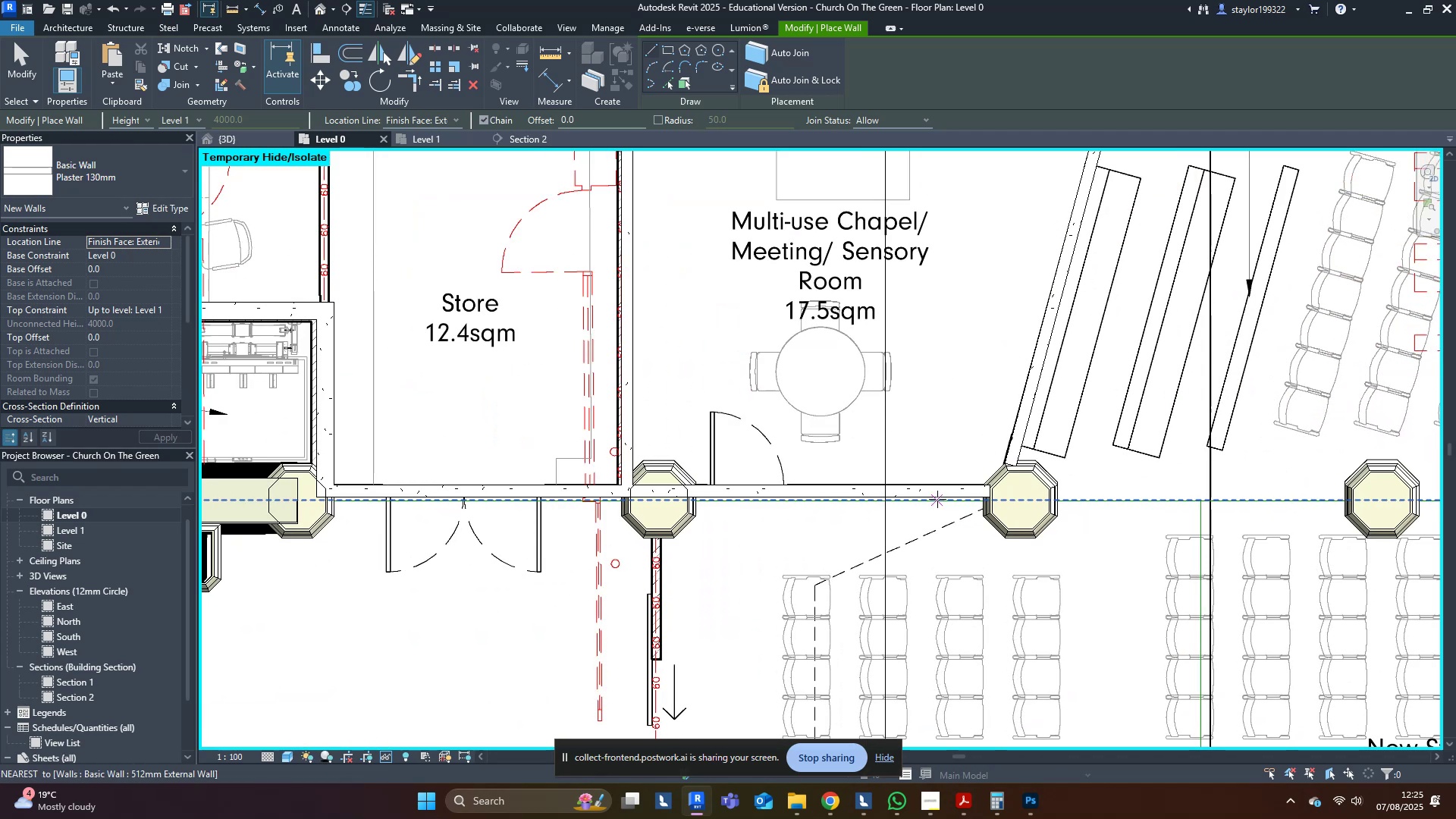 
scroll: coordinate [952, 488], scroll_direction: down, amount: 4.0
 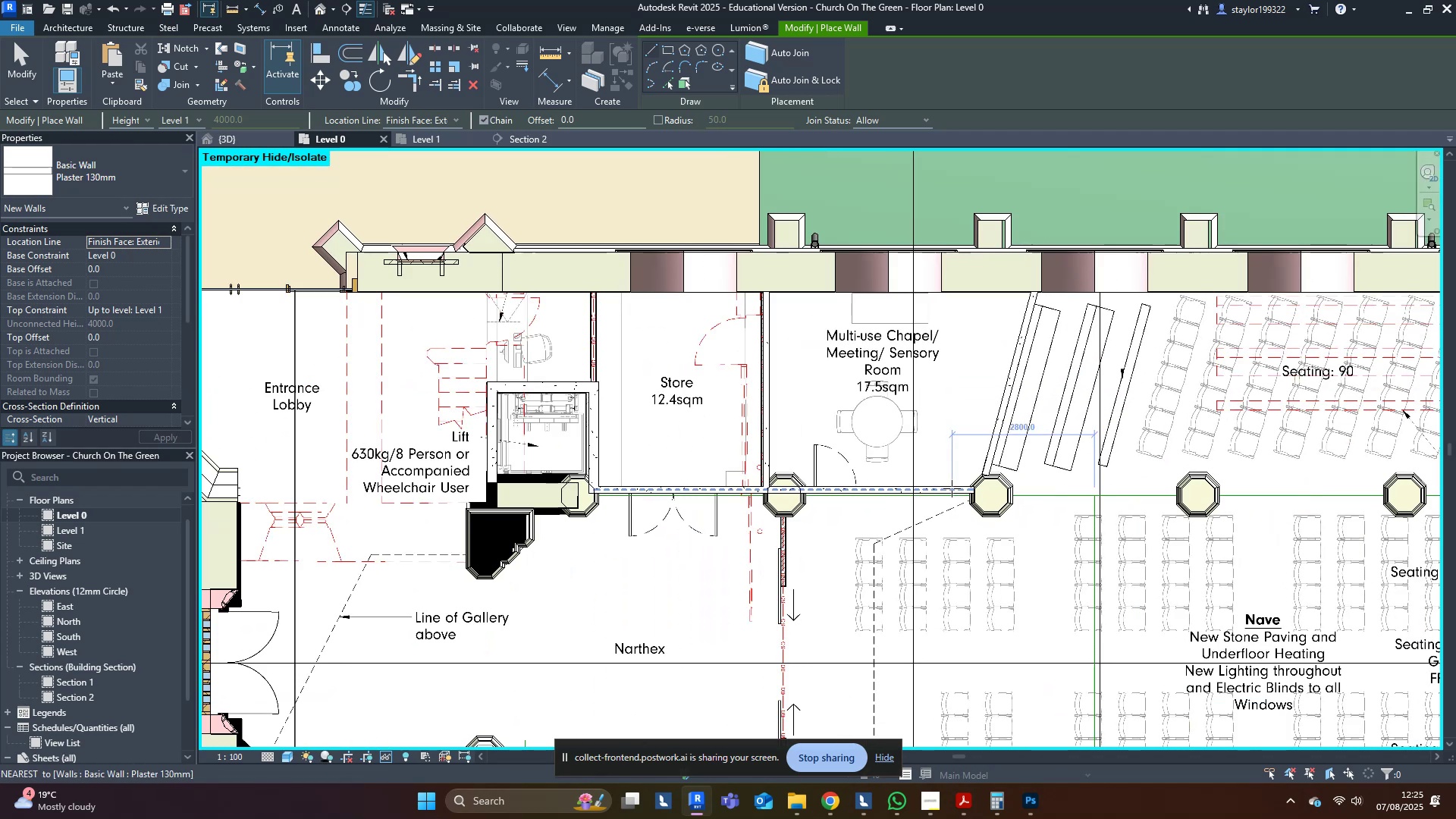 
scroll: coordinate [953, 492], scroll_direction: up, amount: 4.0
 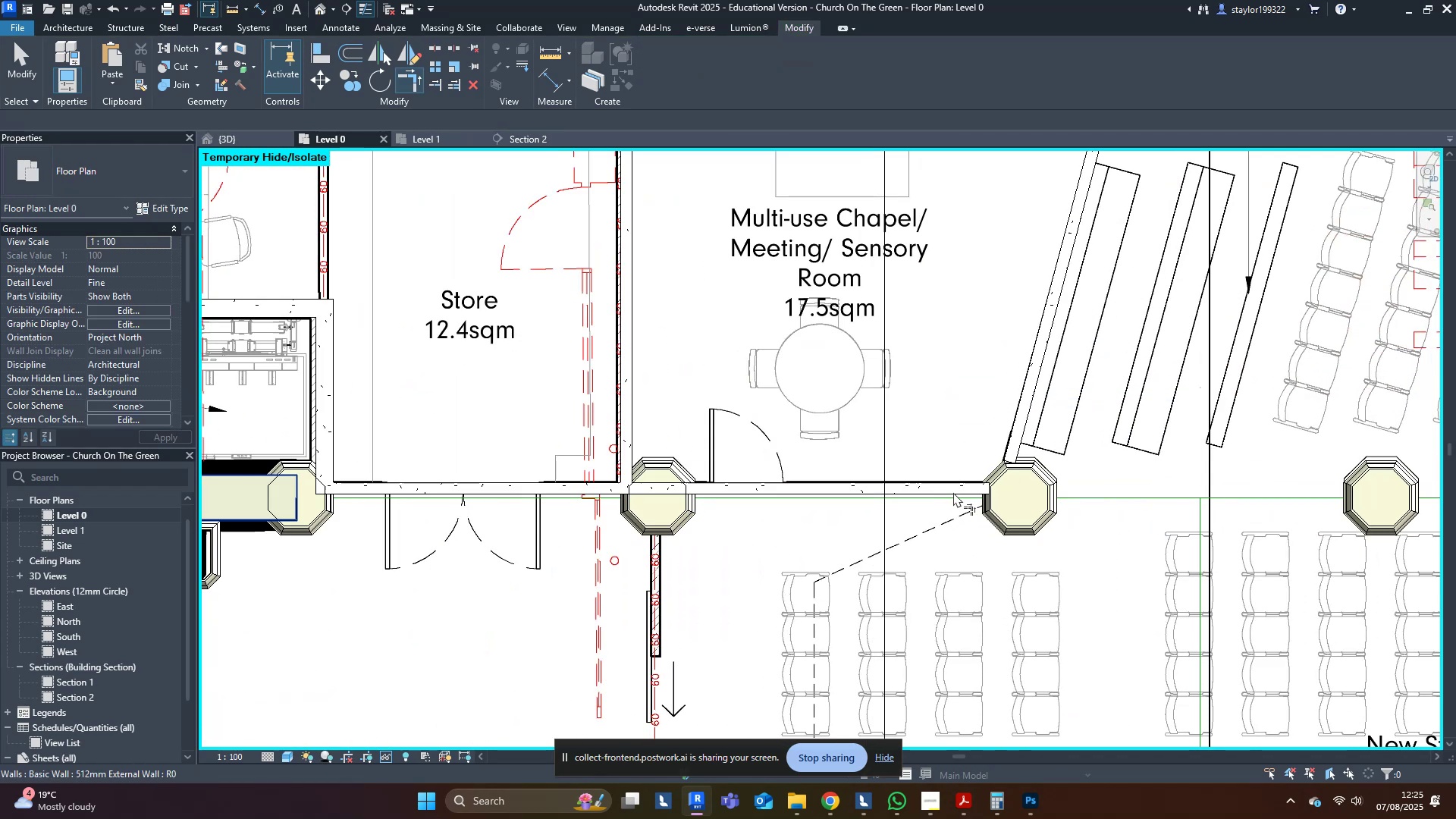 
left_click([953, 492])
 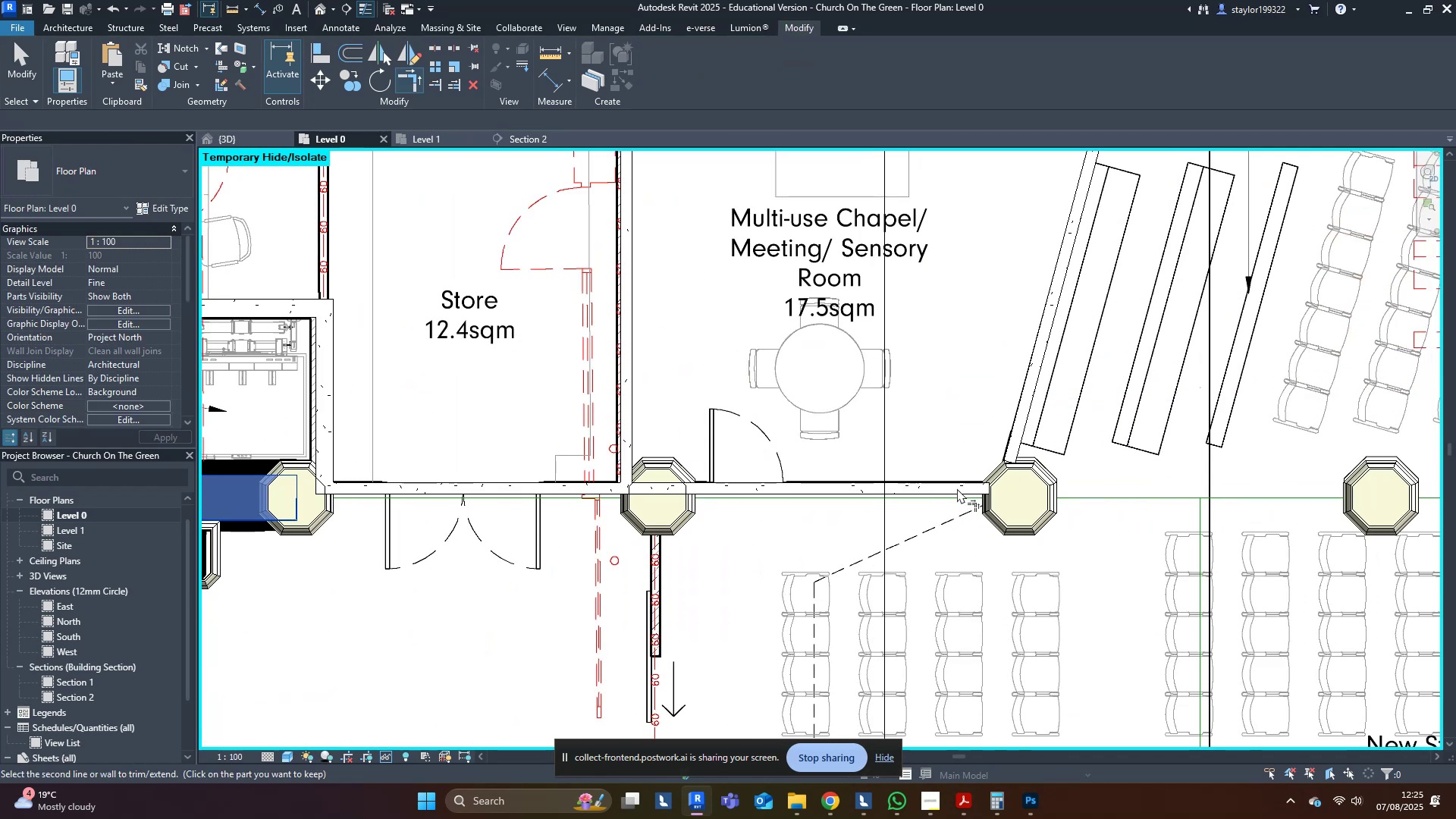 
left_click([957, 488])
 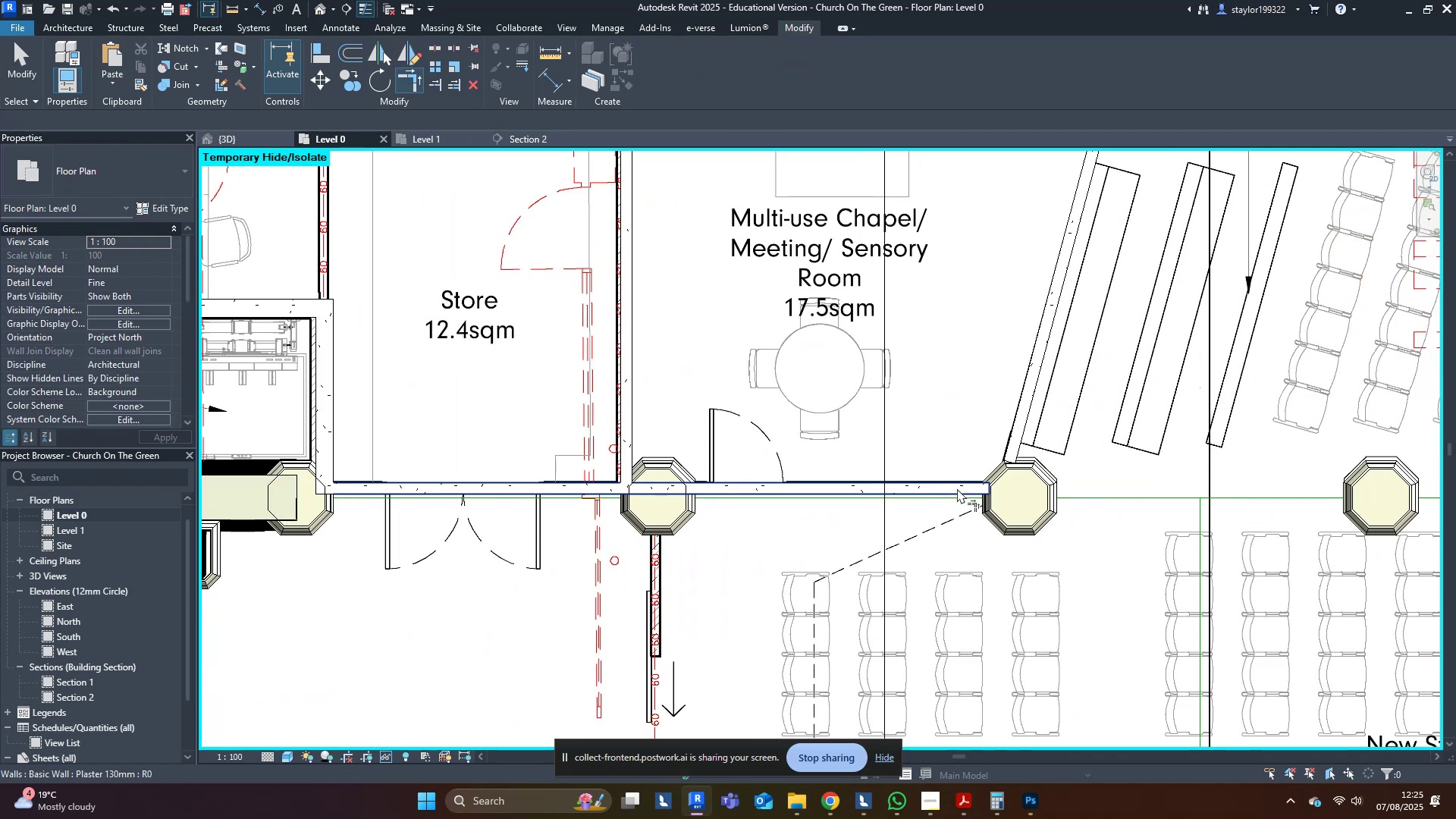 
key(Escape)
type(tr)
 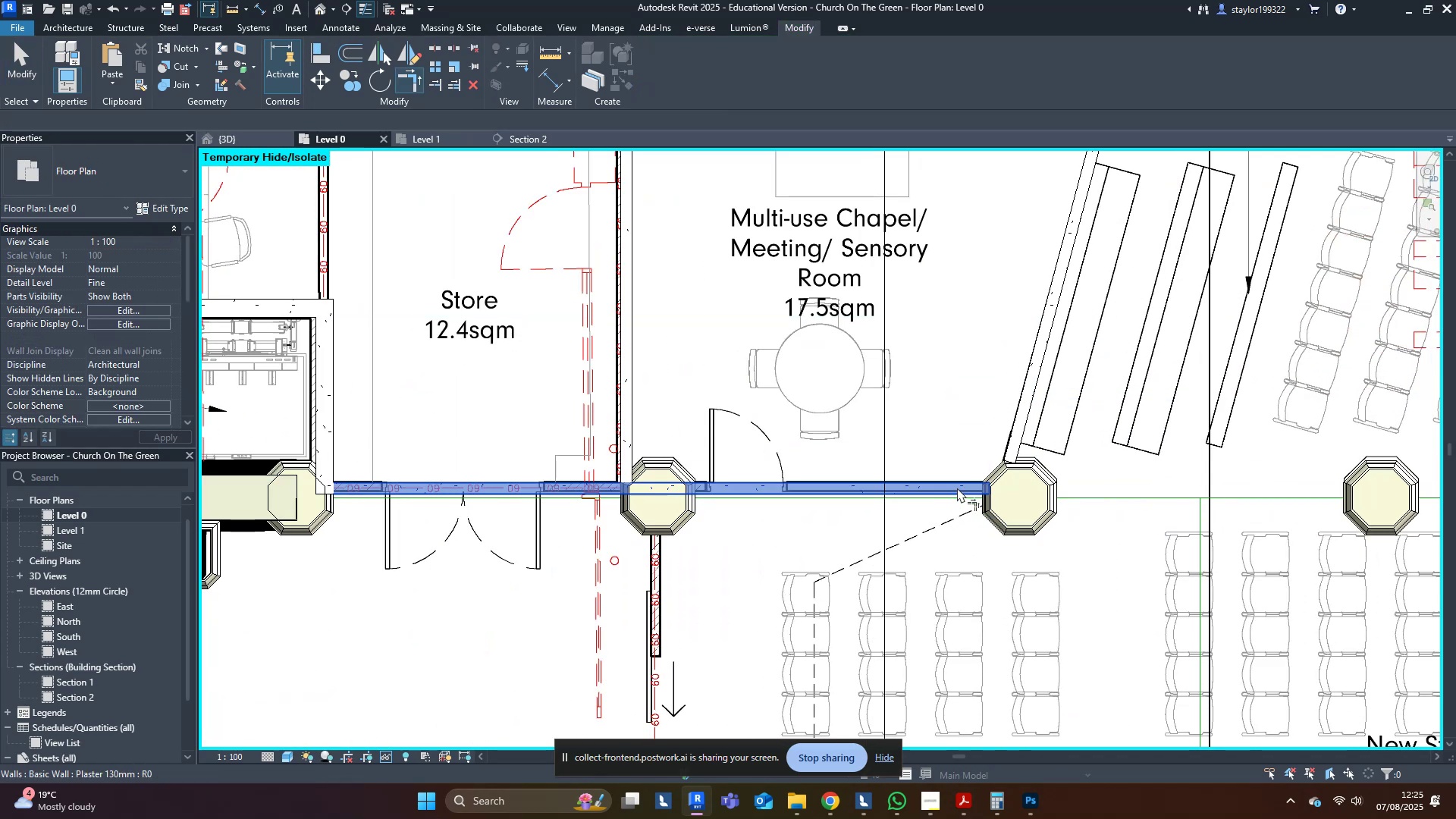 
left_click([957, 488])
 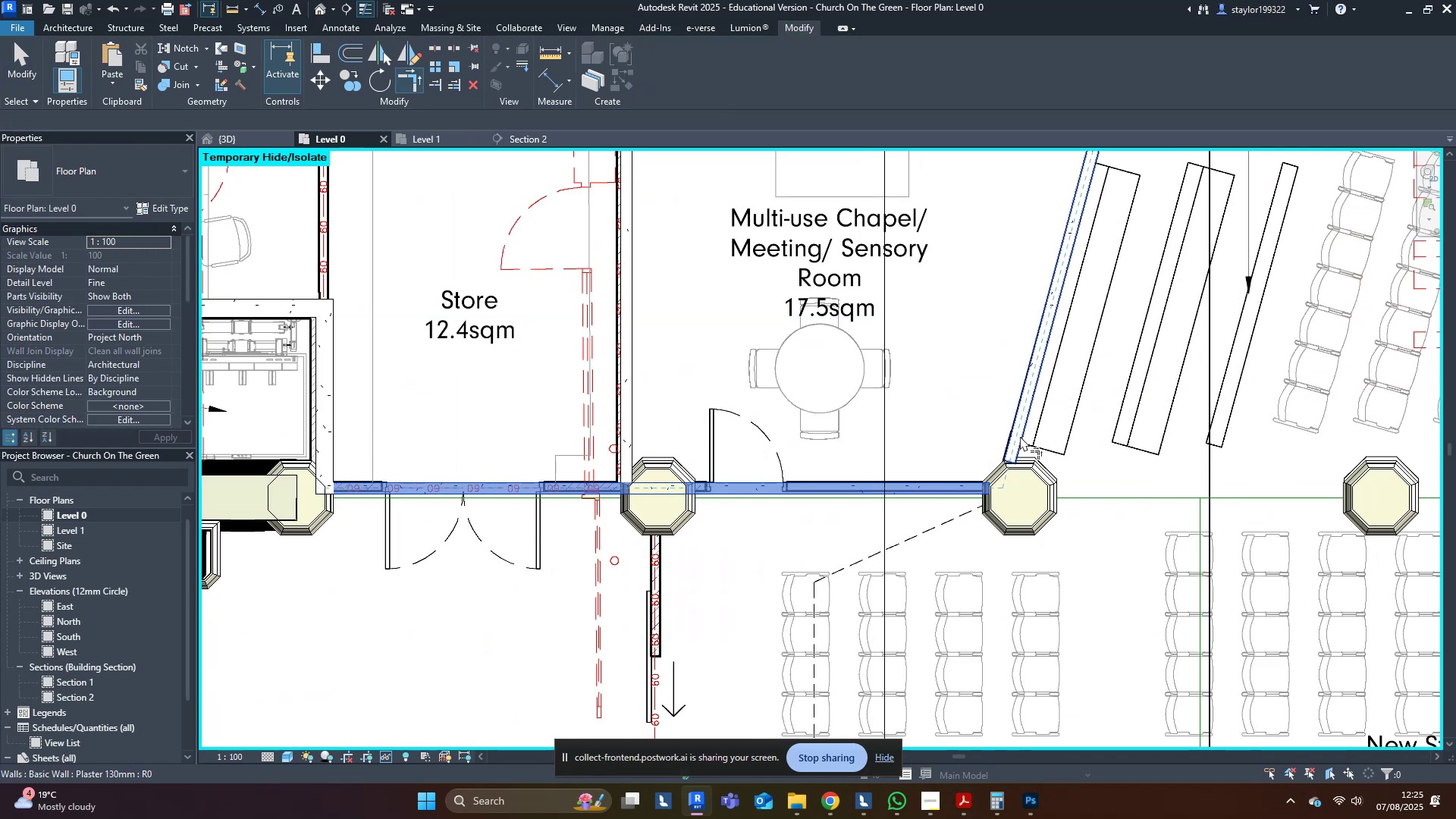 
left_click([1020, 436])
 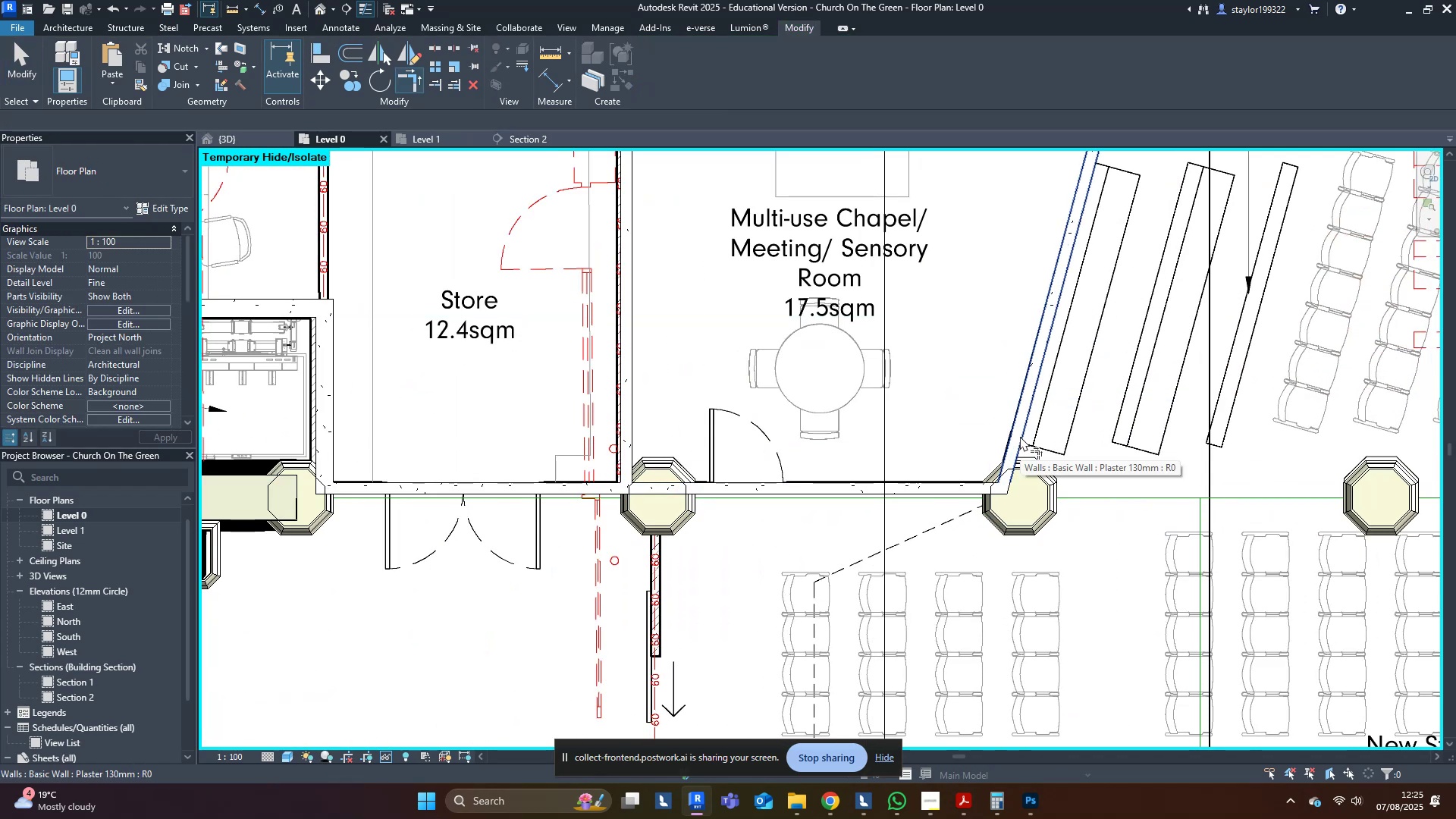 
key(Escape)
 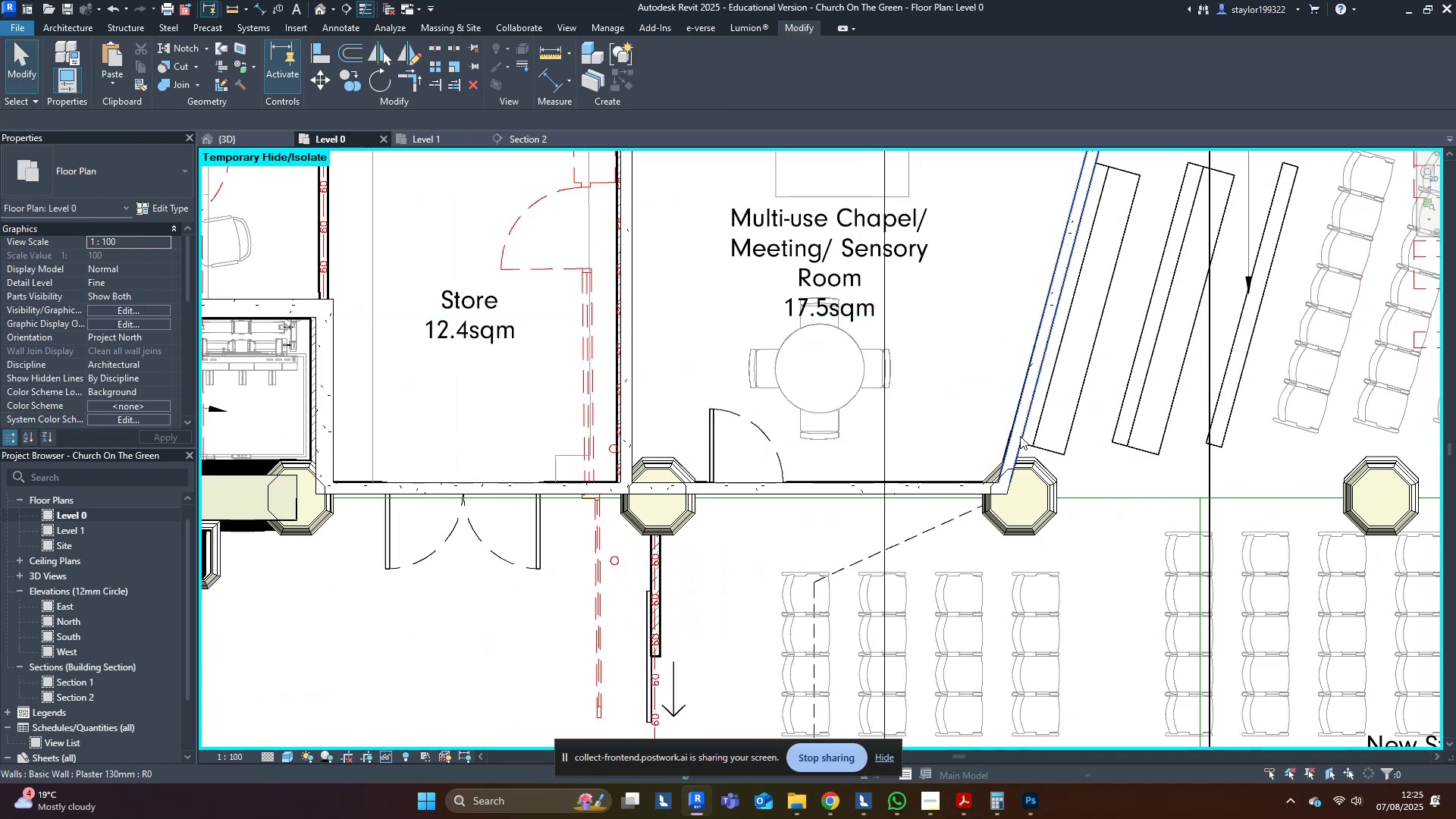 
key(Escape)
 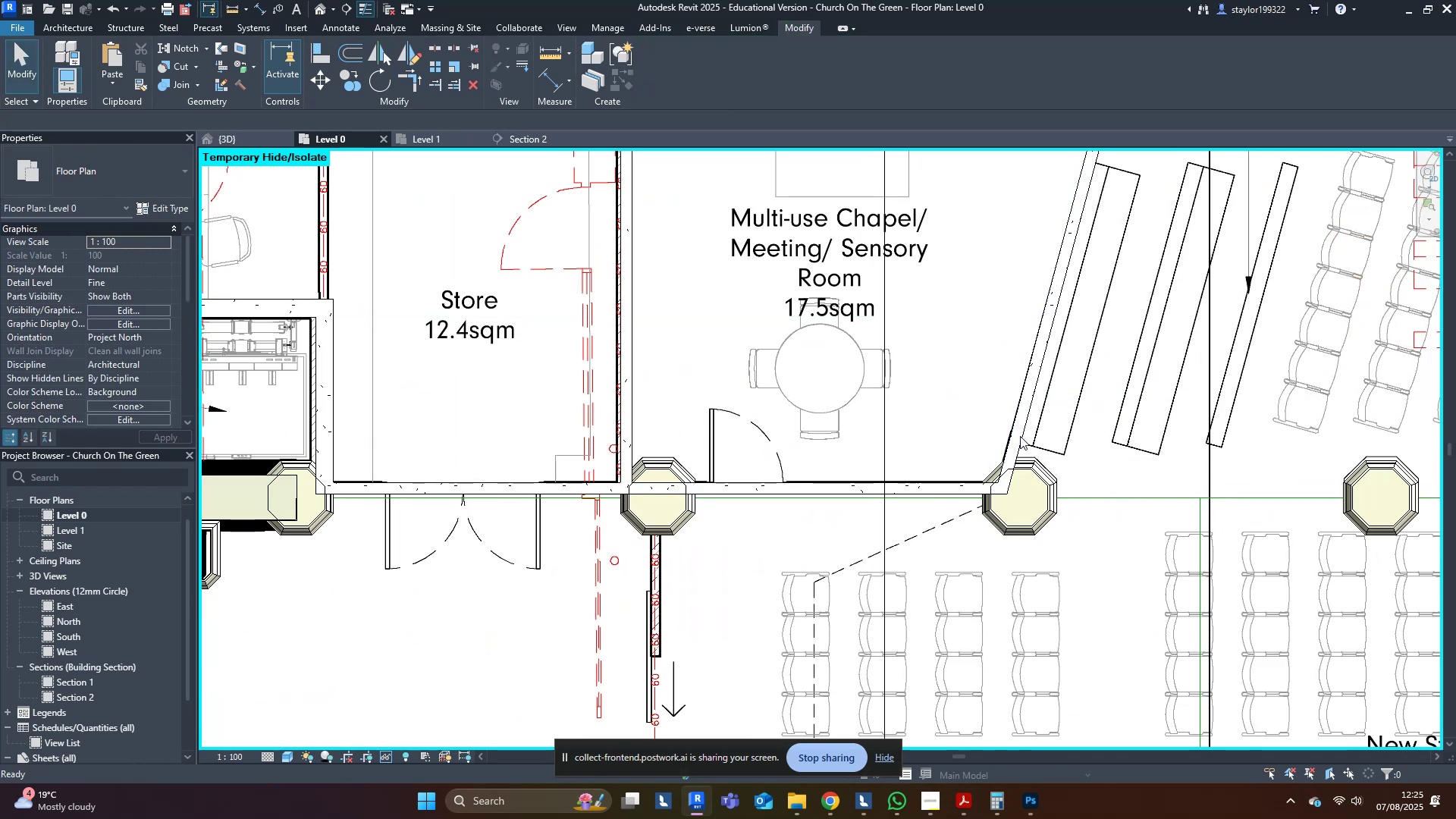 
scroll: coordinate [656, 392], scroll_direction: down, amount: 7.0
 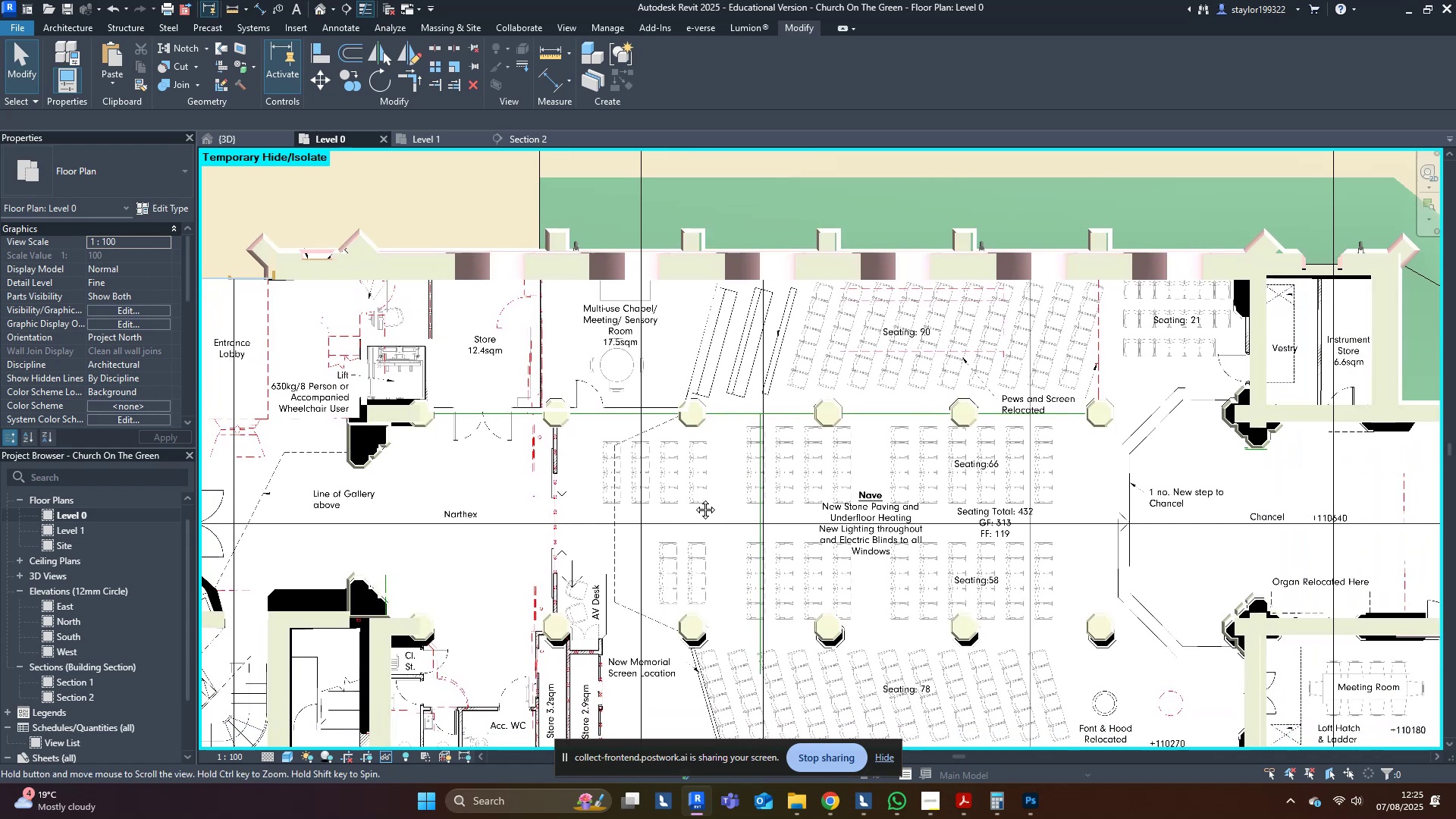 
scroll: coordinate [505, 491], scroll_direction: up, amount: 5.0
 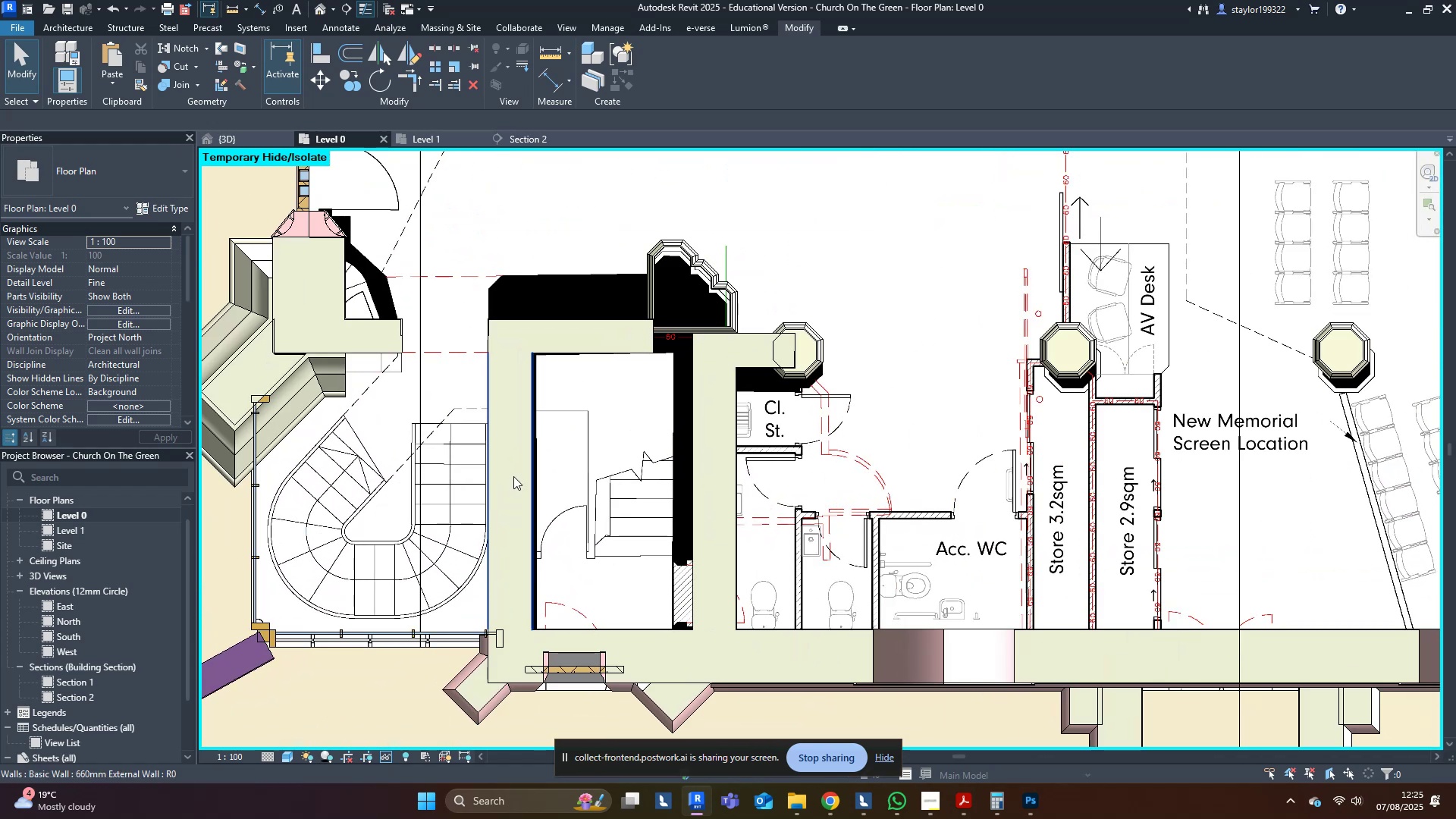 
type(wfsdwfsdwfsdwa)
 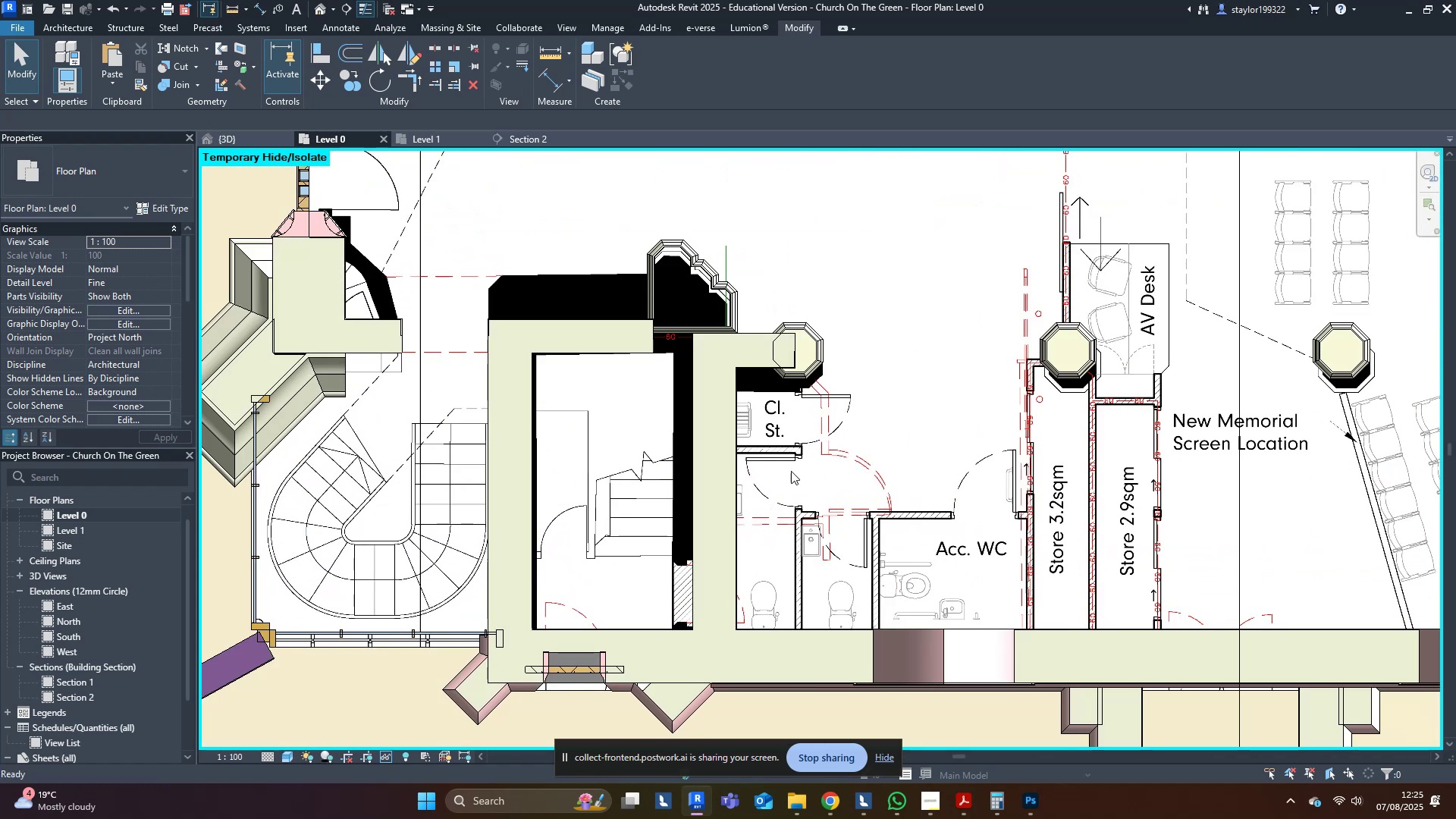 
middle_click([791, 469])
 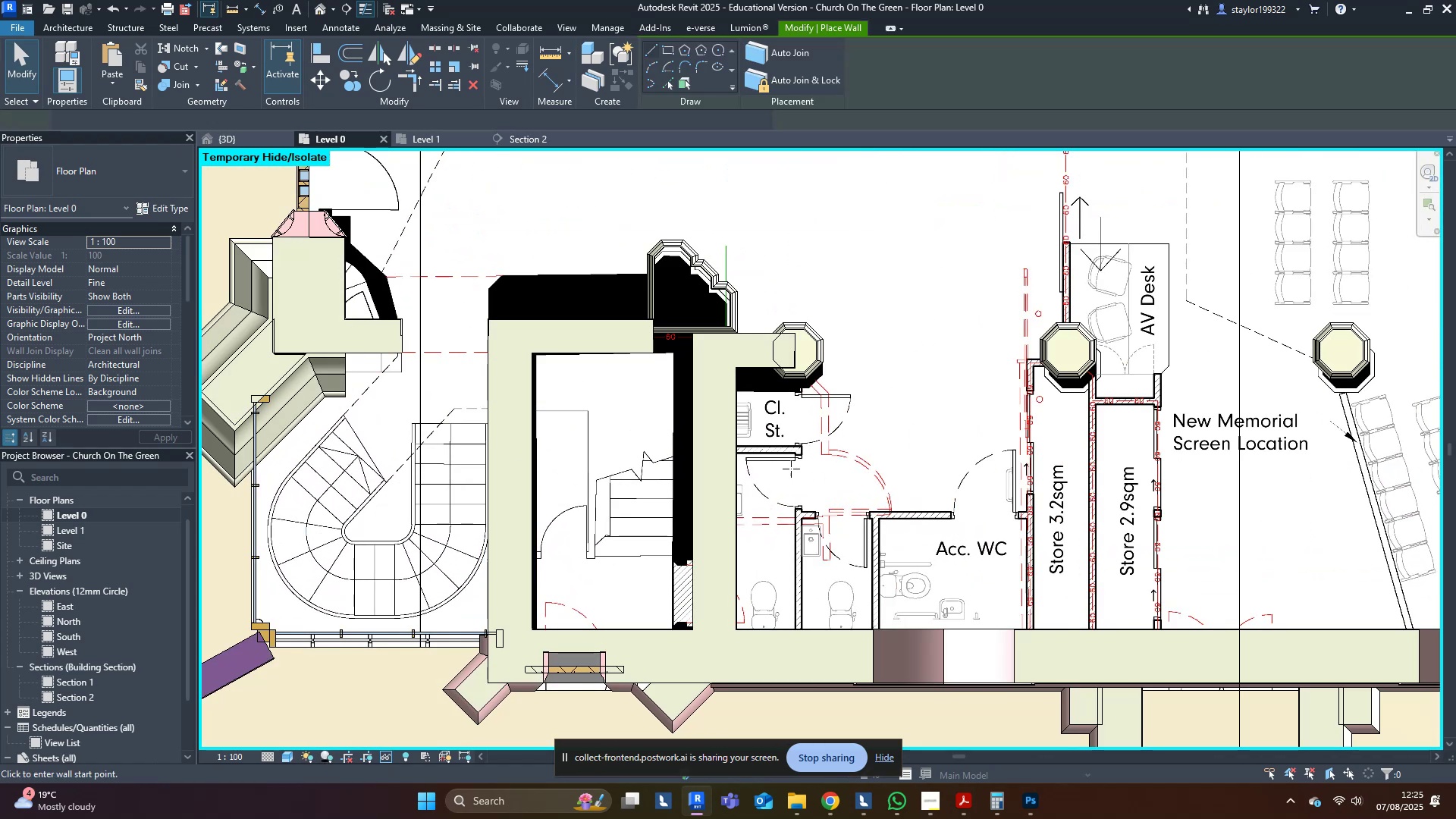 
scroll: coordinate [733, 451], scroll_direction: up, amount: 6.0
 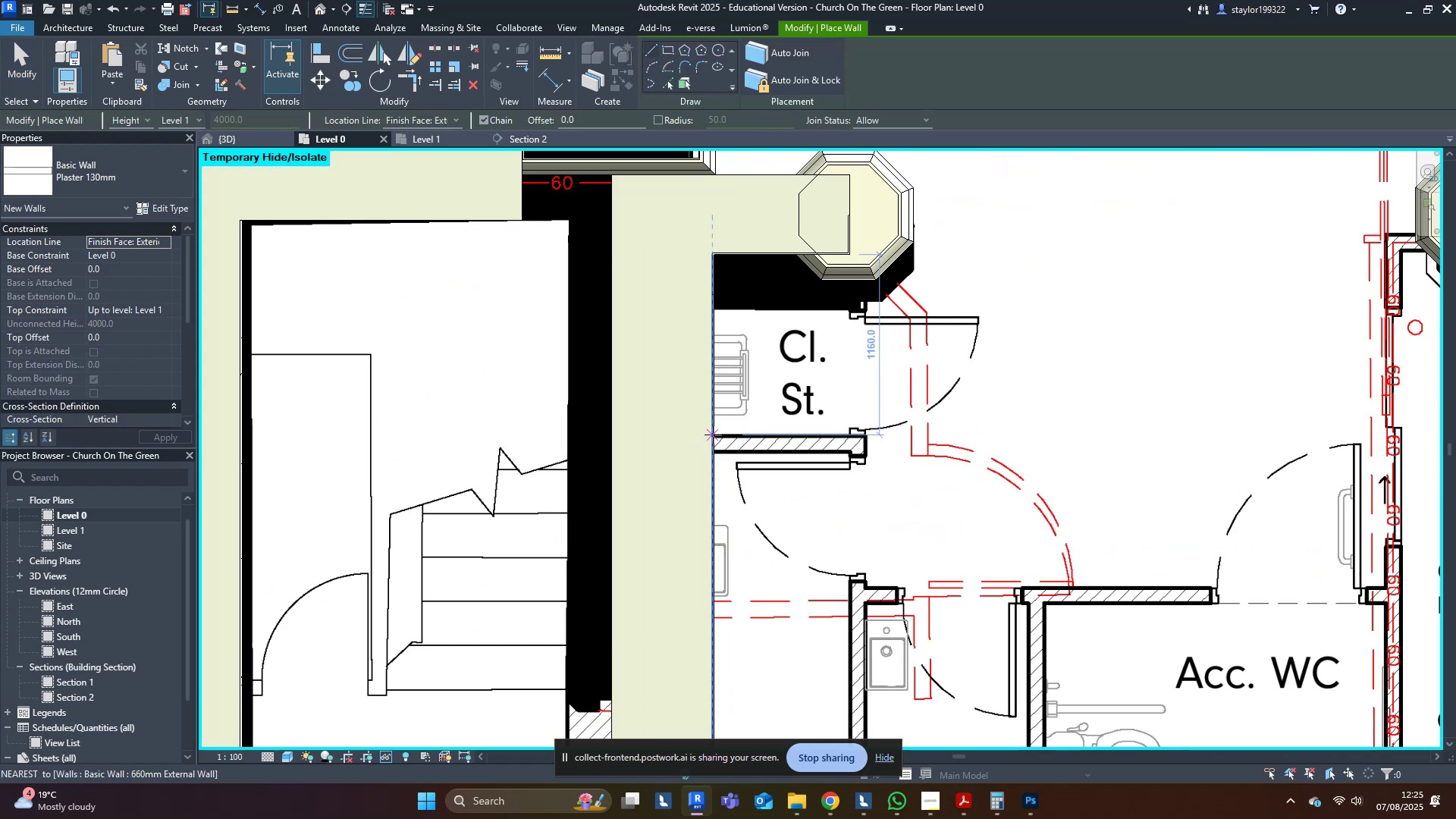 
left_click([713, 435])
 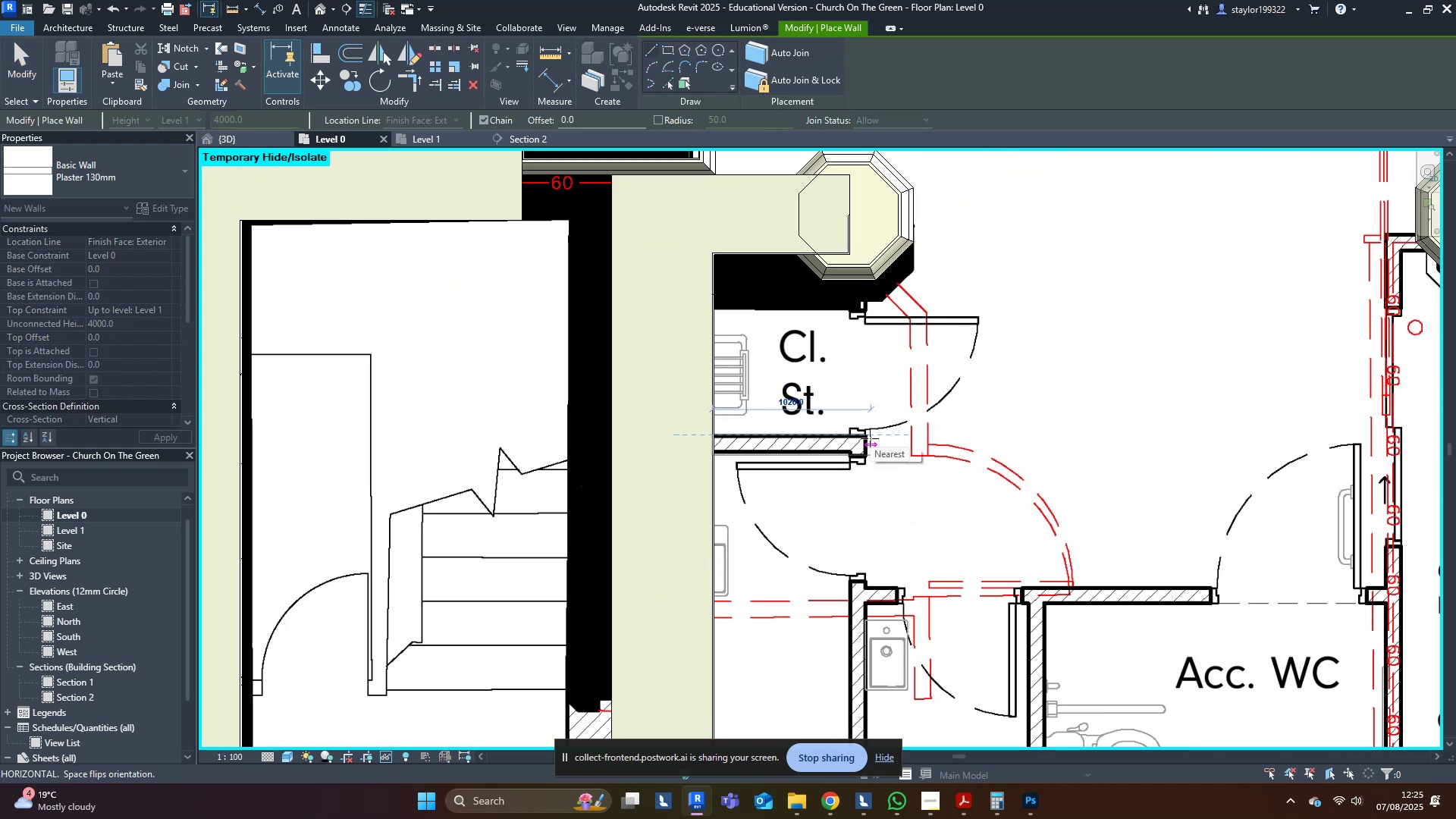 
left_click([867, 438])
 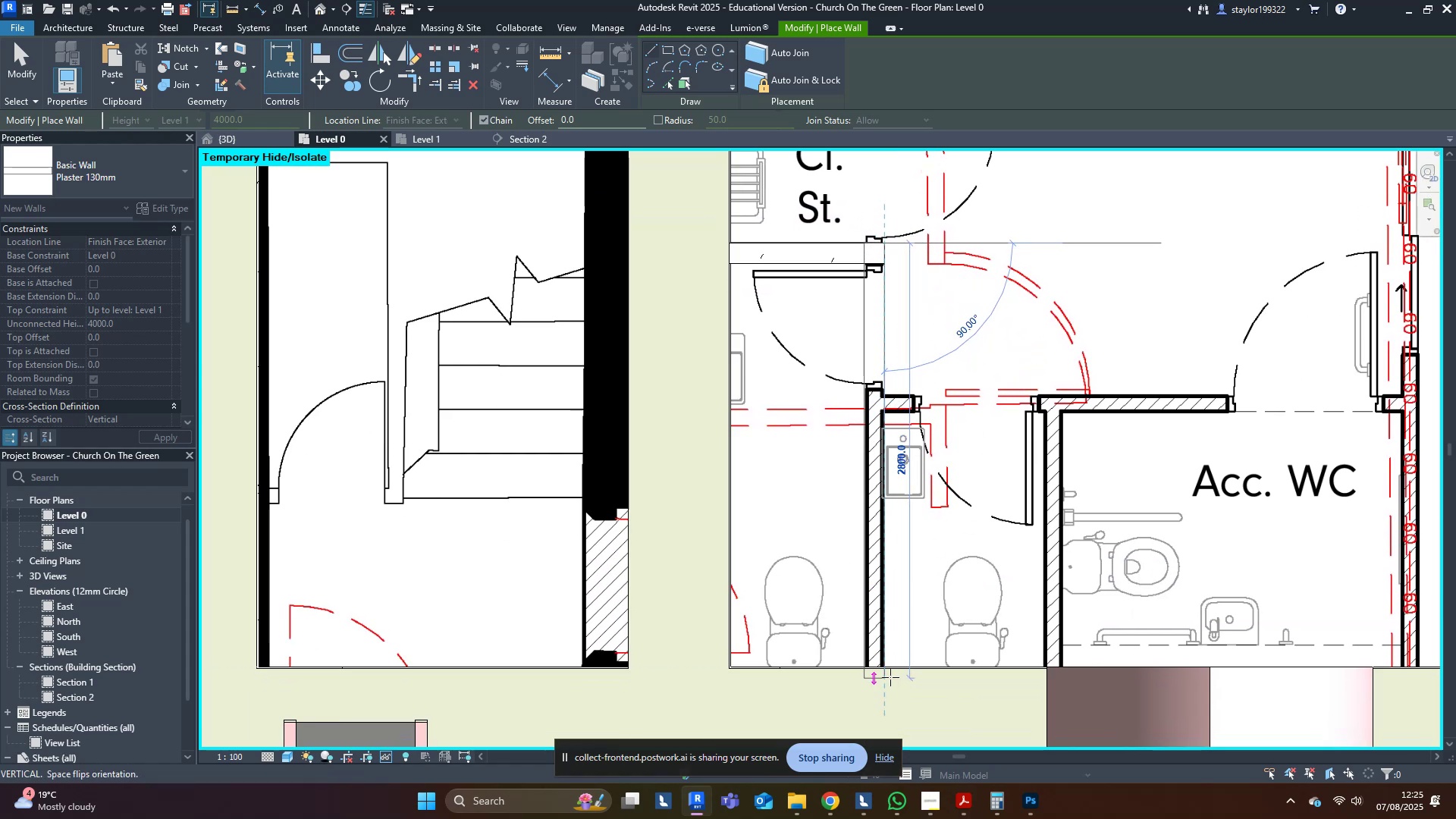 
left_click([888, 669])
 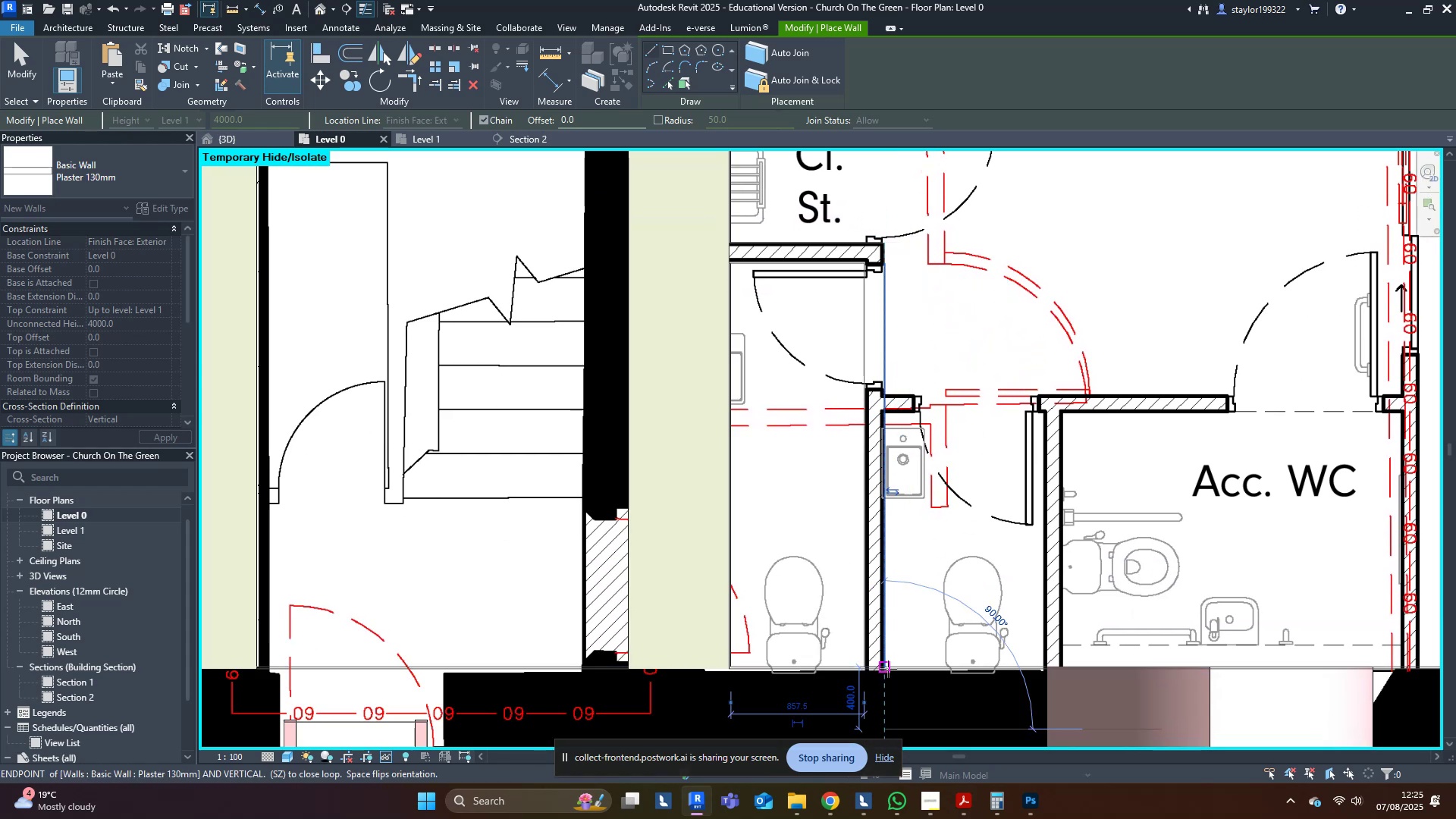 
key(Escape)
 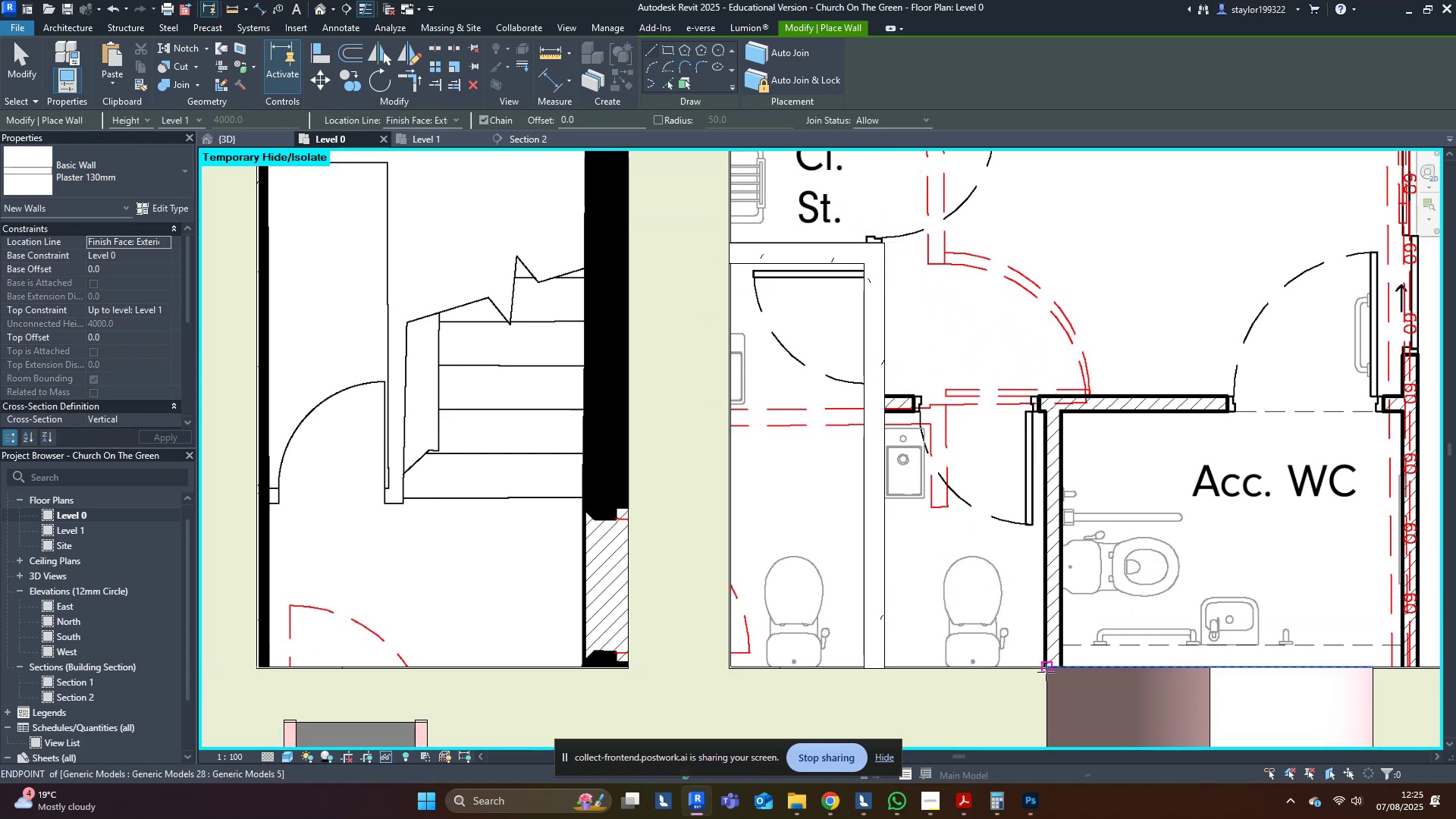 
left_click([1044, 669])
 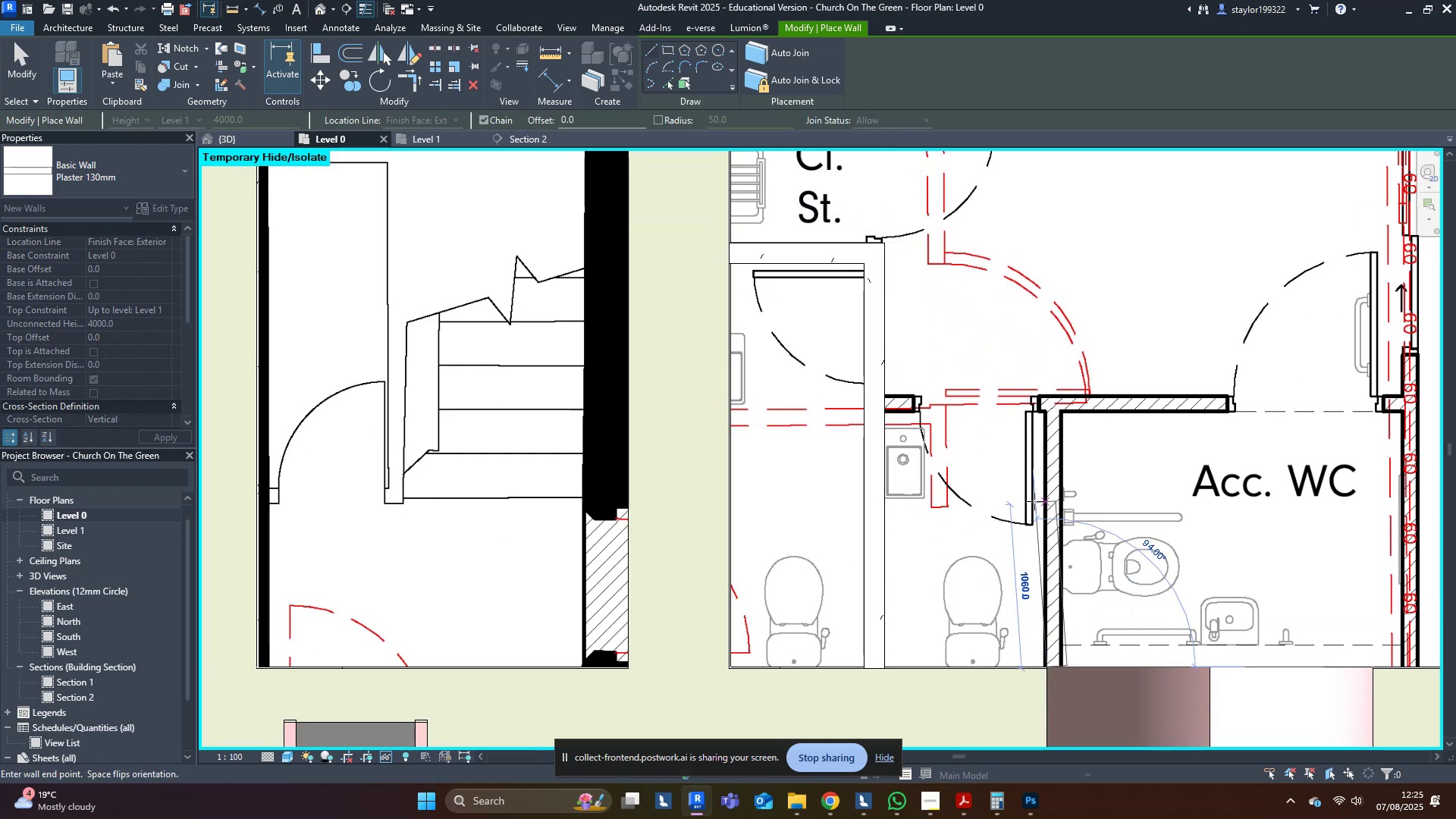 
key(Space)
 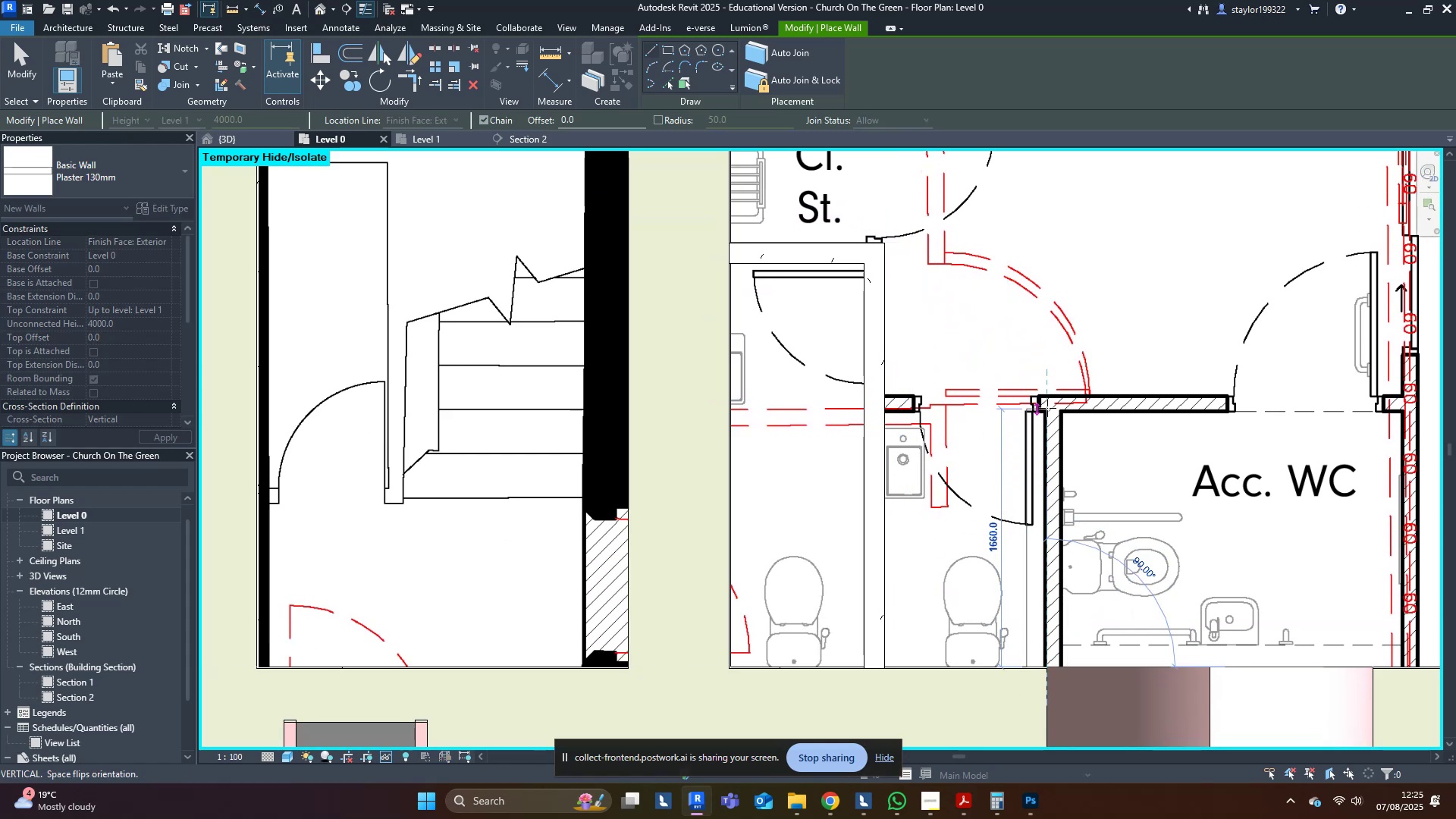 
left_click([1048, 410])
 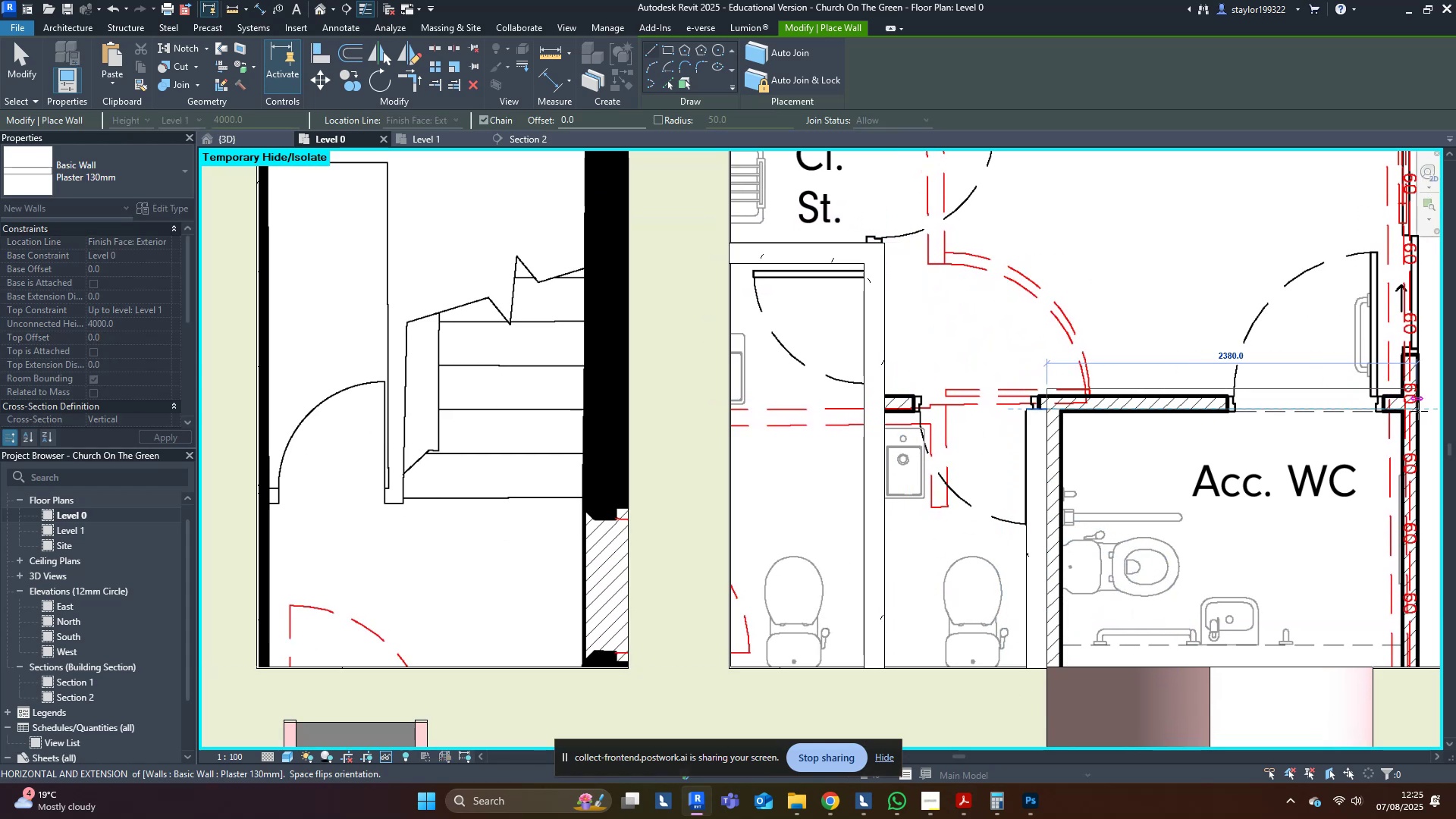 
left_click([1420, 410])
 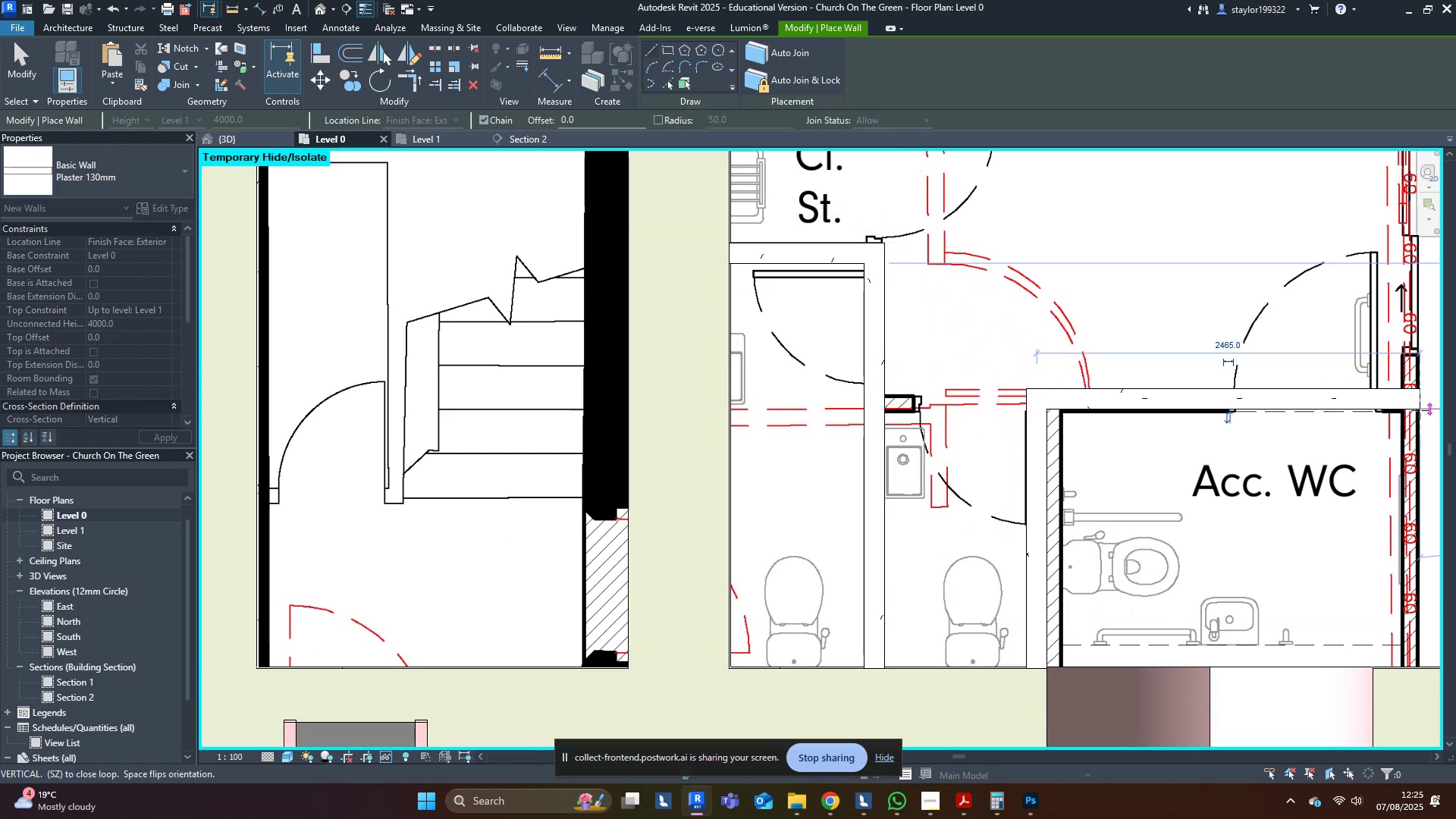 
key(Escape)
key(Escape)
key(Escape)
key(Escape)
type(wa)
 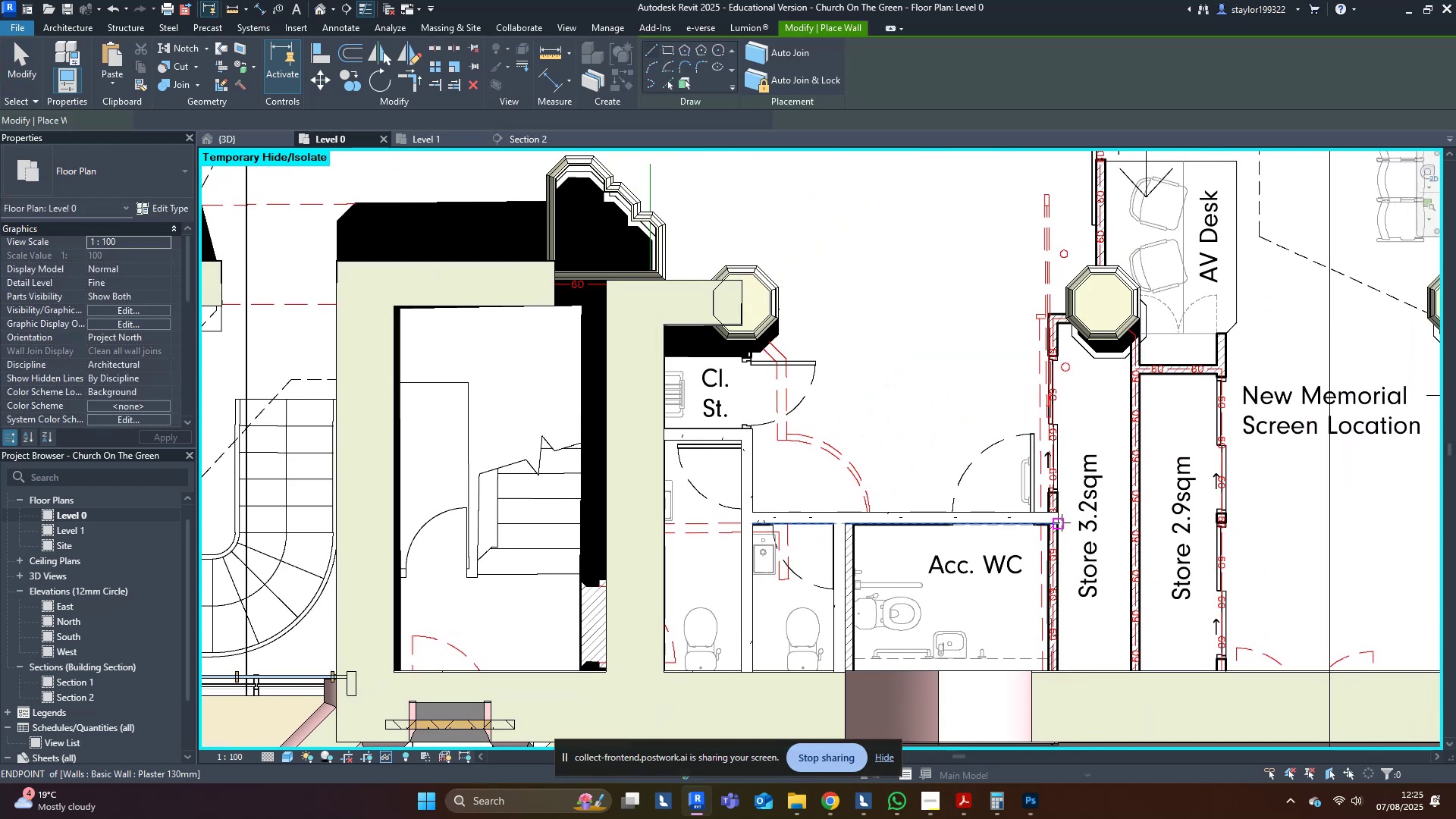 
left_click_drag(start_coordinate=[1223, 397], to_coordinate=[1213, 400])
 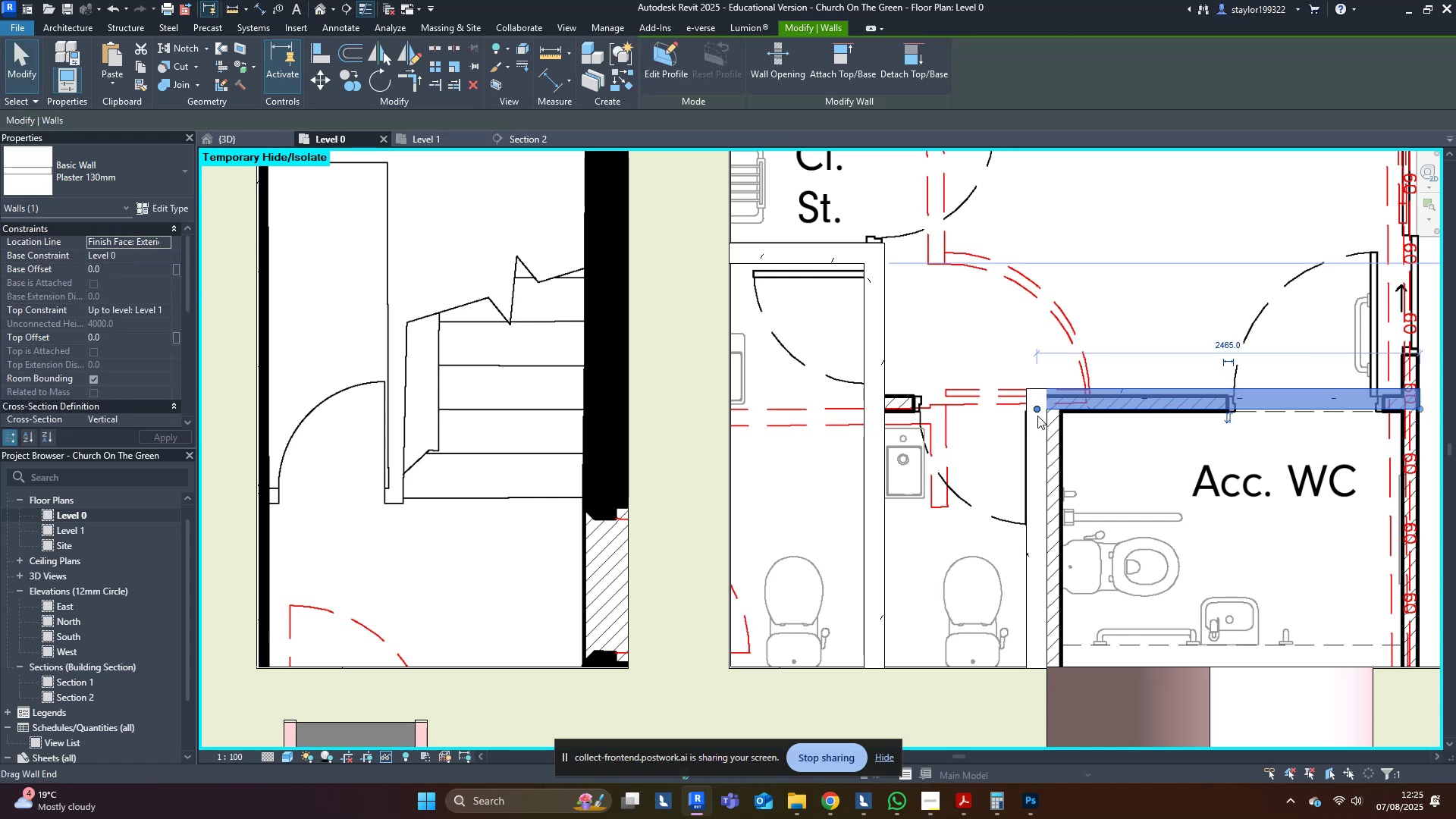 
left_click_drag(start_coordinate=[1040, 410], to_coordinate=[874, 413])
 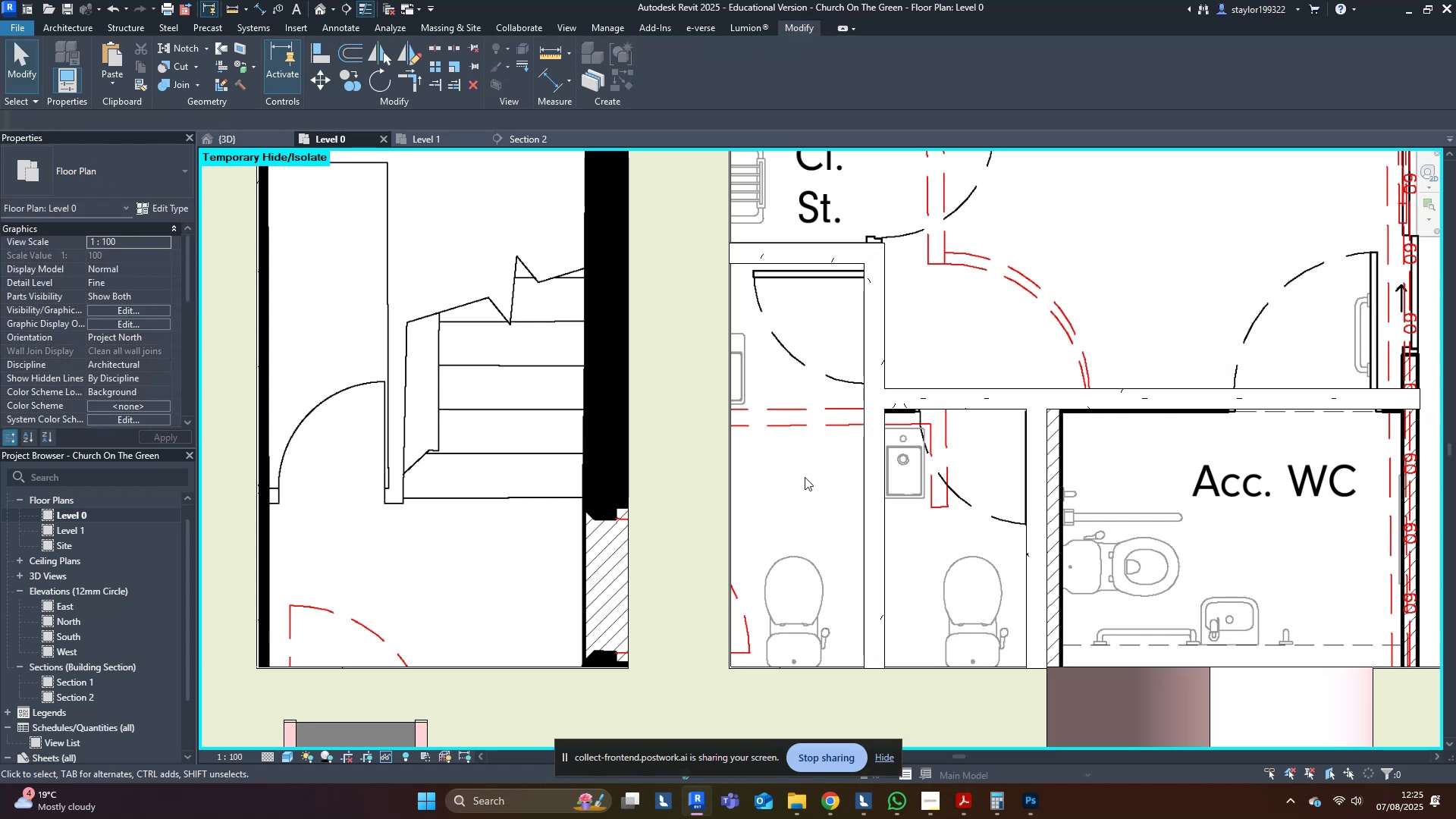 
scroll: coordinate [789, 510], scroll_direction: down, amount: 4.0
 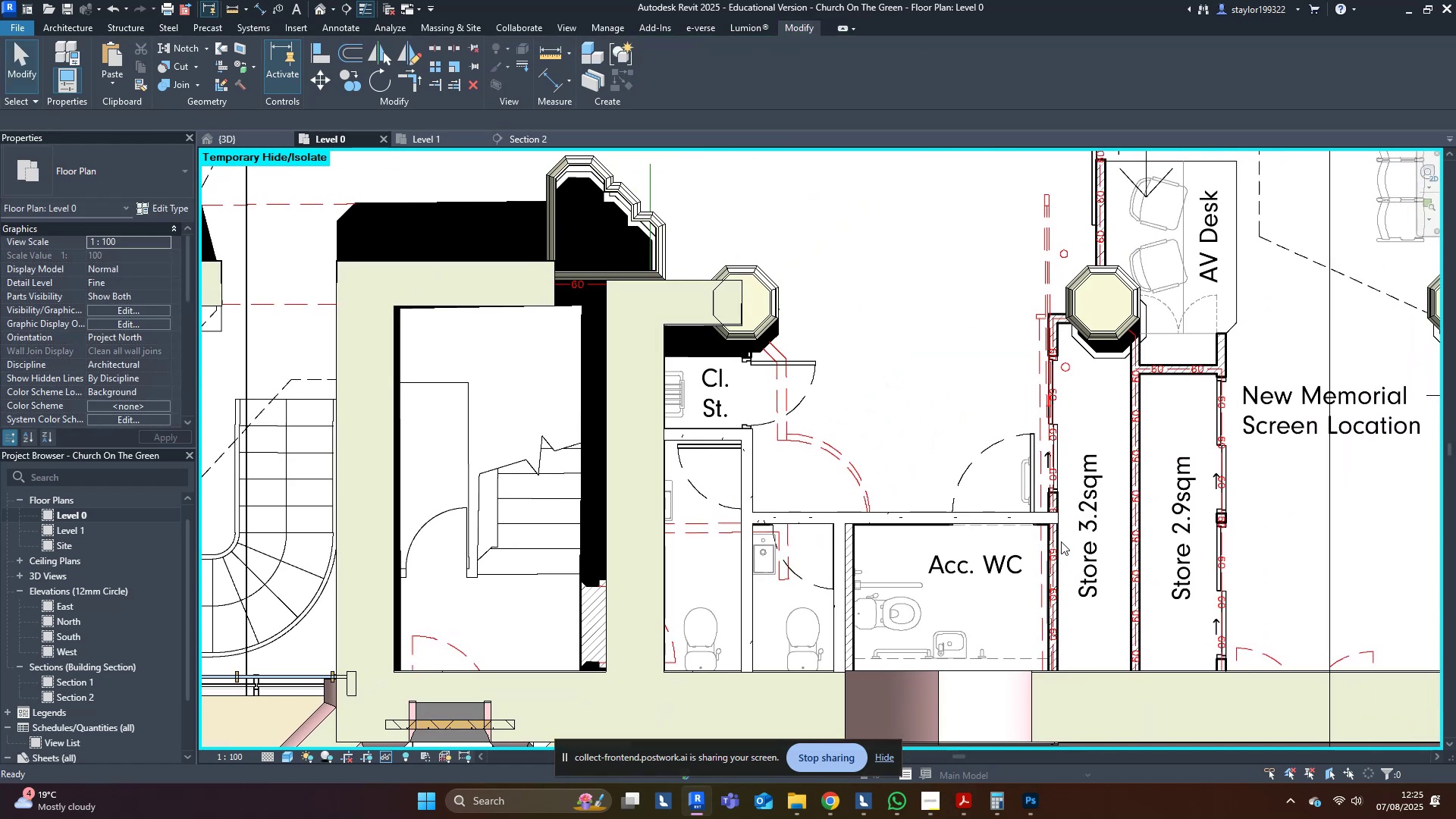 
left_click([1060, 511])
 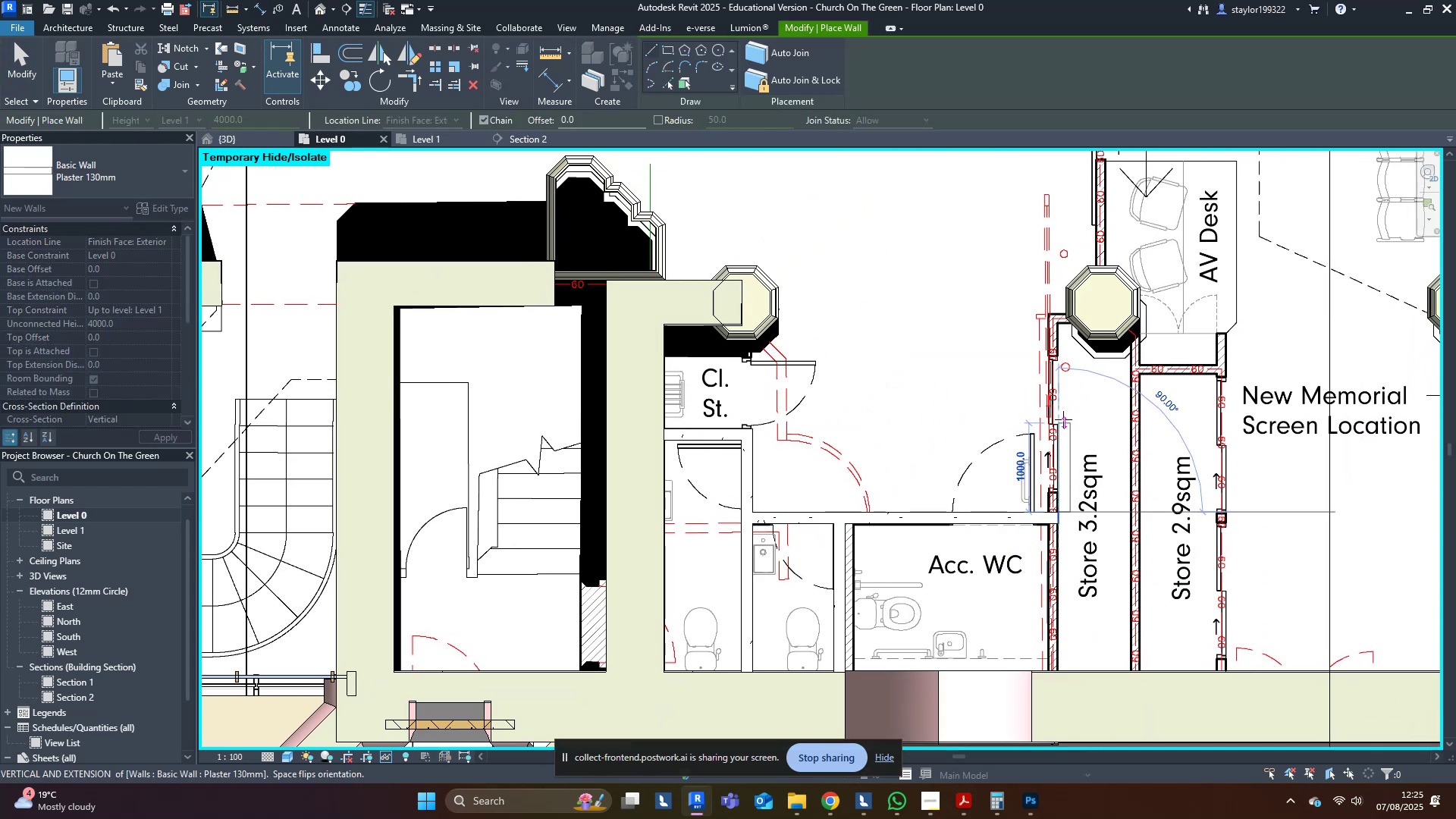 
key(Space)
 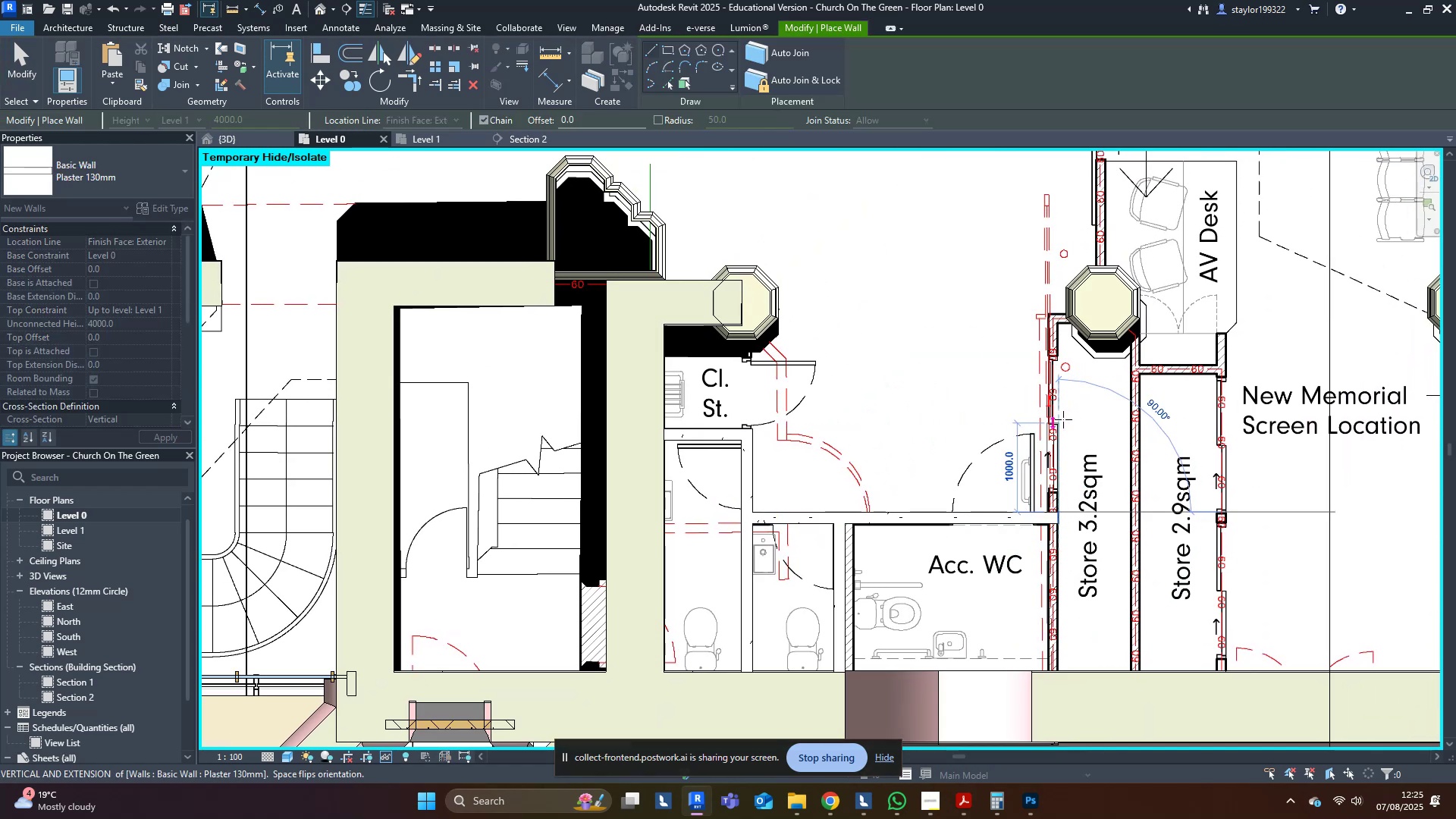 
left_click([1063, 419])
 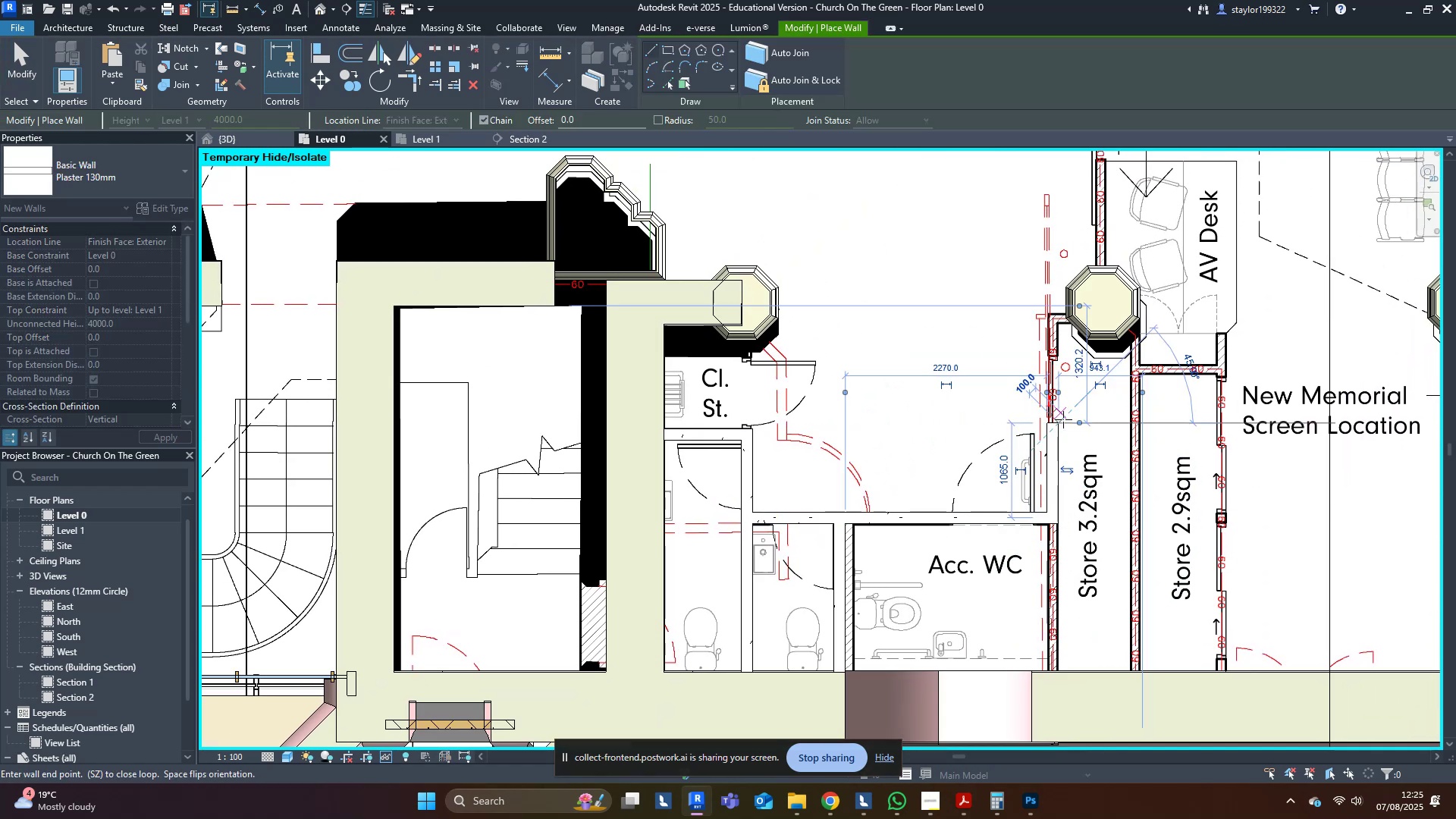 
key(Escape)
key(Escape)
type(md)
 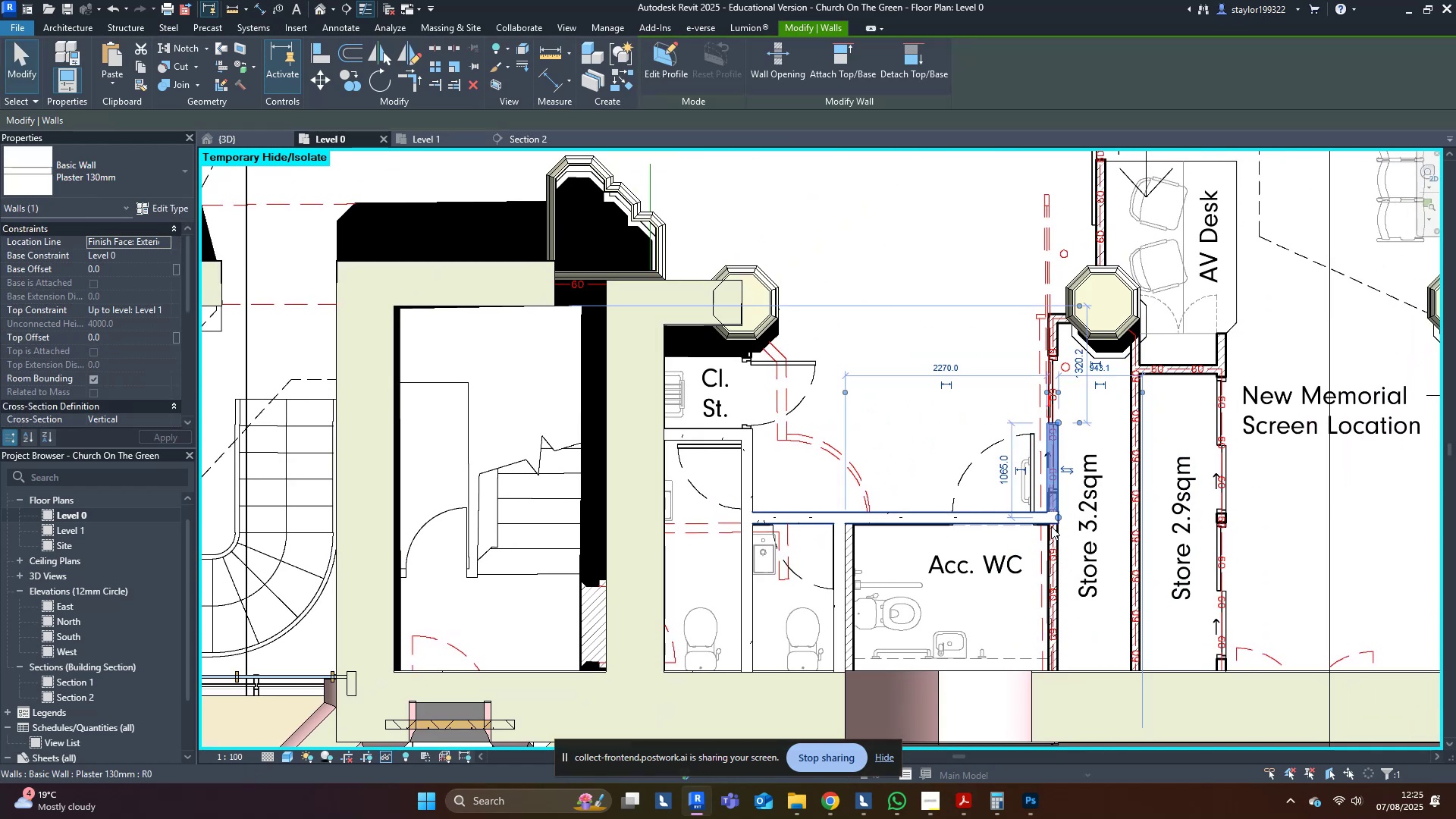 
hold_key(key=ShiftLeft, duration=0.89)
 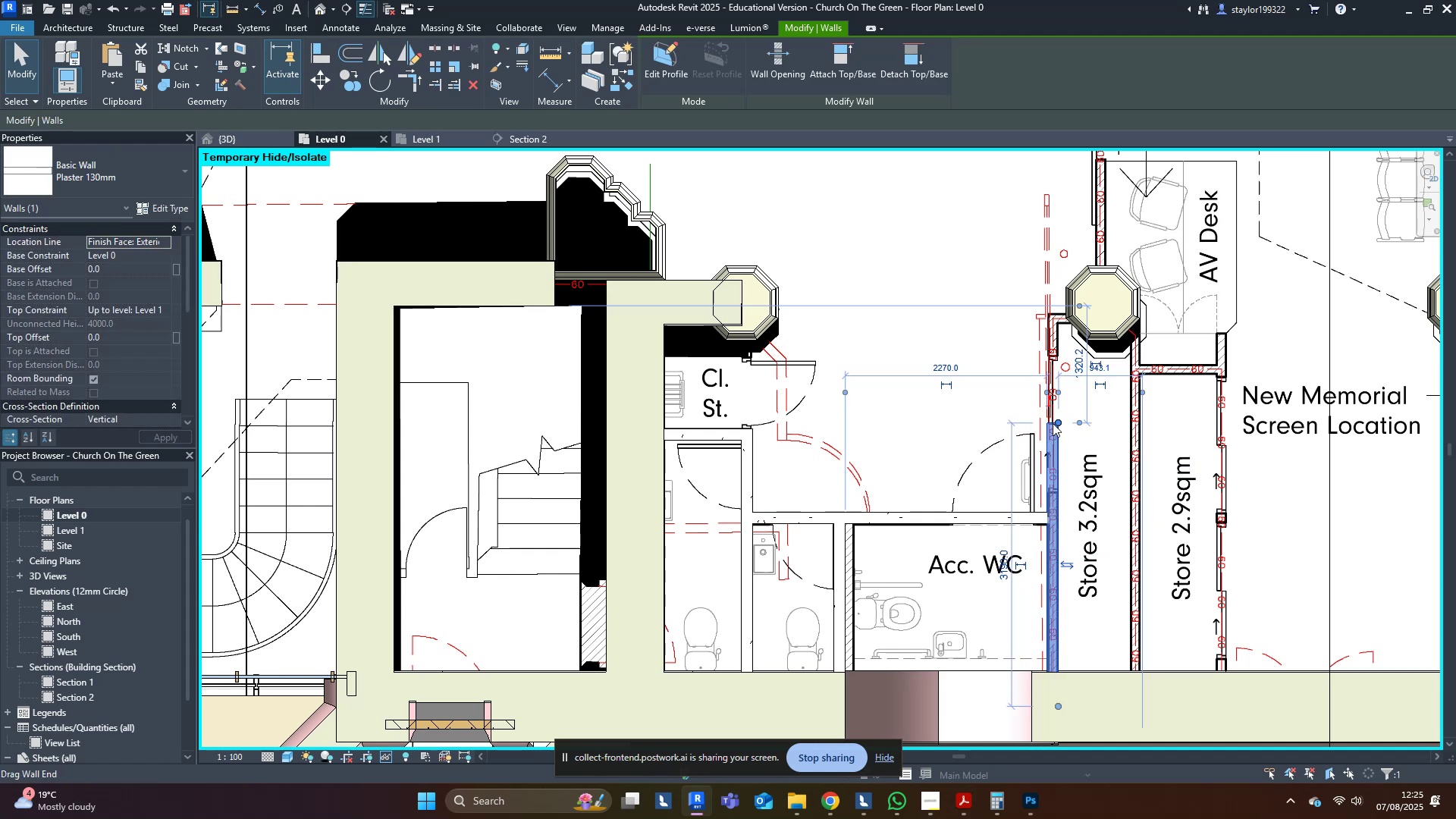 
hold_key(key=ShiftLeft, duration=1.15)
 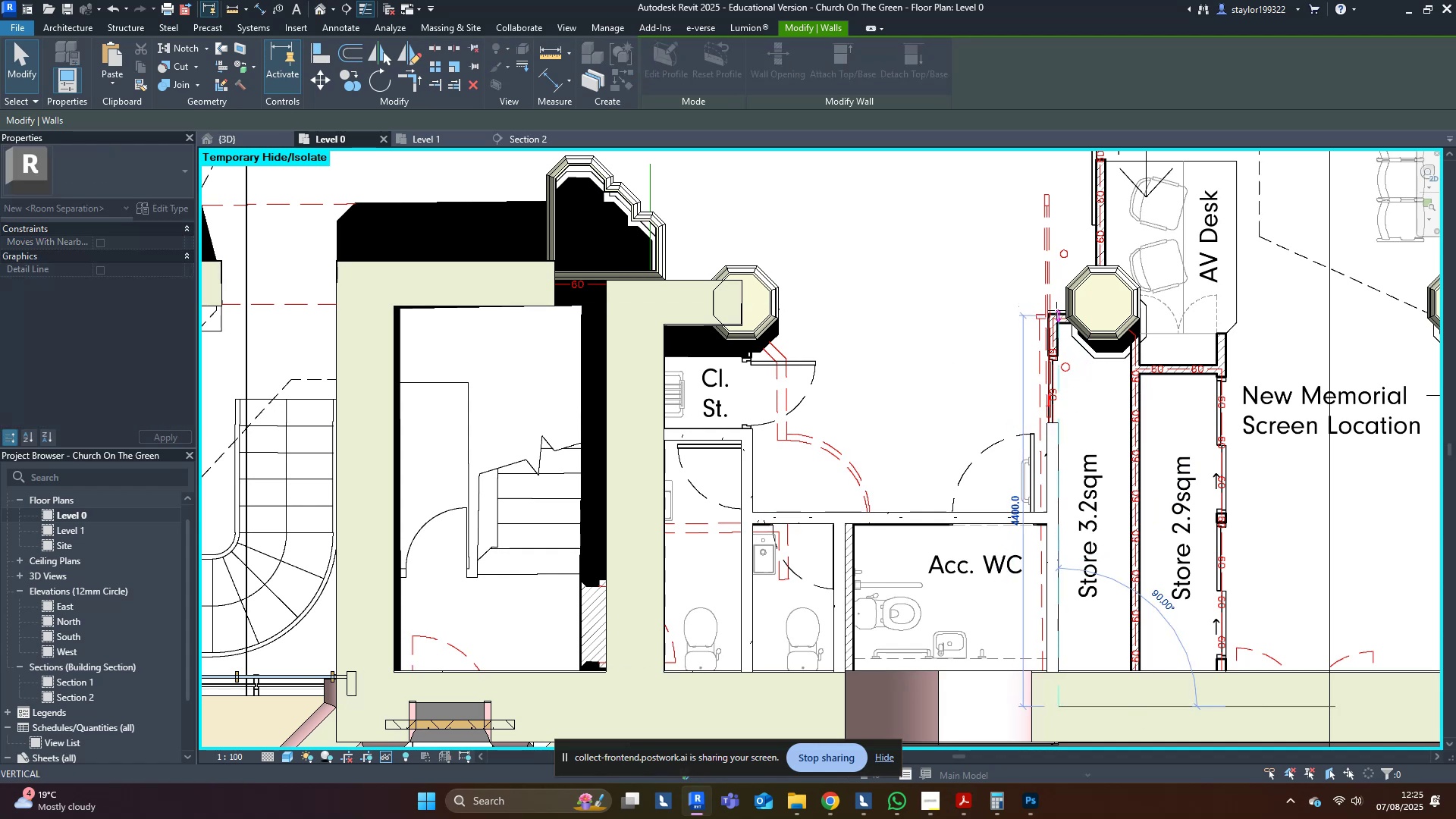 
type(wa)
 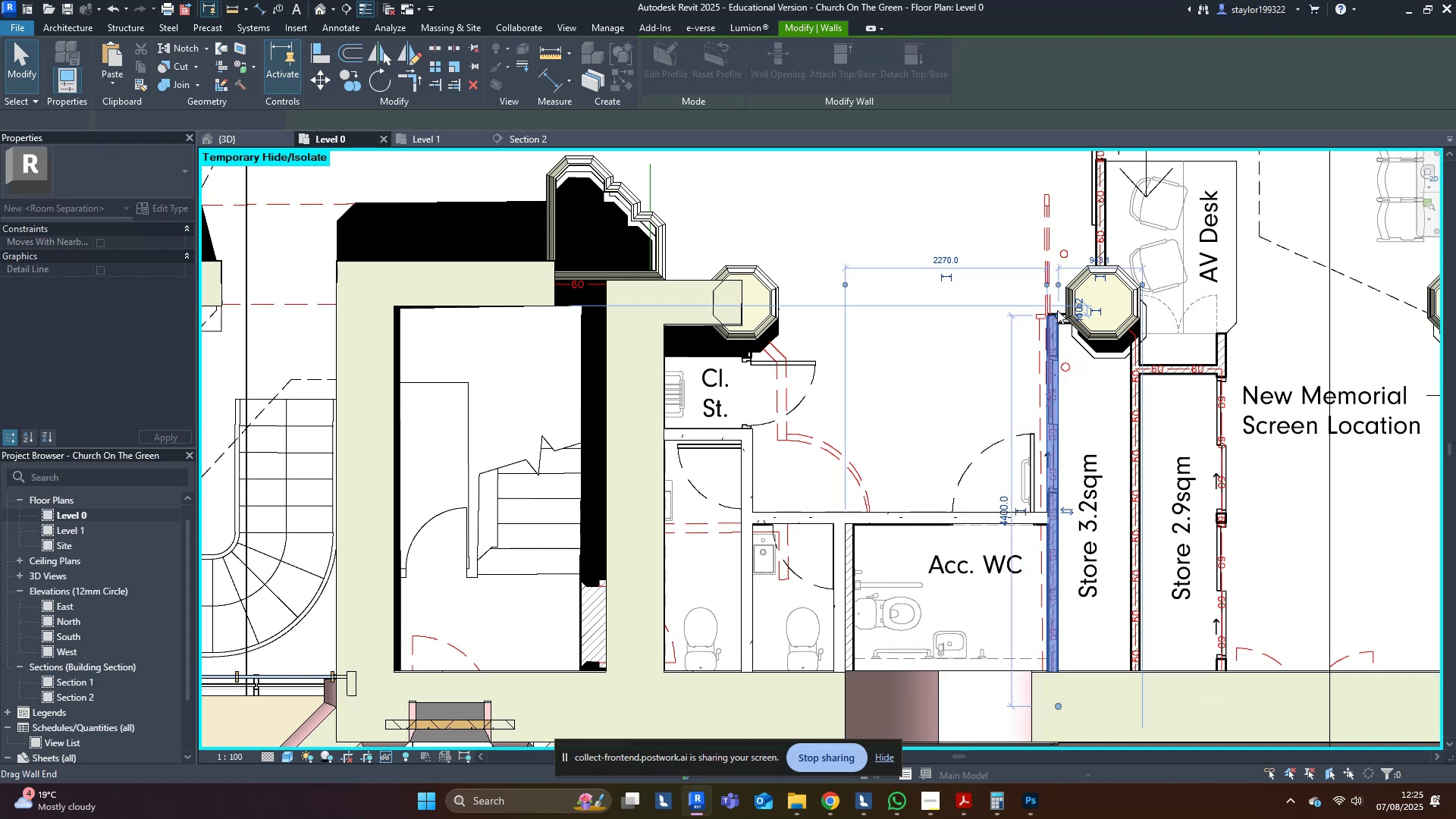 
scroll: coordinate [1057, 310], scroll_direction: up, amount: 10.0
 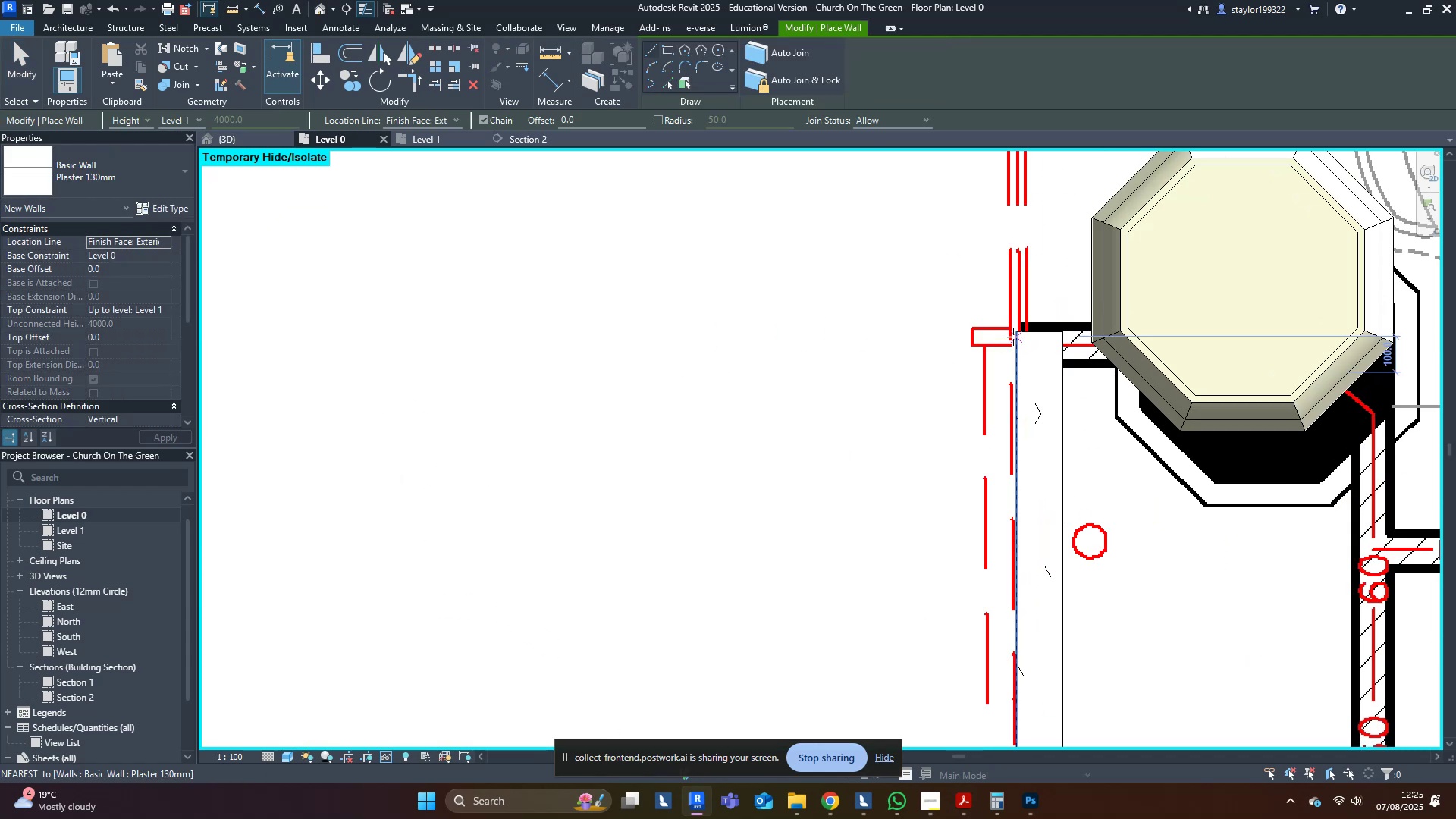 
left_click([1015, 335])
 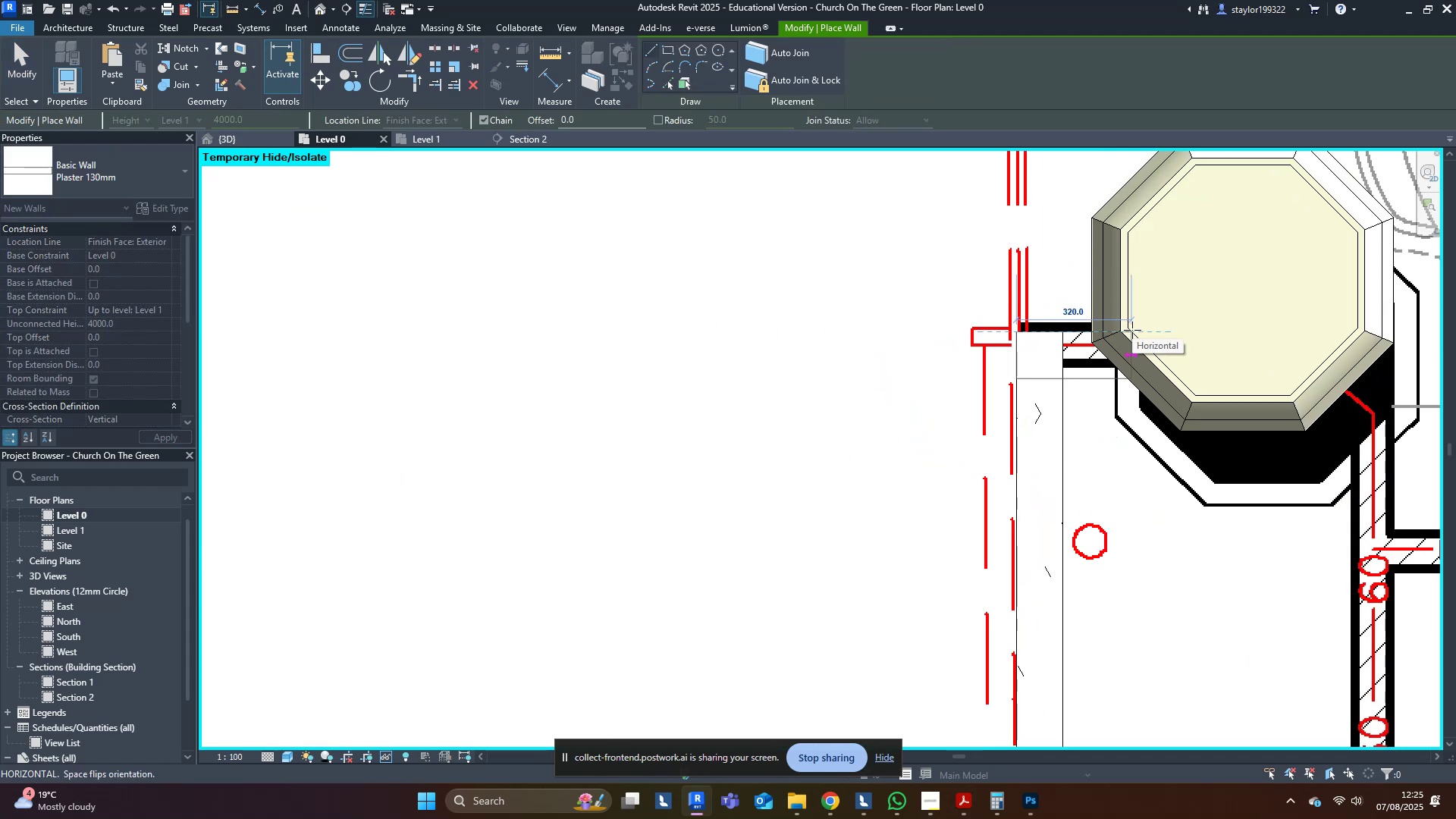 
left_click([1146, 328])
 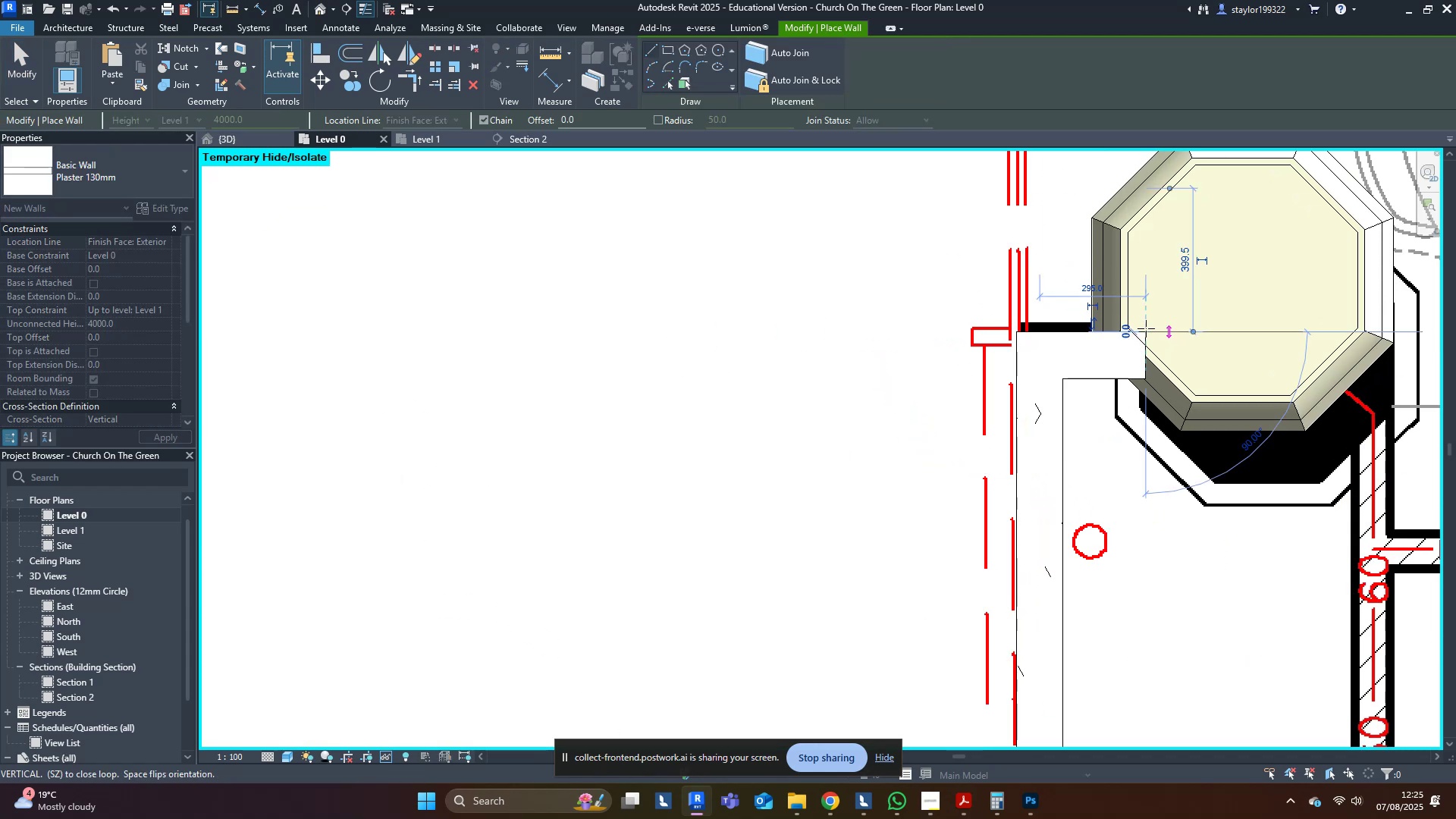 
key(Escape)
 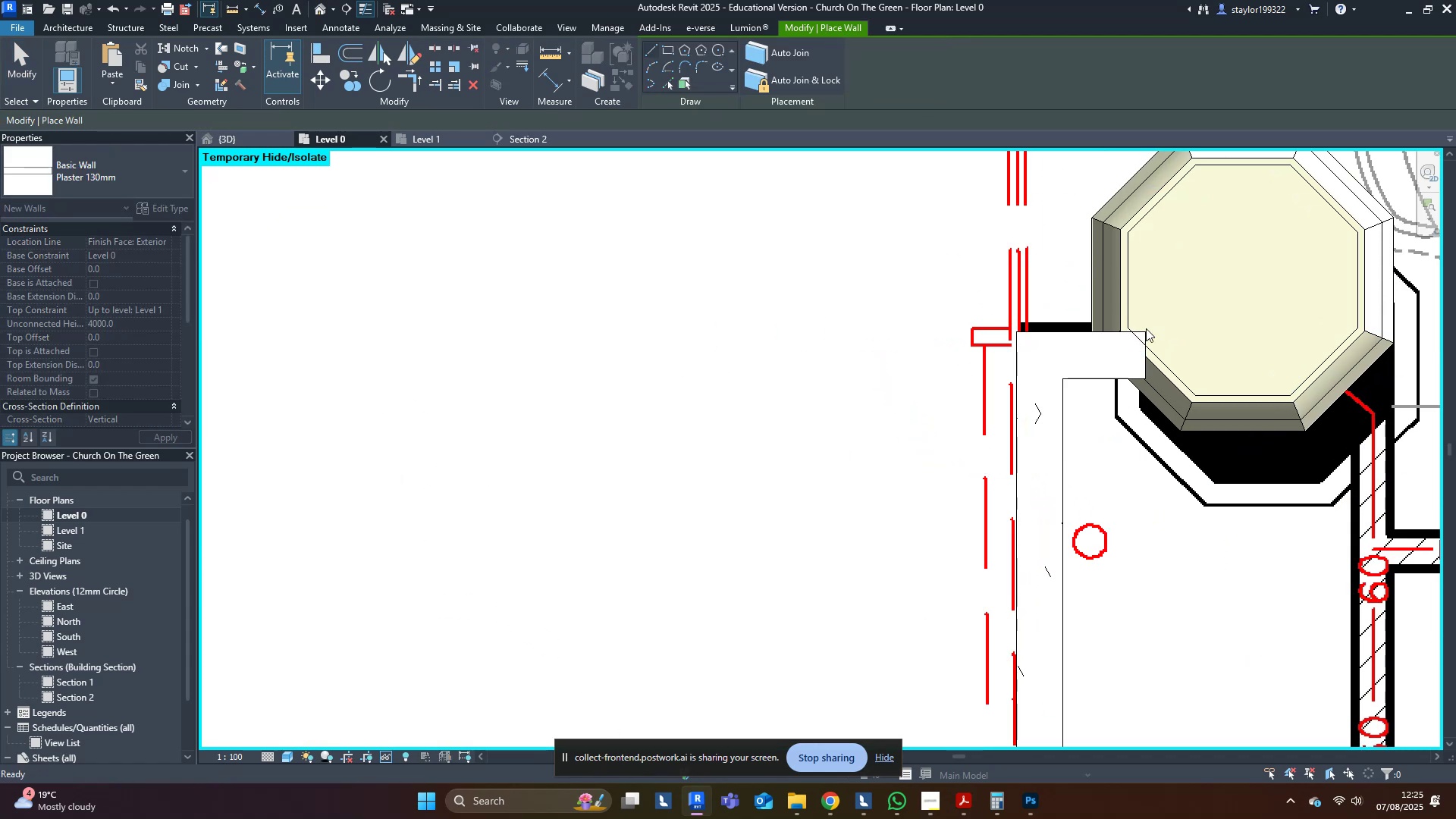 
scroll: coordinate [1146, 328], scroll_direction: down, amount: 6.0
 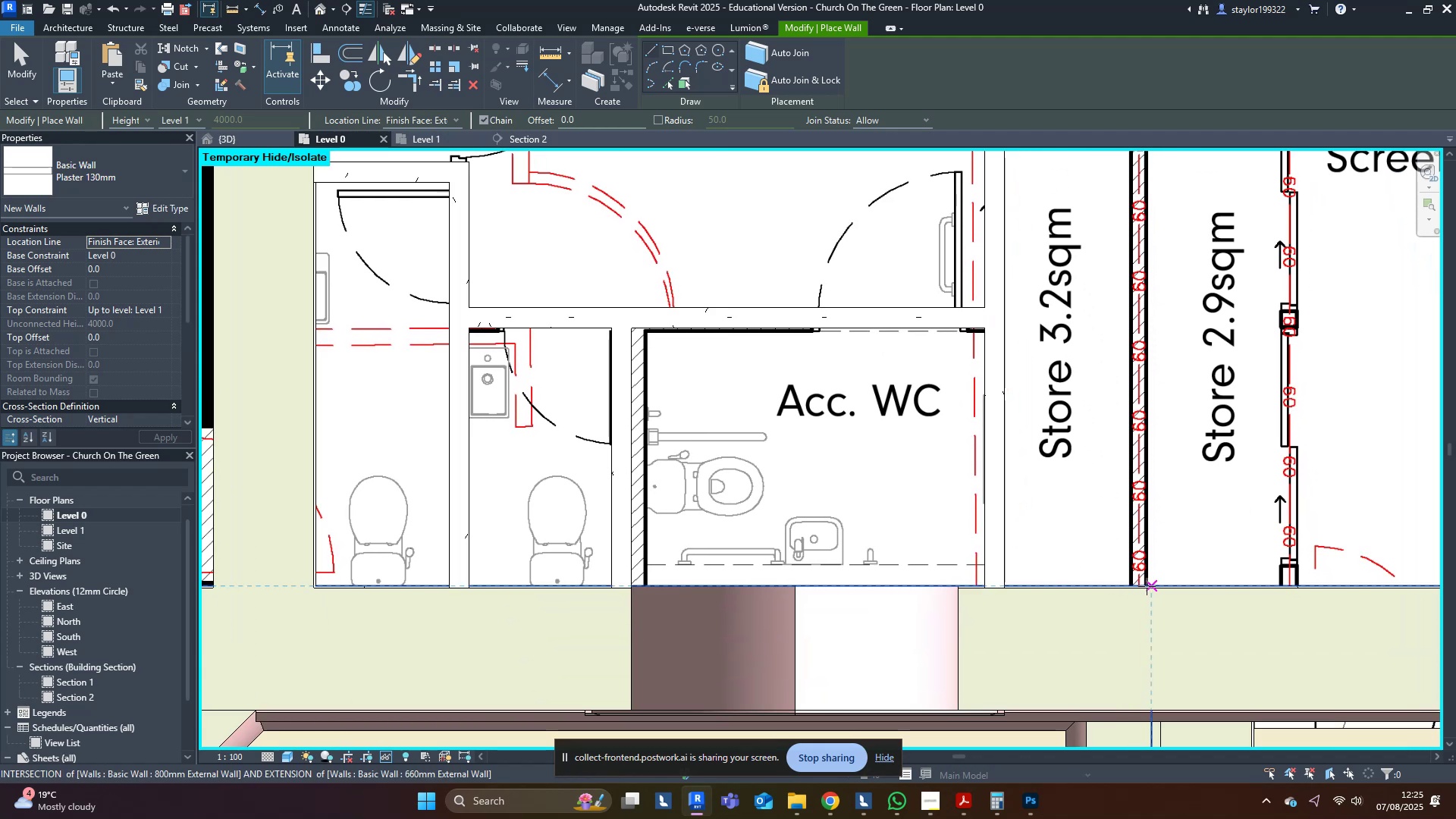 
left_click([1131, 586])
 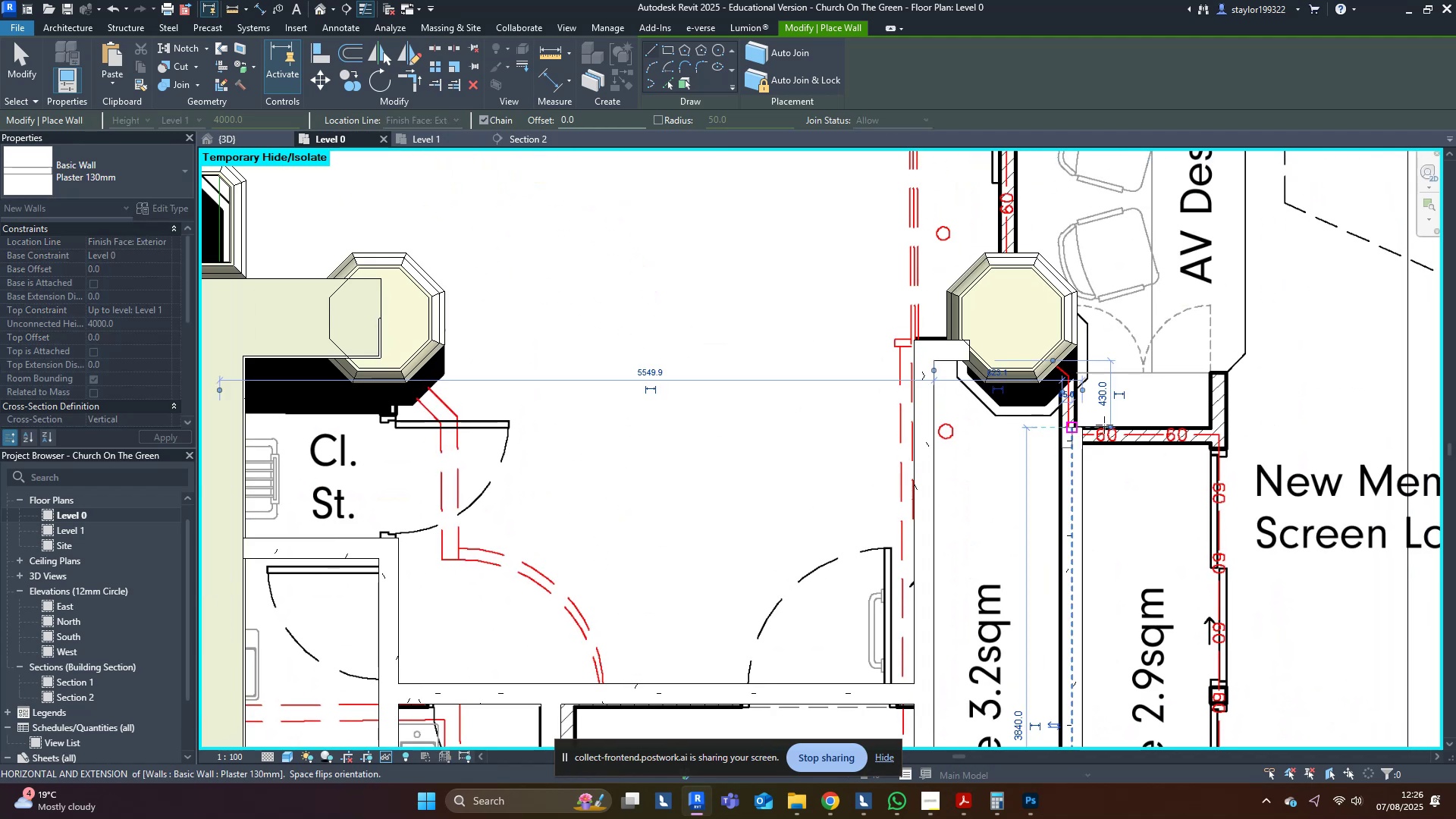 
left_click([1226, 428])
 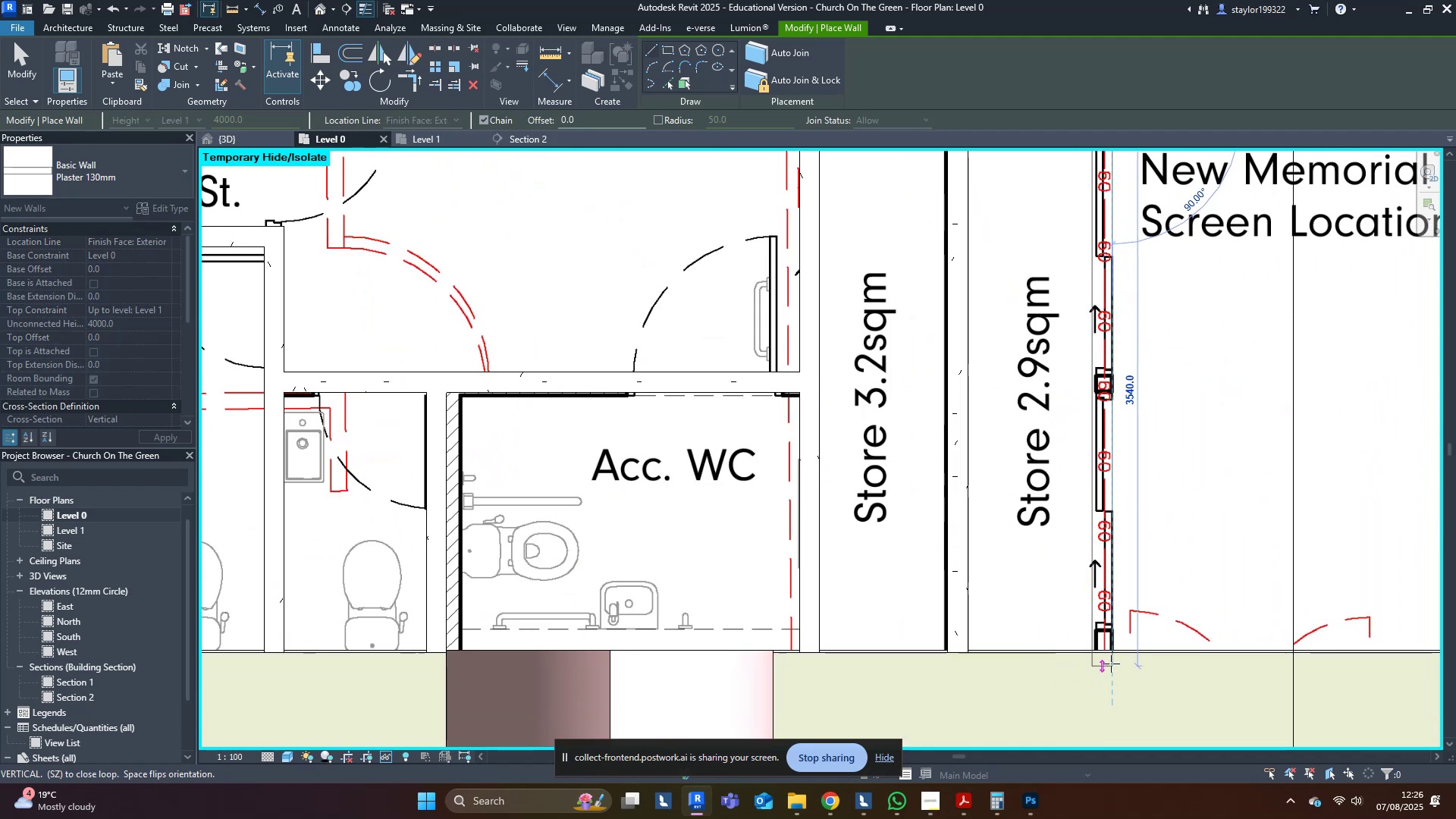 
left_click([1109, 657])
 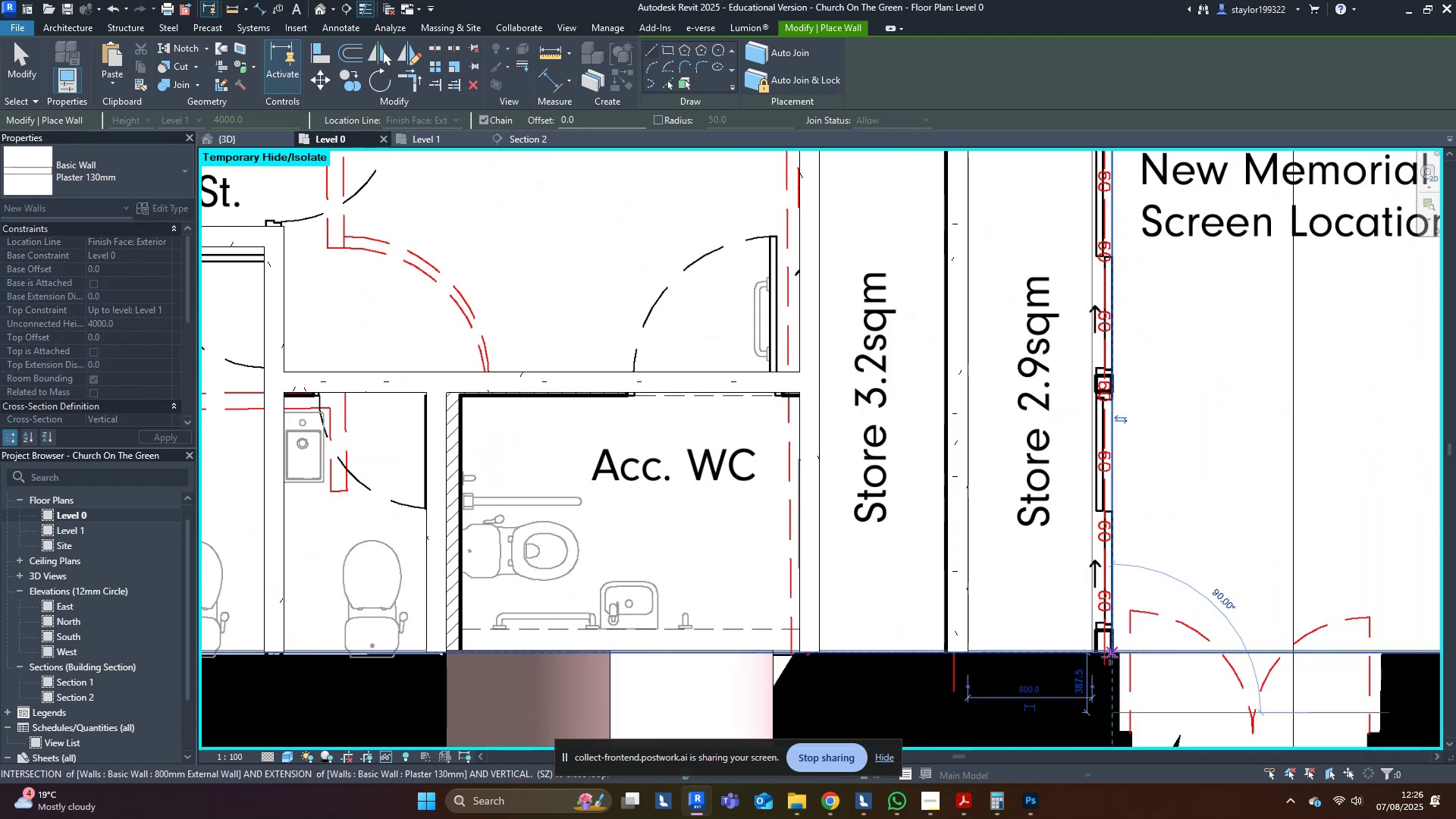 
scroll: coordinate [1109, 657], scroll_direction: down, amount: 3.0
 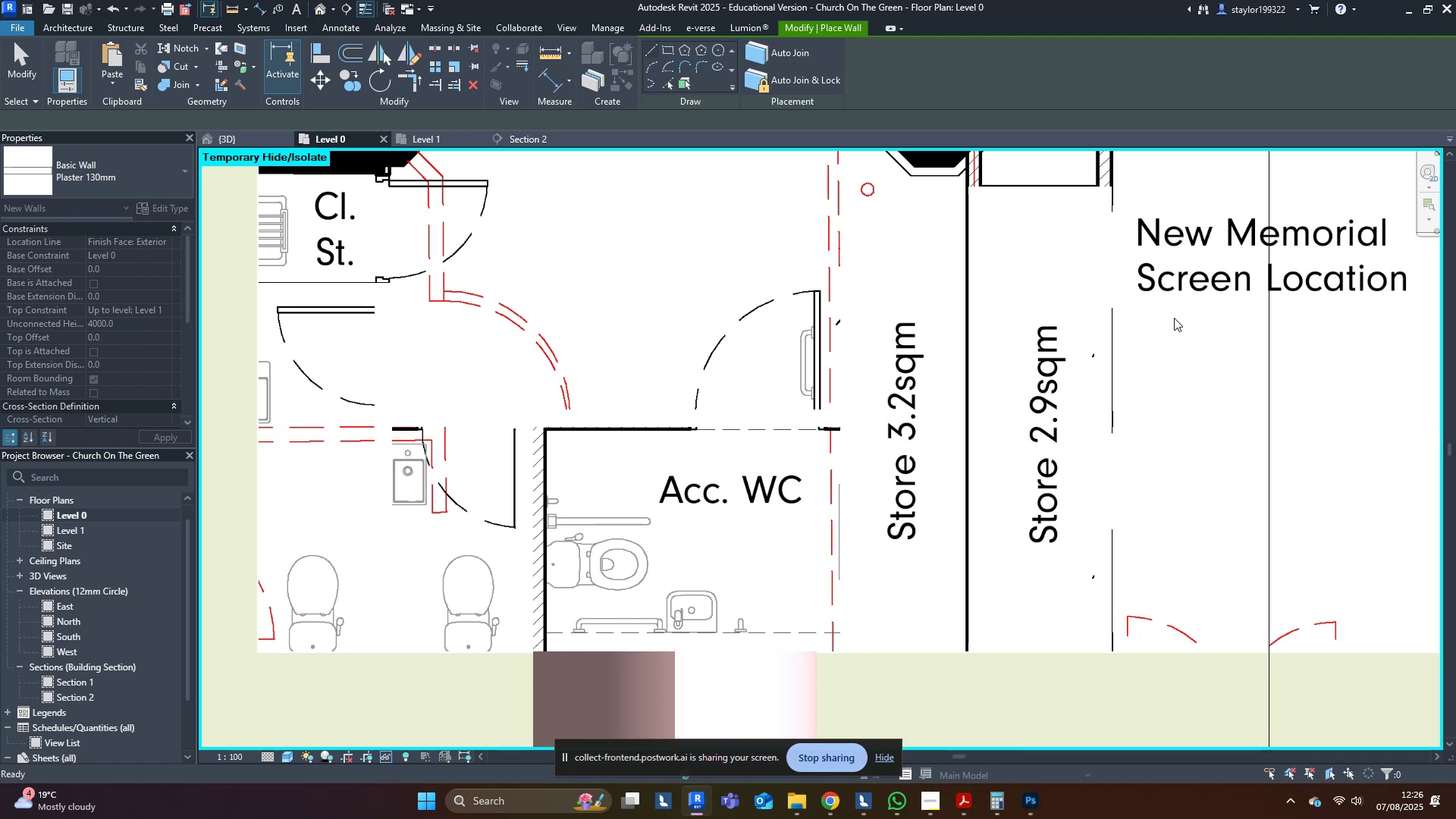 
key(Escape)
type(md)
 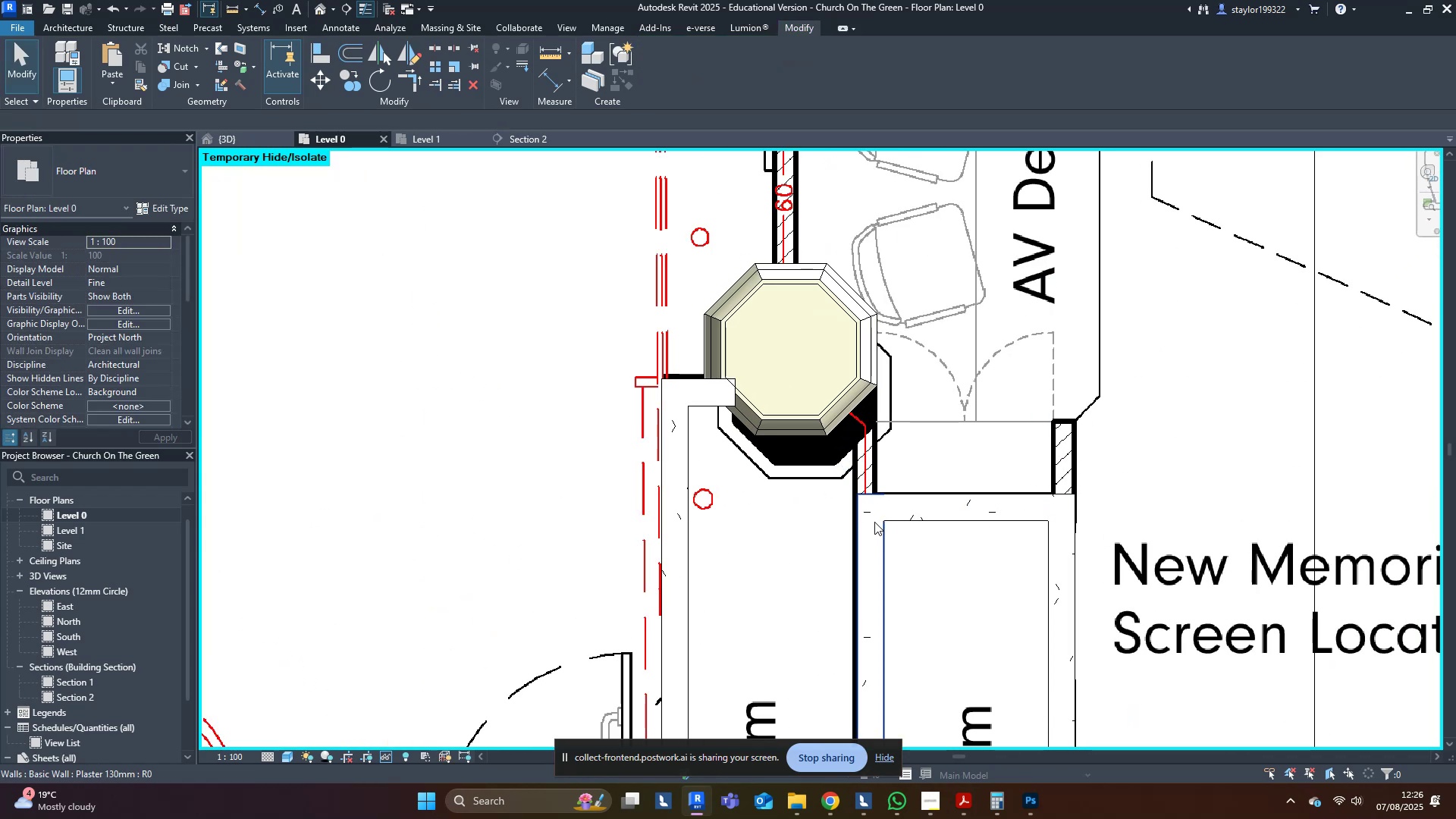 
scroll: coordinate [1083, 461], scroll_direction: up, amount: 3.0
 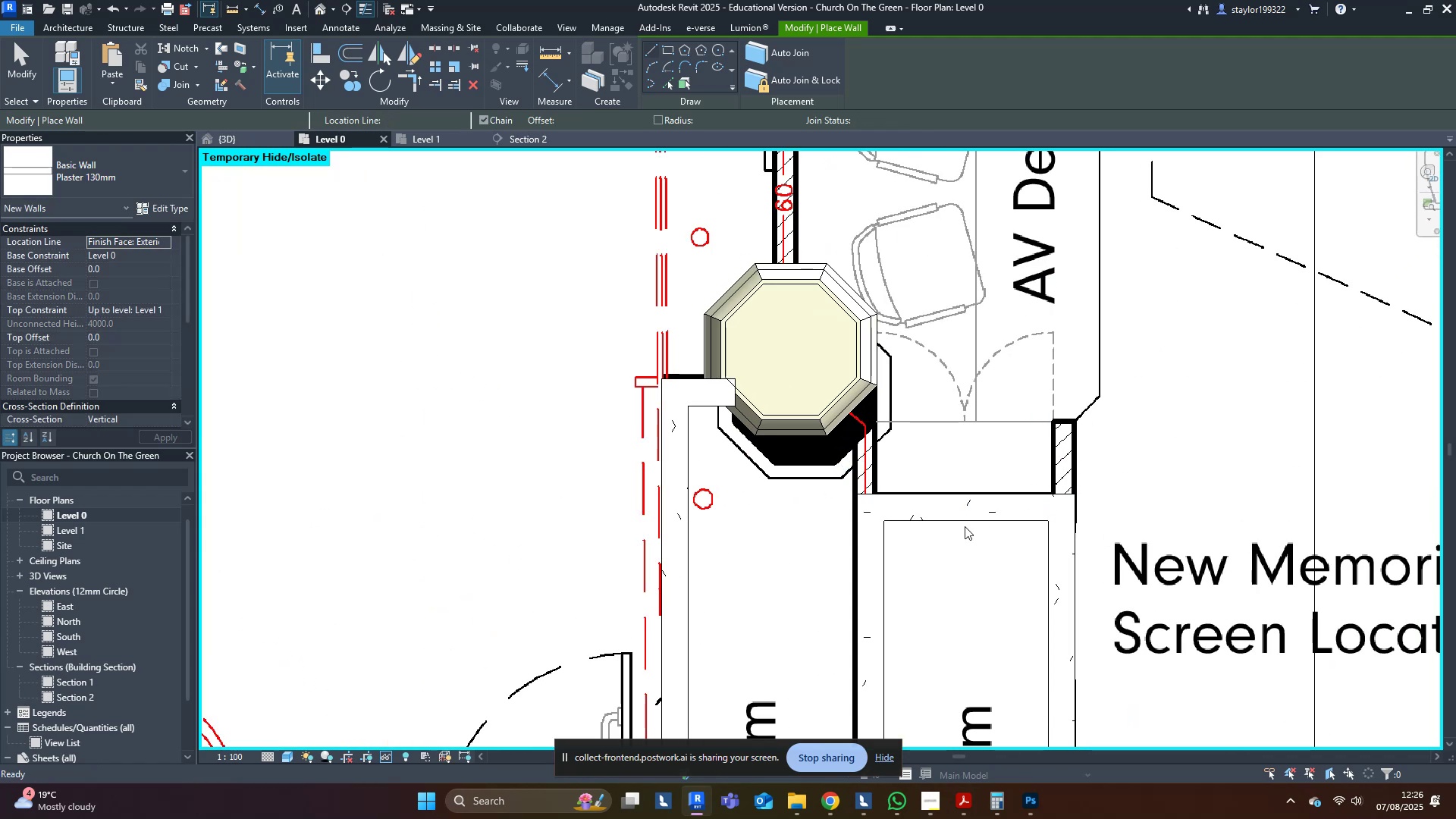 
left_click([871, 521])
 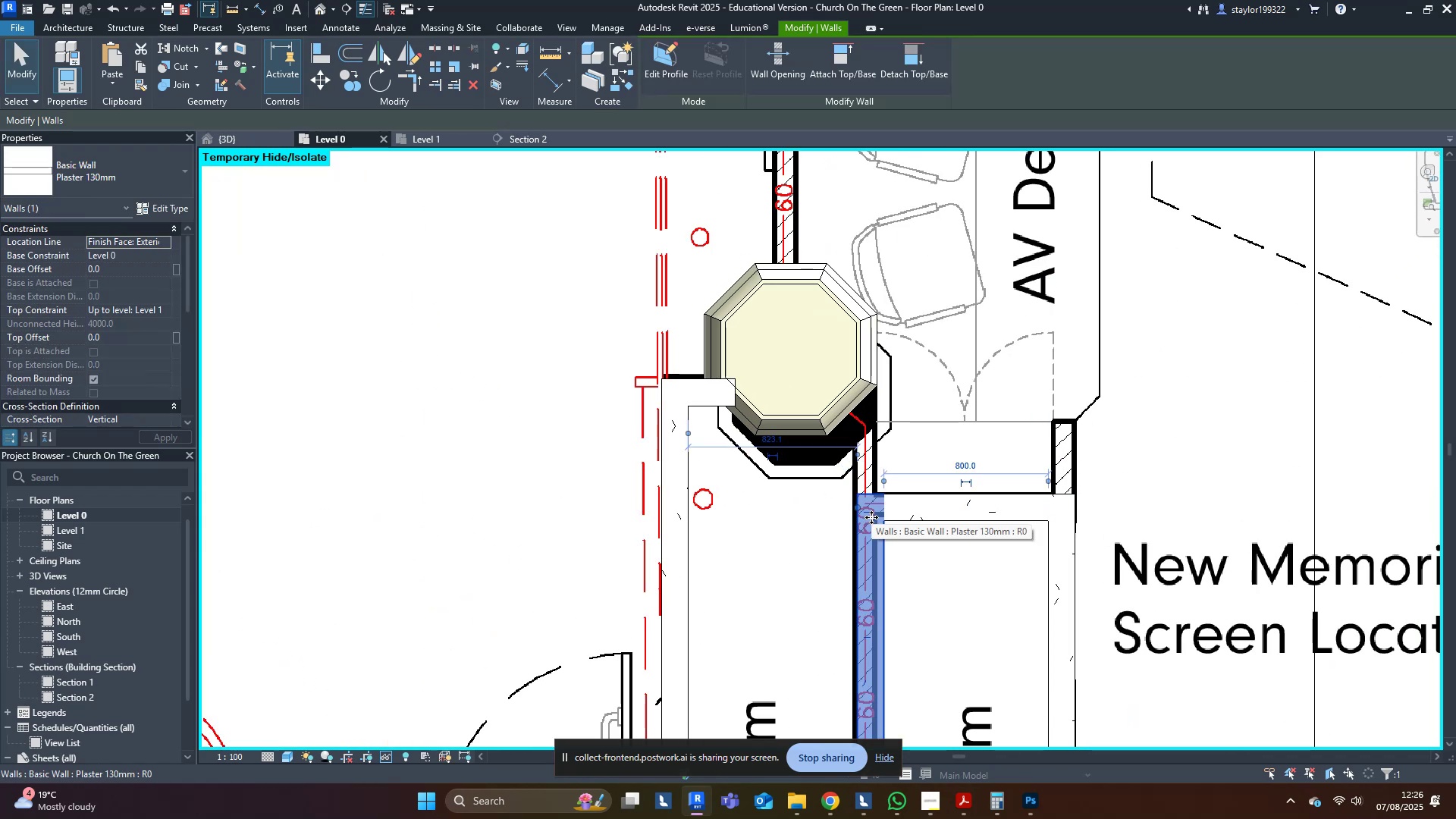 
type(wf)
key(Escape)
 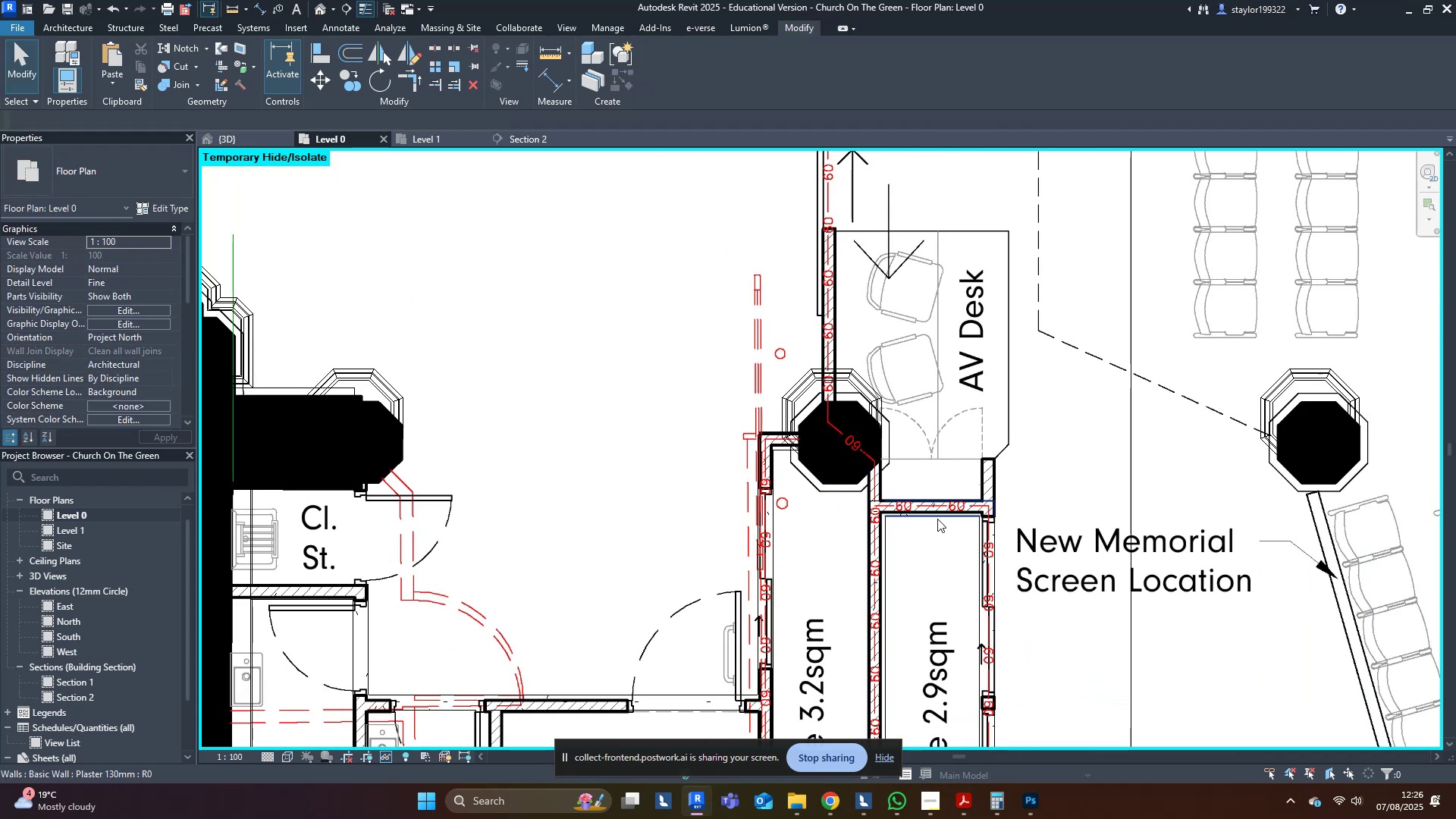 
scroll: coordinate [887, 510], scroll_direction: down, amount: 4.0
 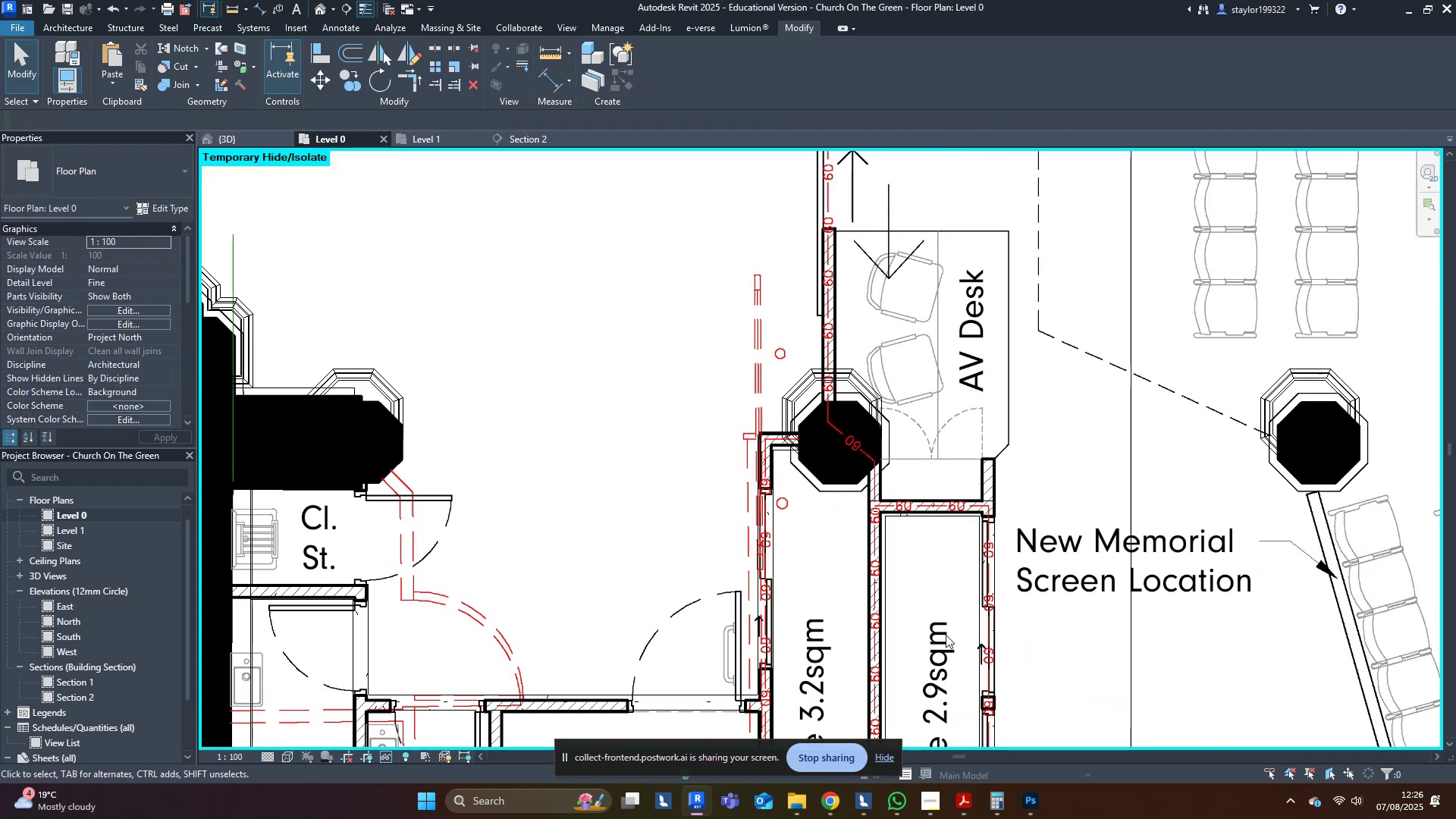 
scroll: coordinate [996, 567], scroll_direction: up, amount: 3.0
 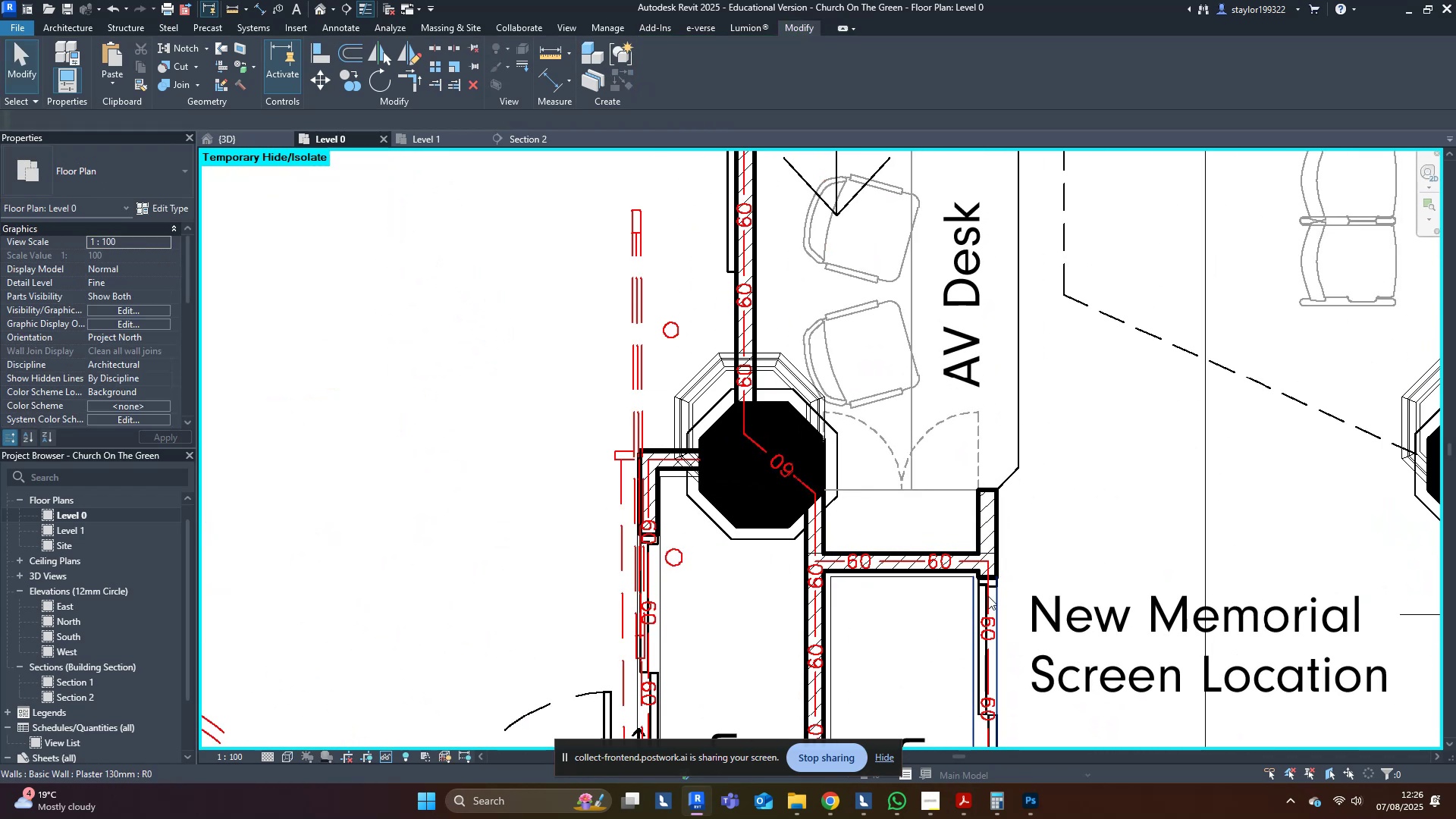 
left_click([988, 596])
 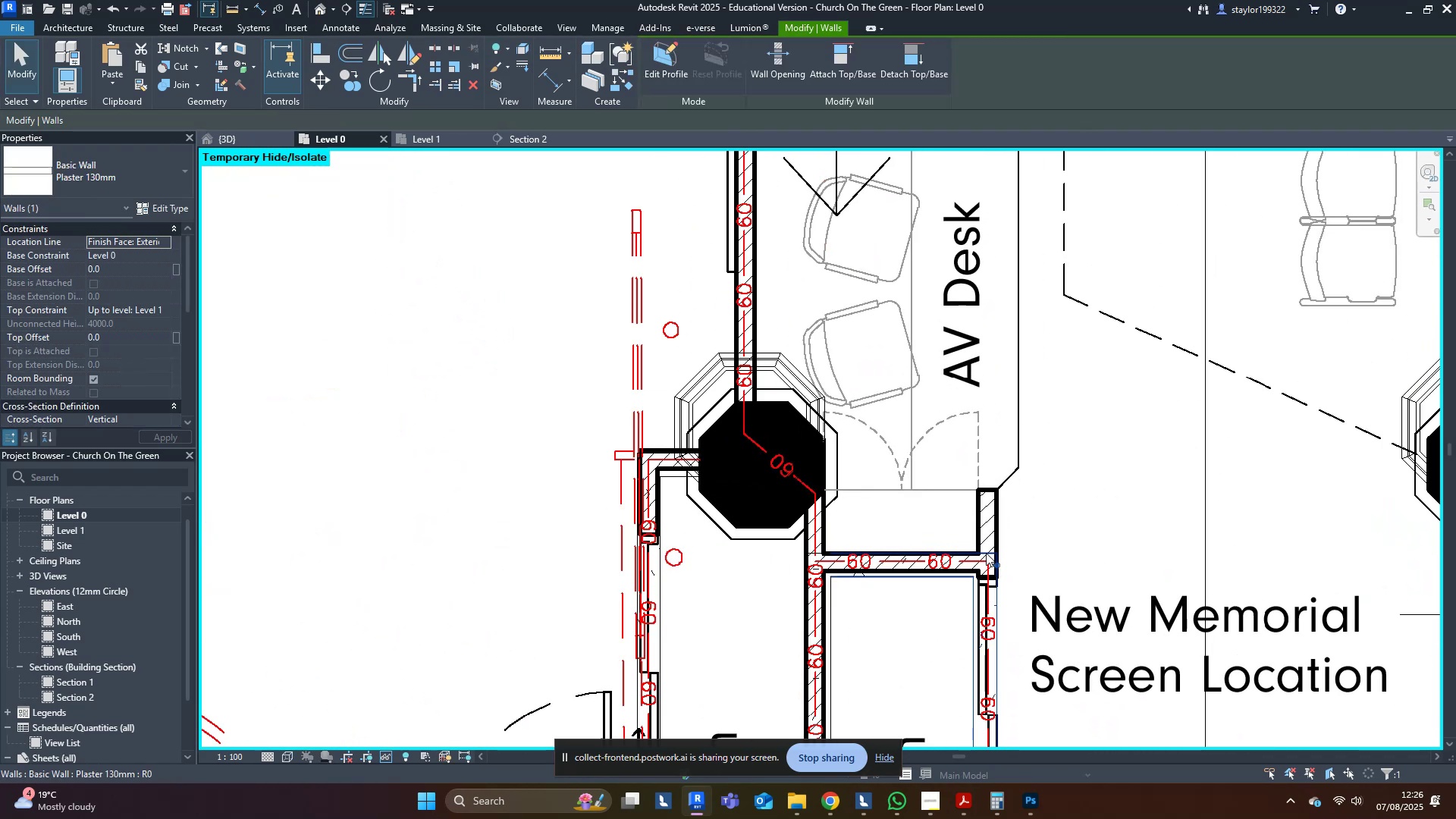 
key(Escape)
type(wamd)
 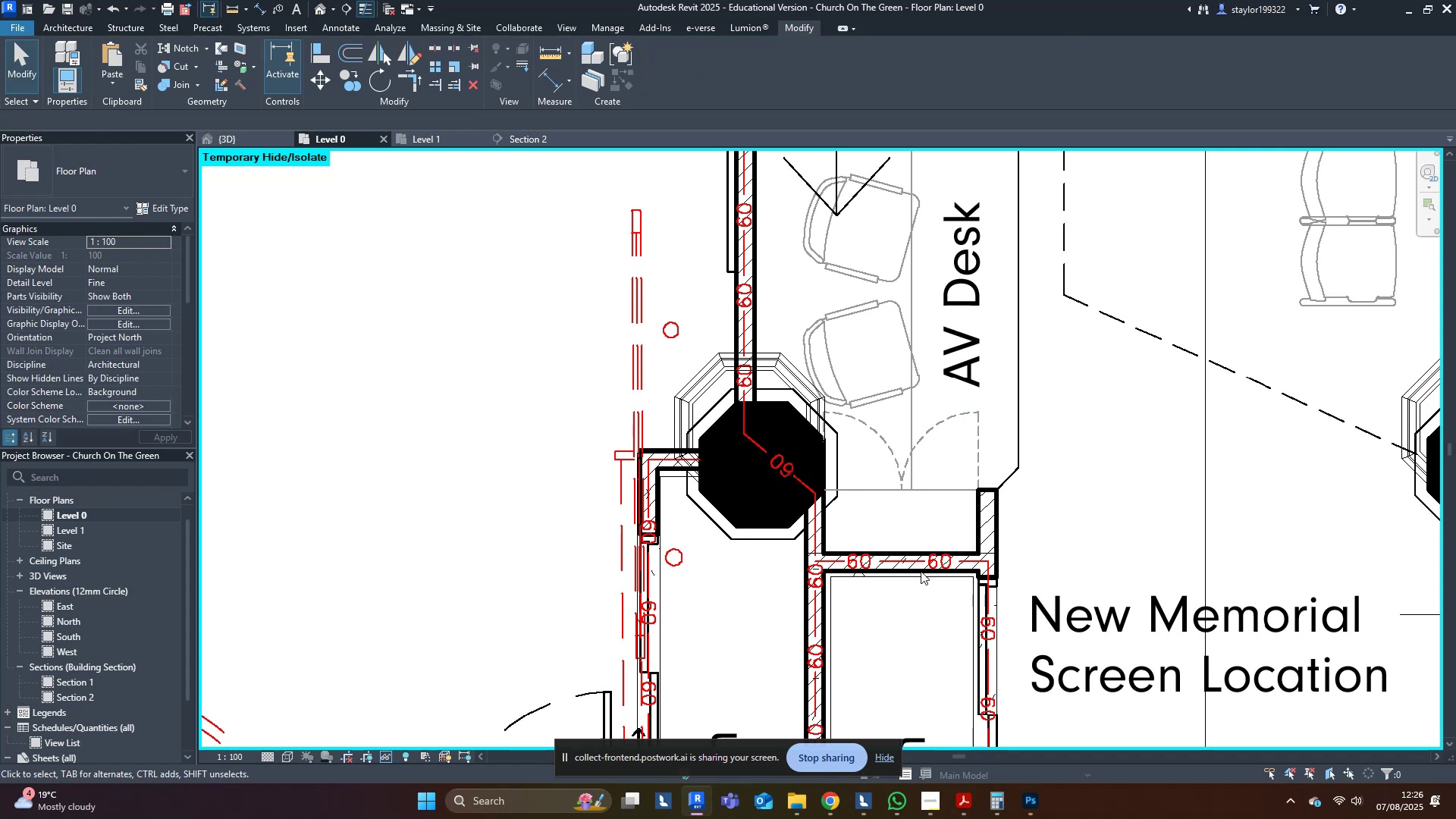 
left_click([921, 571])
 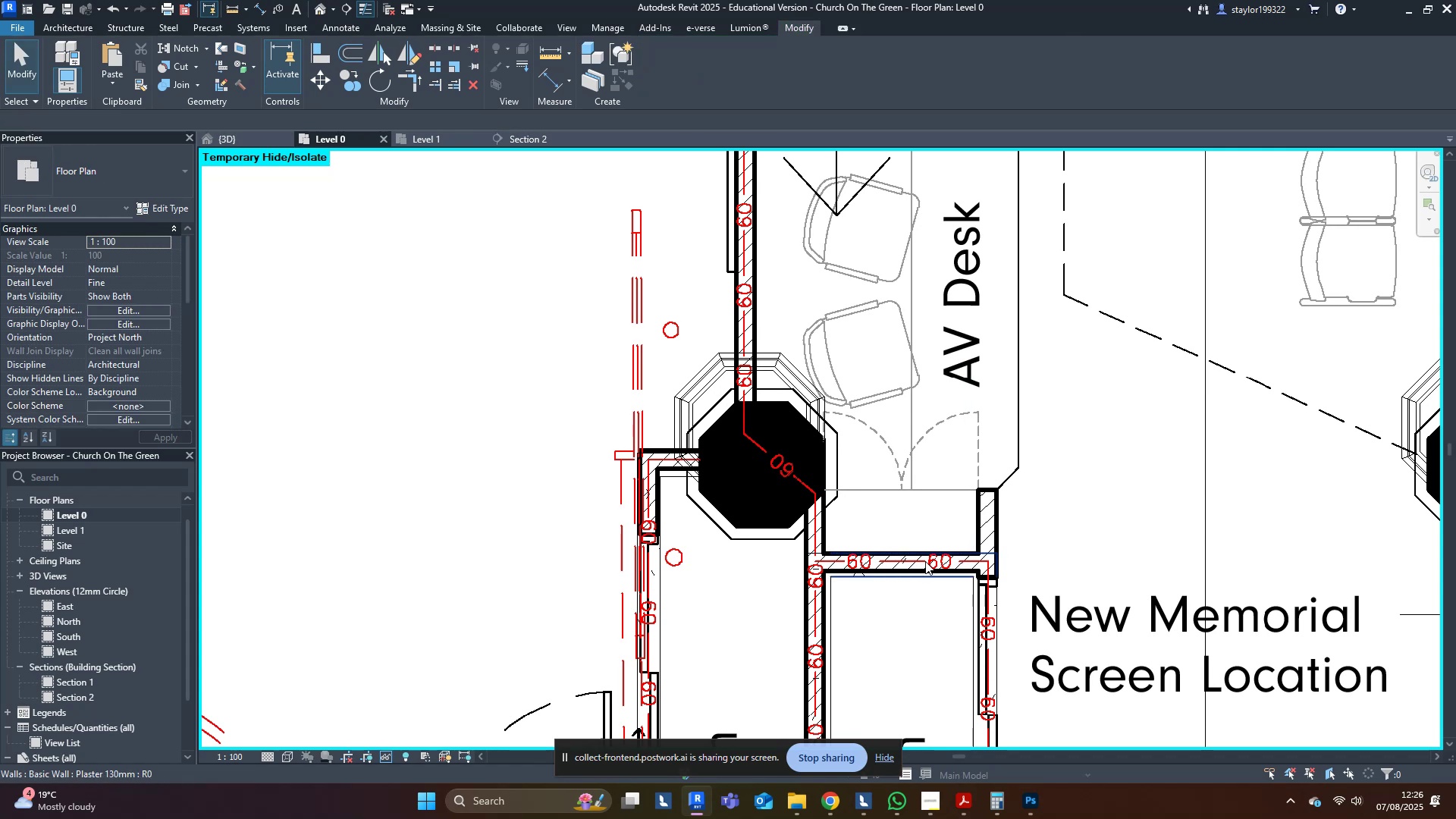 
key(Escape)
 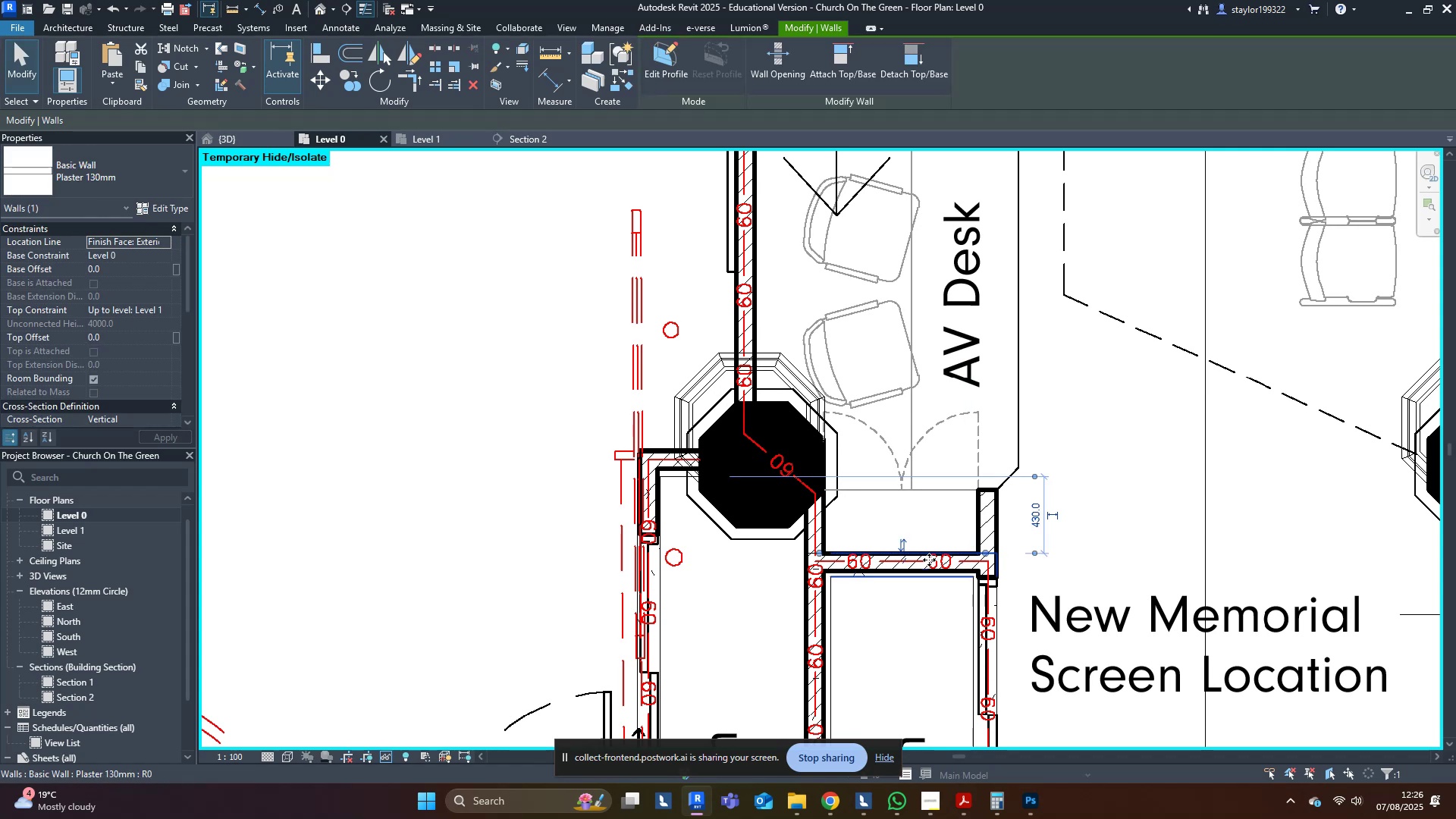 
middle_click([929, 560])
 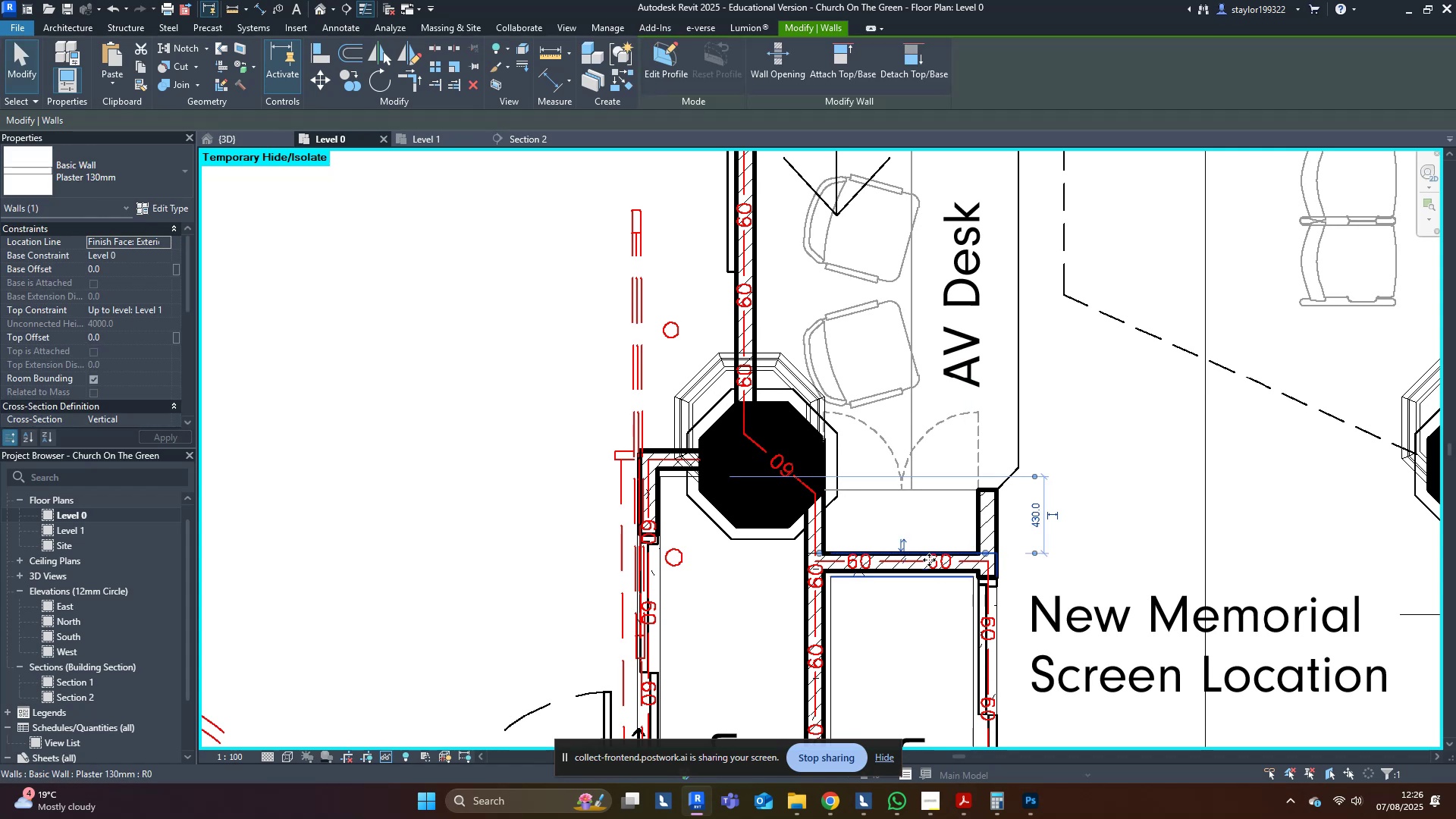 
type(mv)
 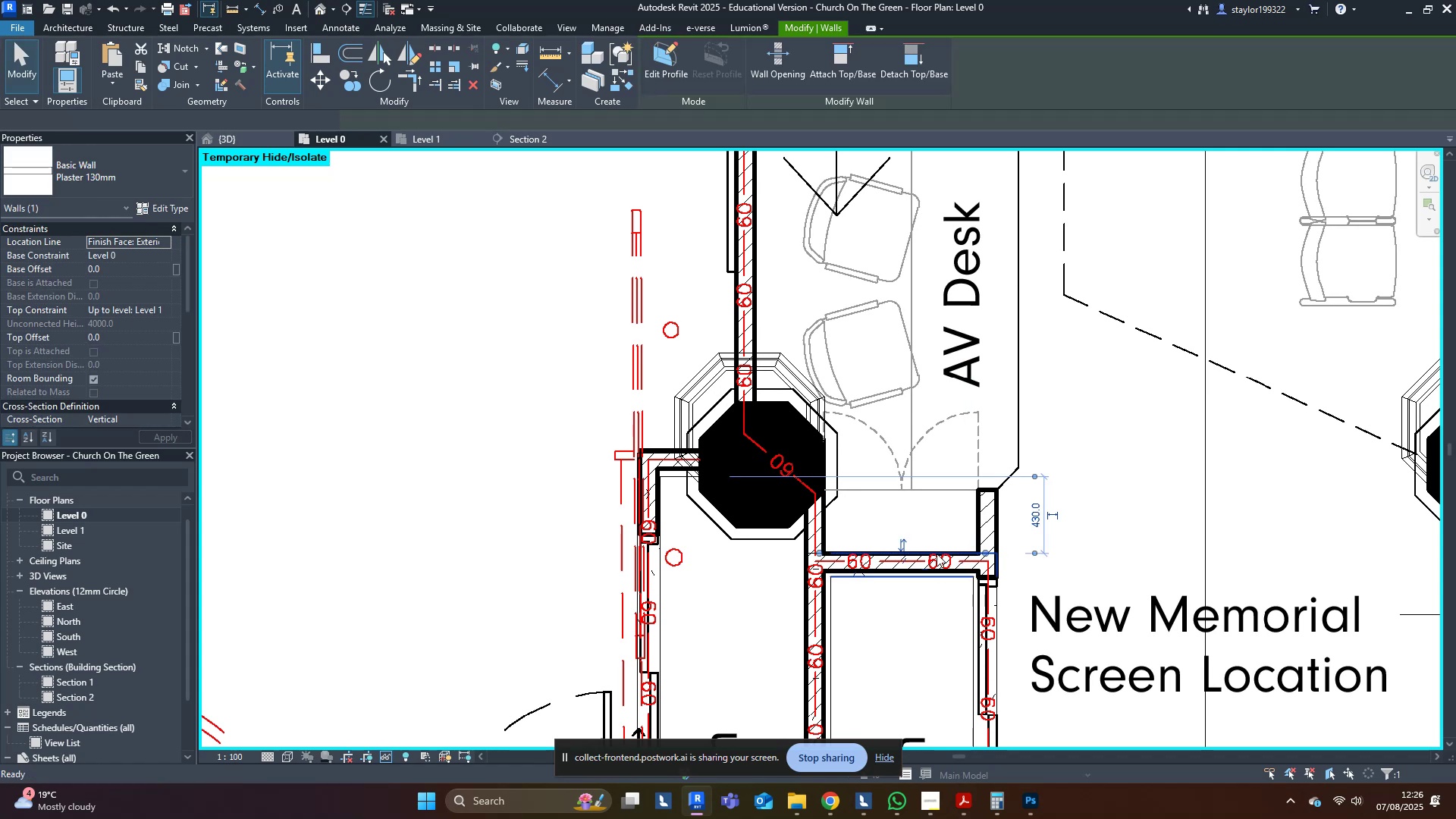 
scroll: coordinate [943, 554], scroll_direction: up, amount: 3.0
 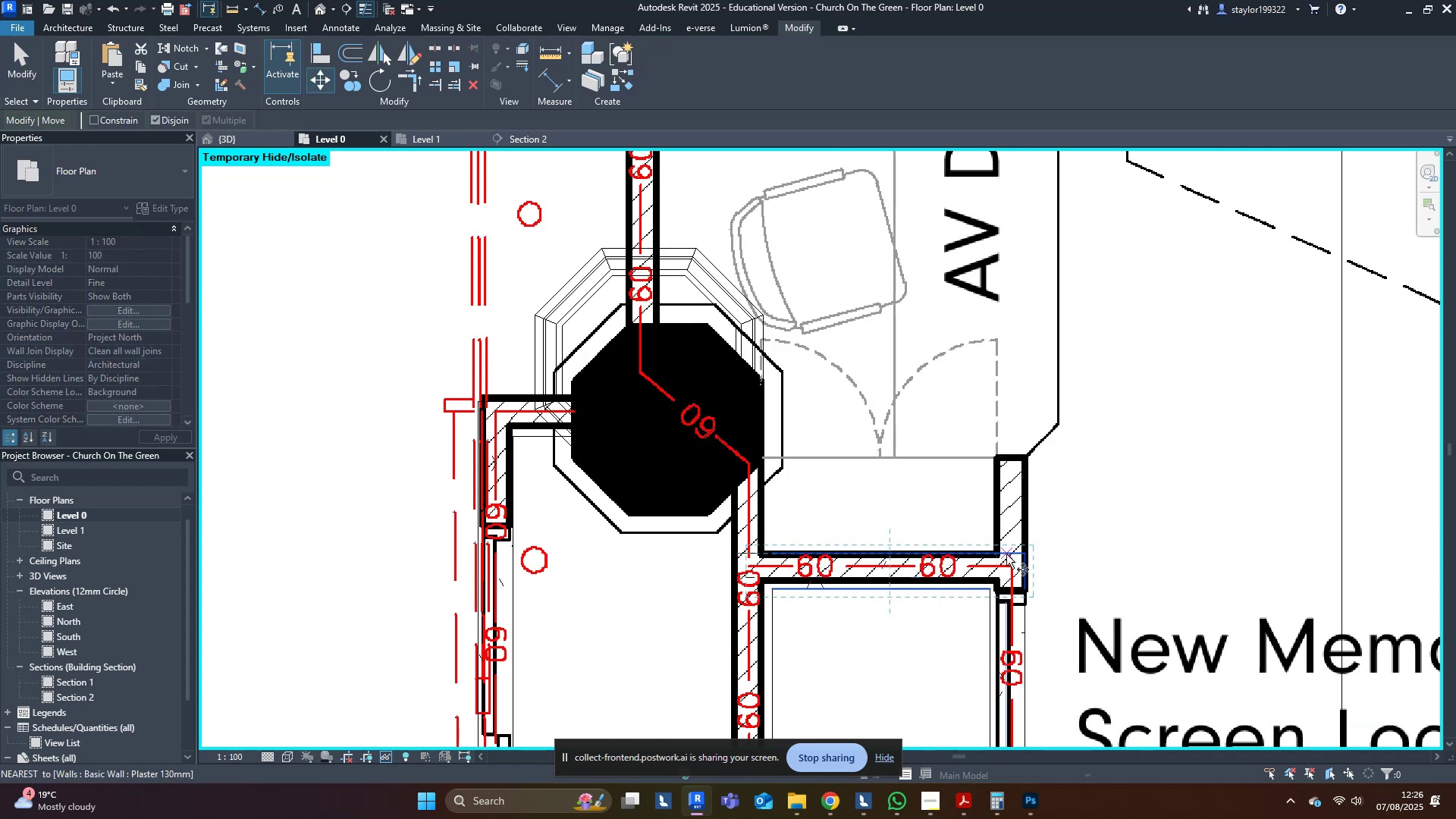 
left_click([1005, 553])
 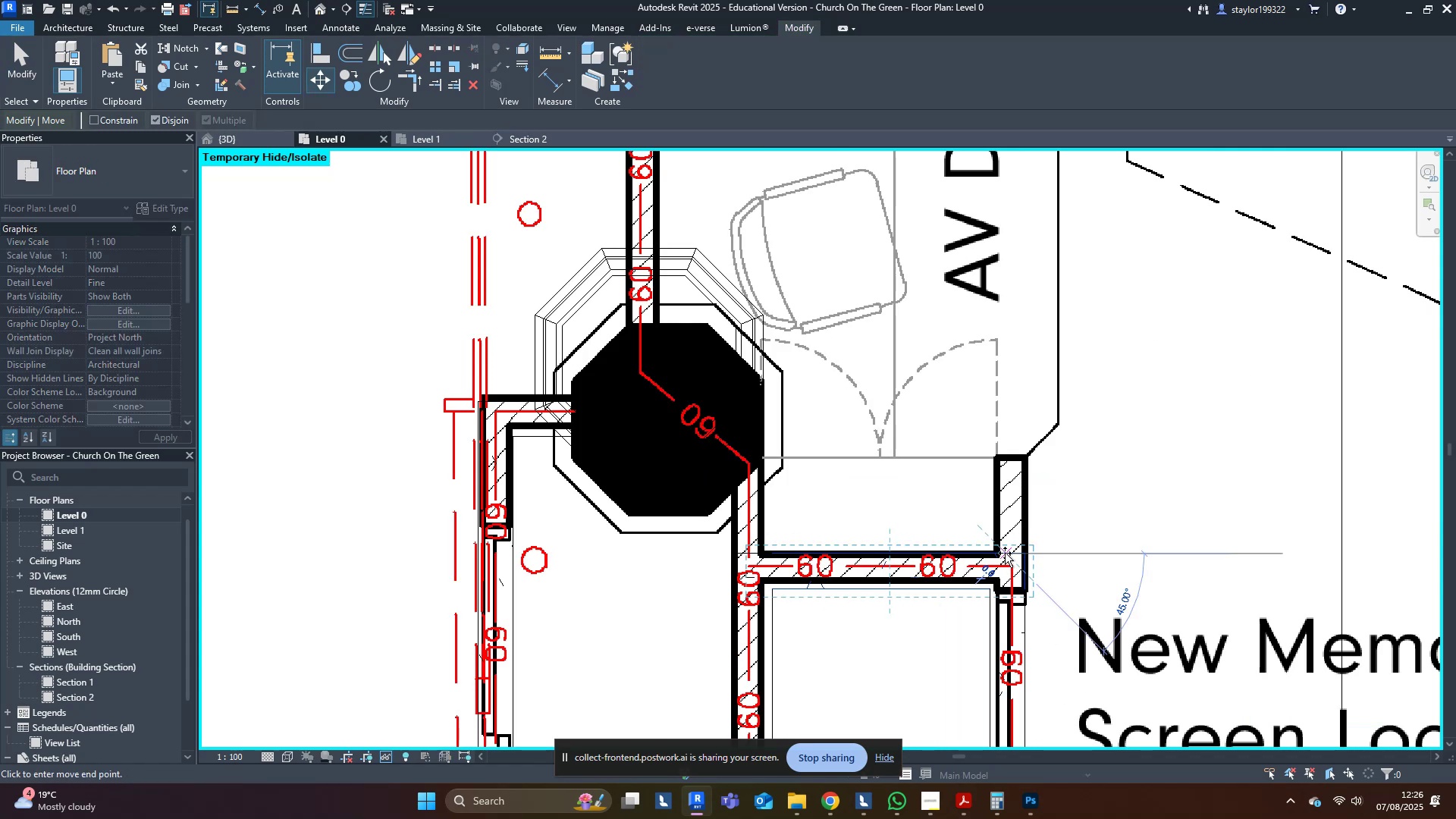 
hold_key(key=ControlLeft, duration=1.38)
hold_key(key=ShiftLeft, duration=1.27)
left_click([1010, 460])
 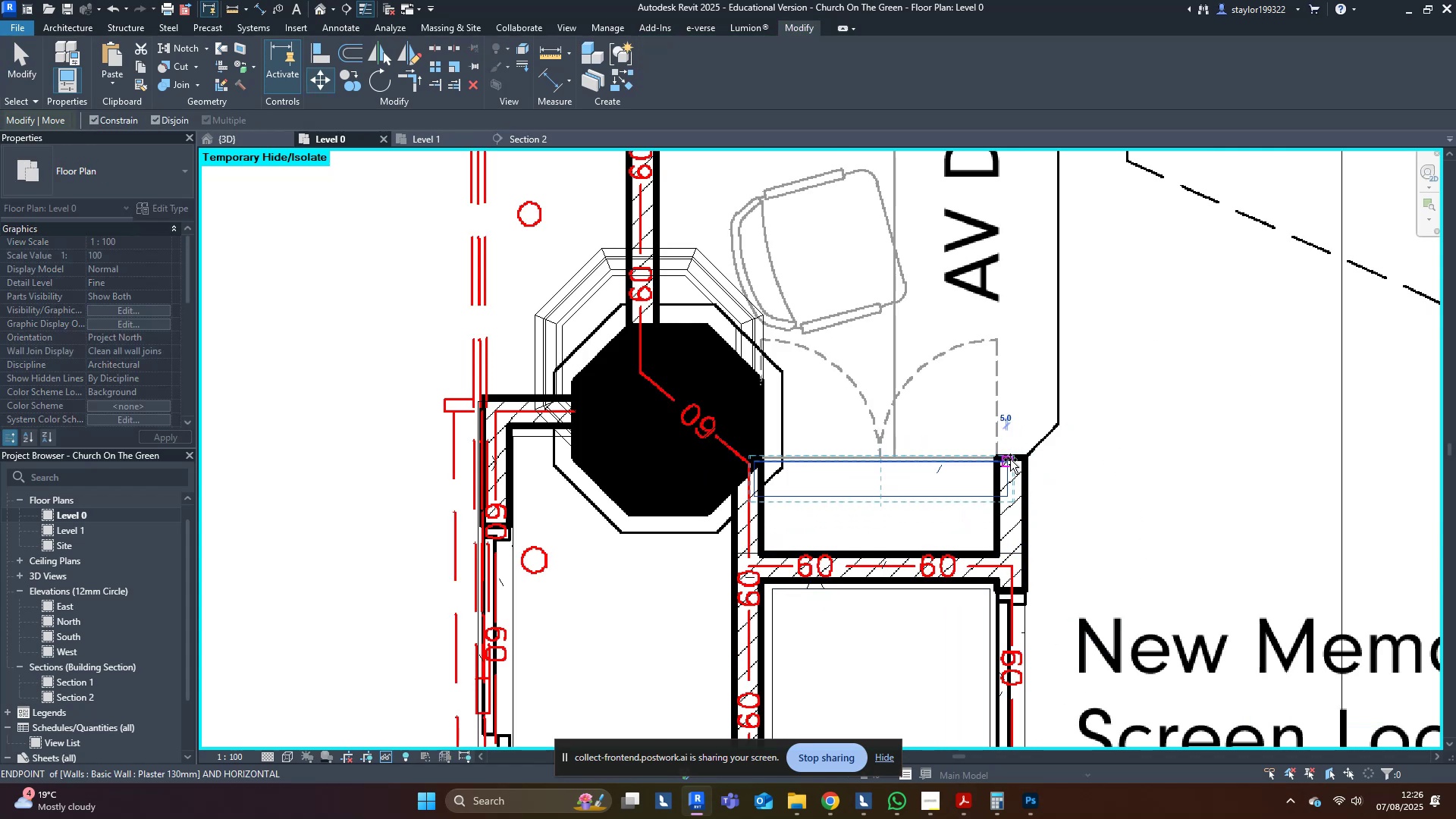 
key(Escape)
 